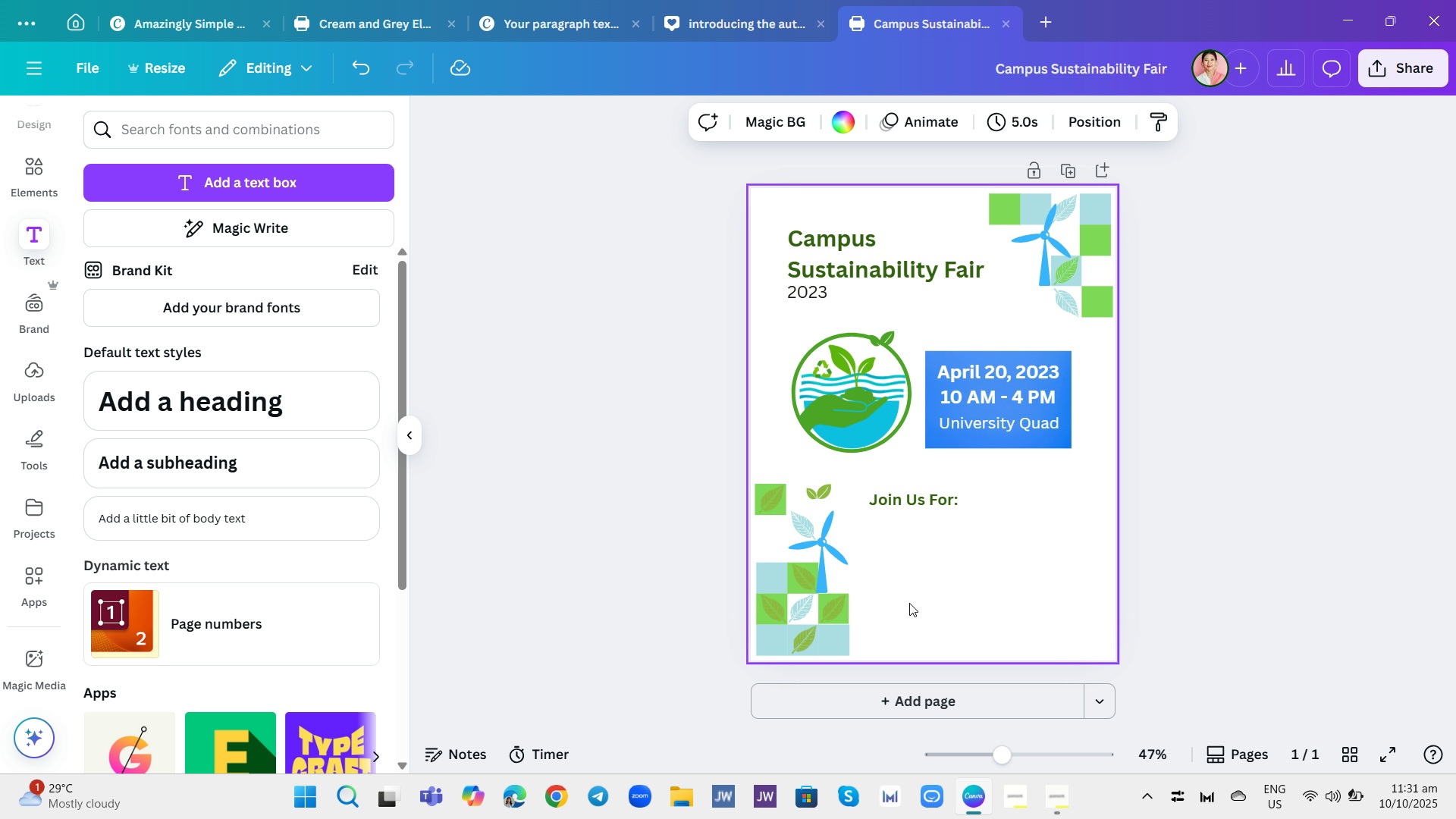 
left_click([912, 604])
 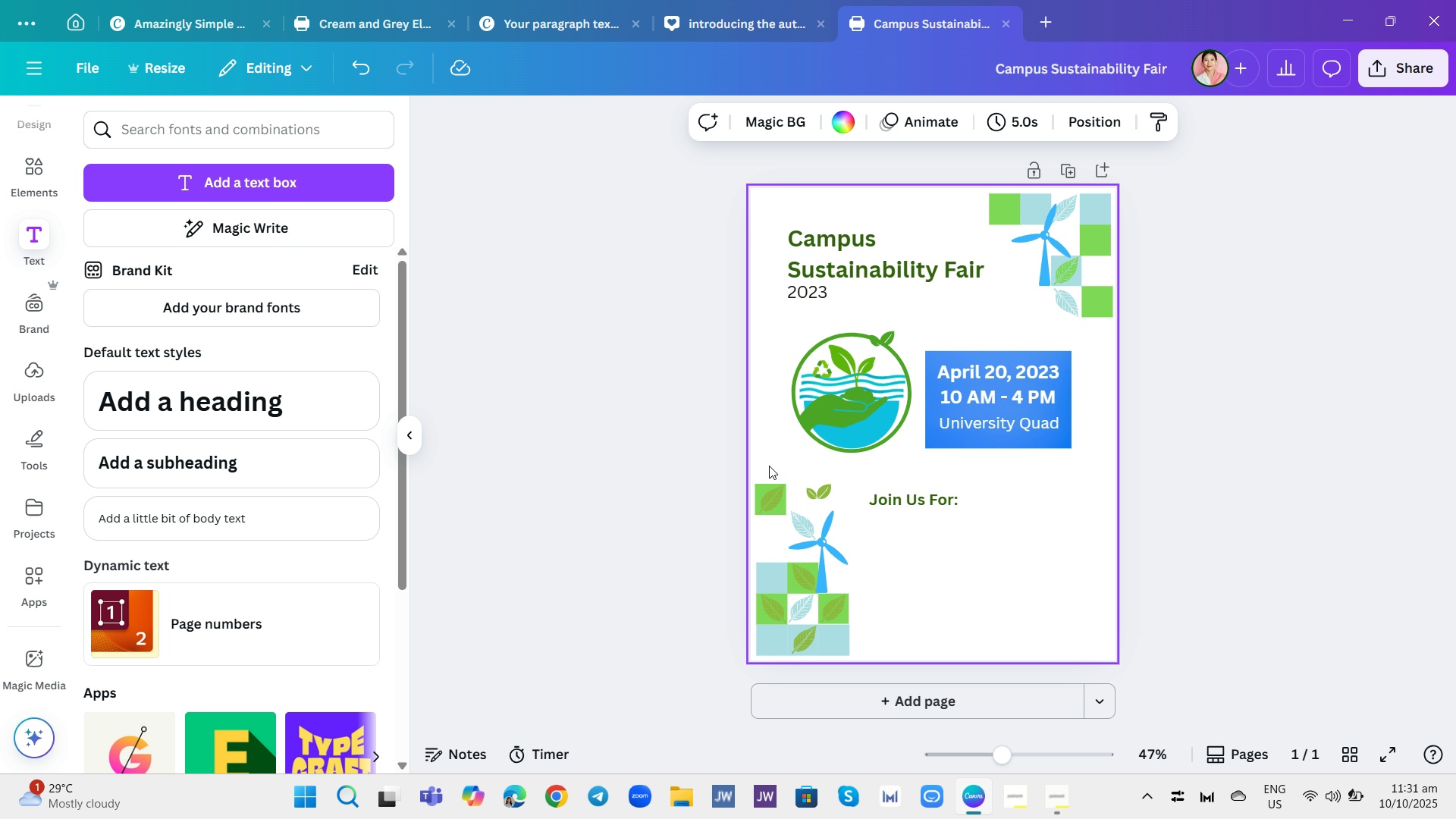 
left_click_drag(start_coordinate=[770, 465], to_coordinate=[842, 642])
 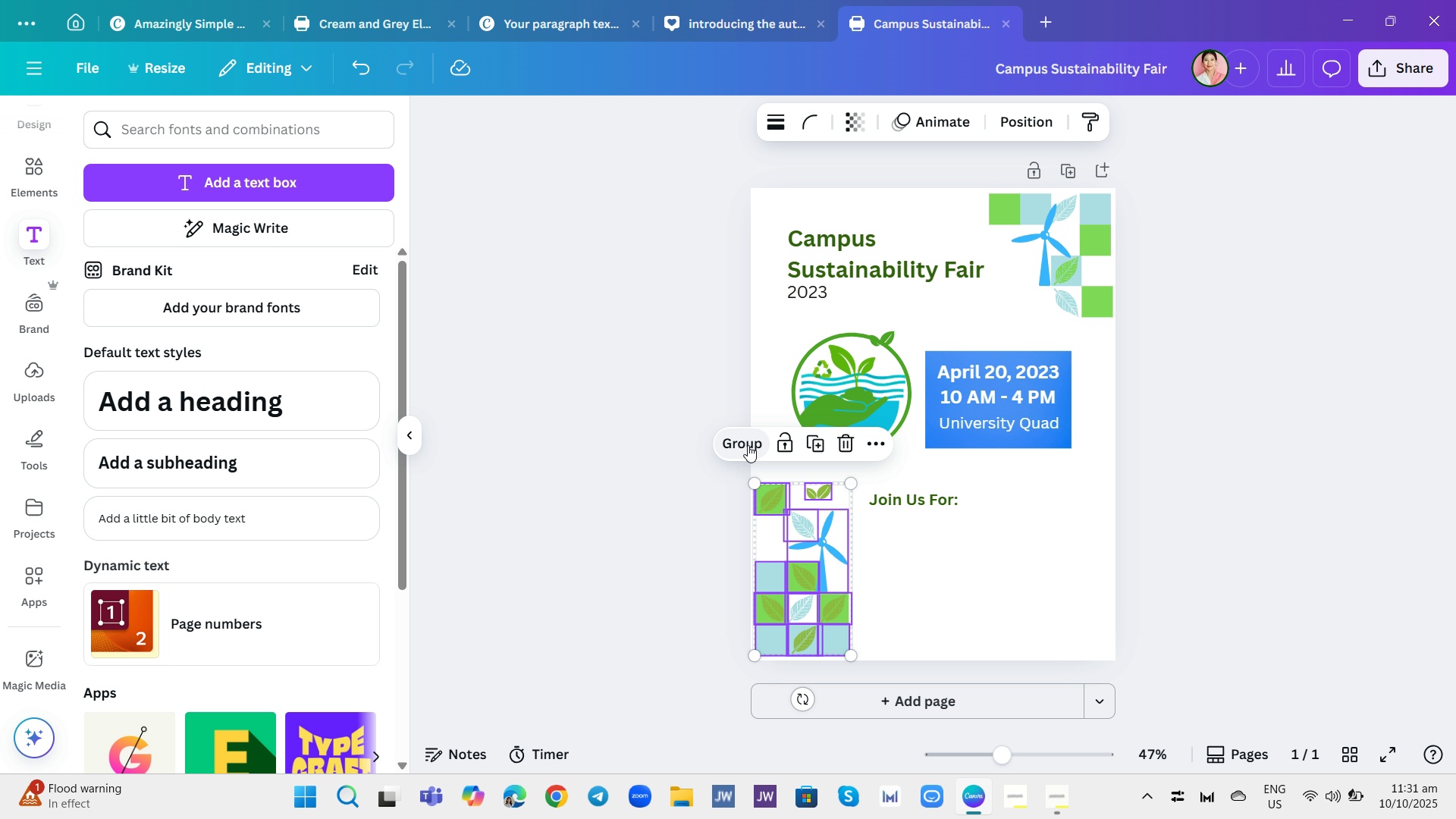 
left_click([748, 445])
 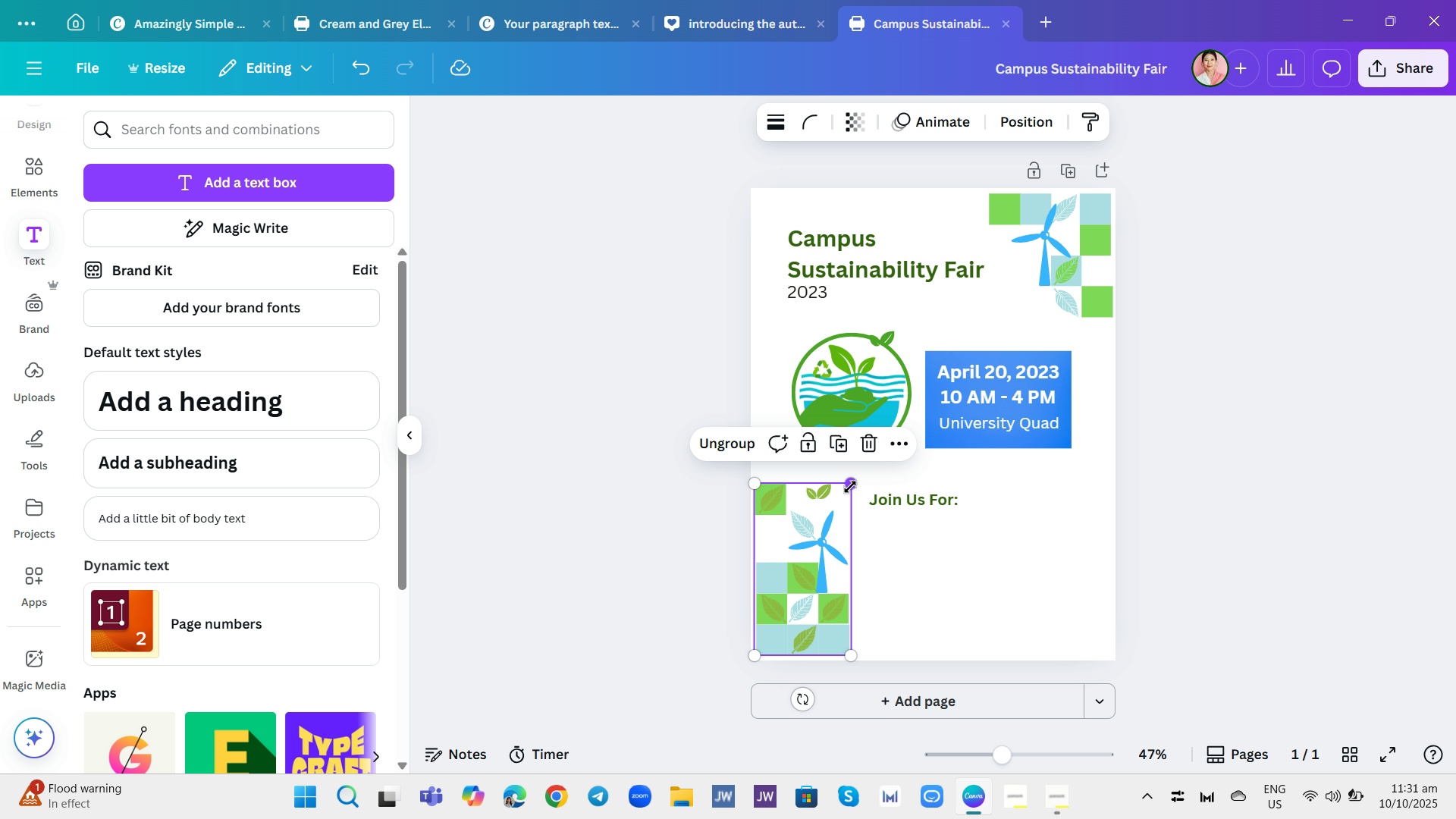 
left_click_drag(start_coordinate=[852, 485], to_coordinate=[827, 503])
 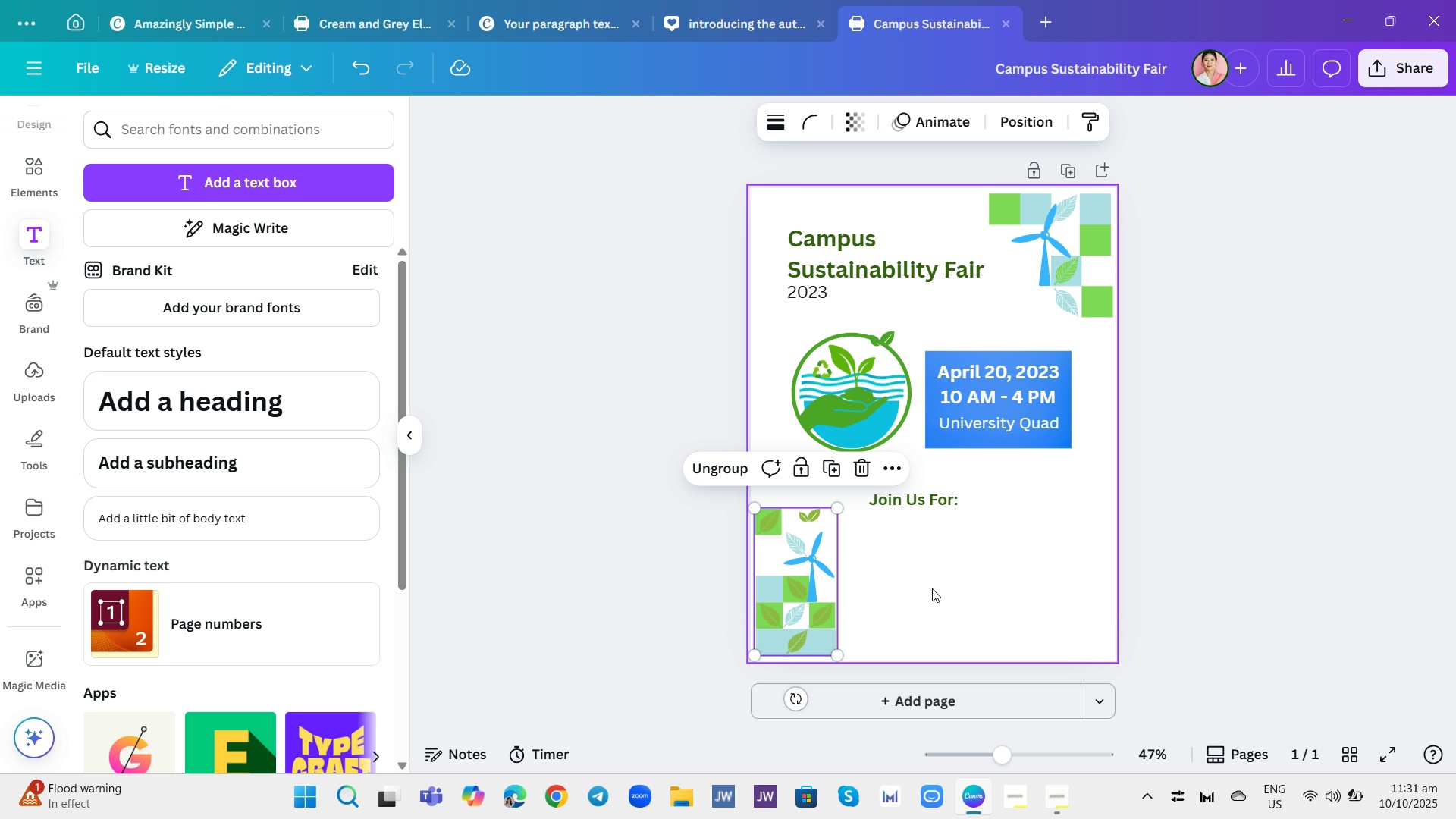 
left_click([932, 588])
 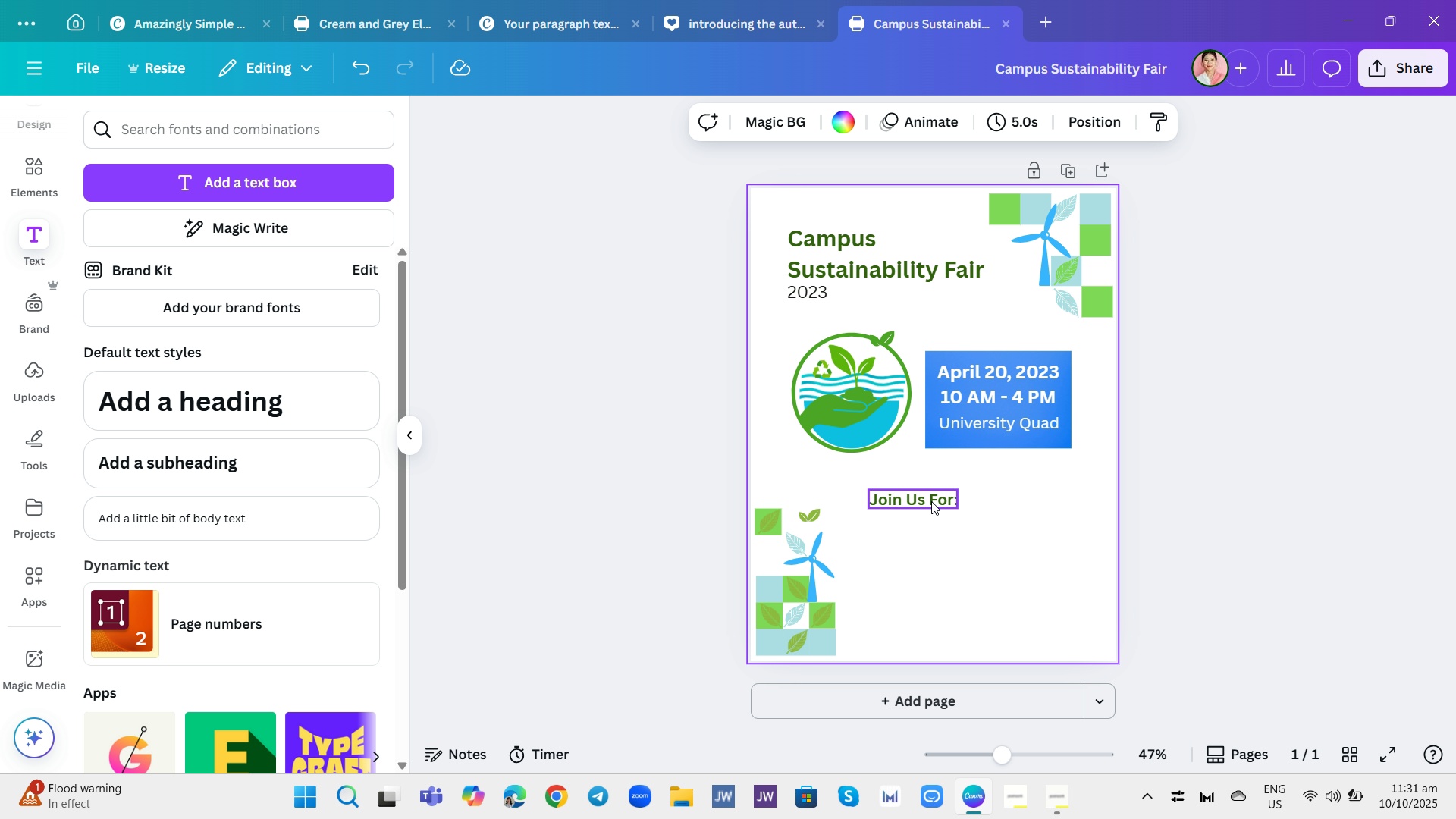 
wait(7.35)
 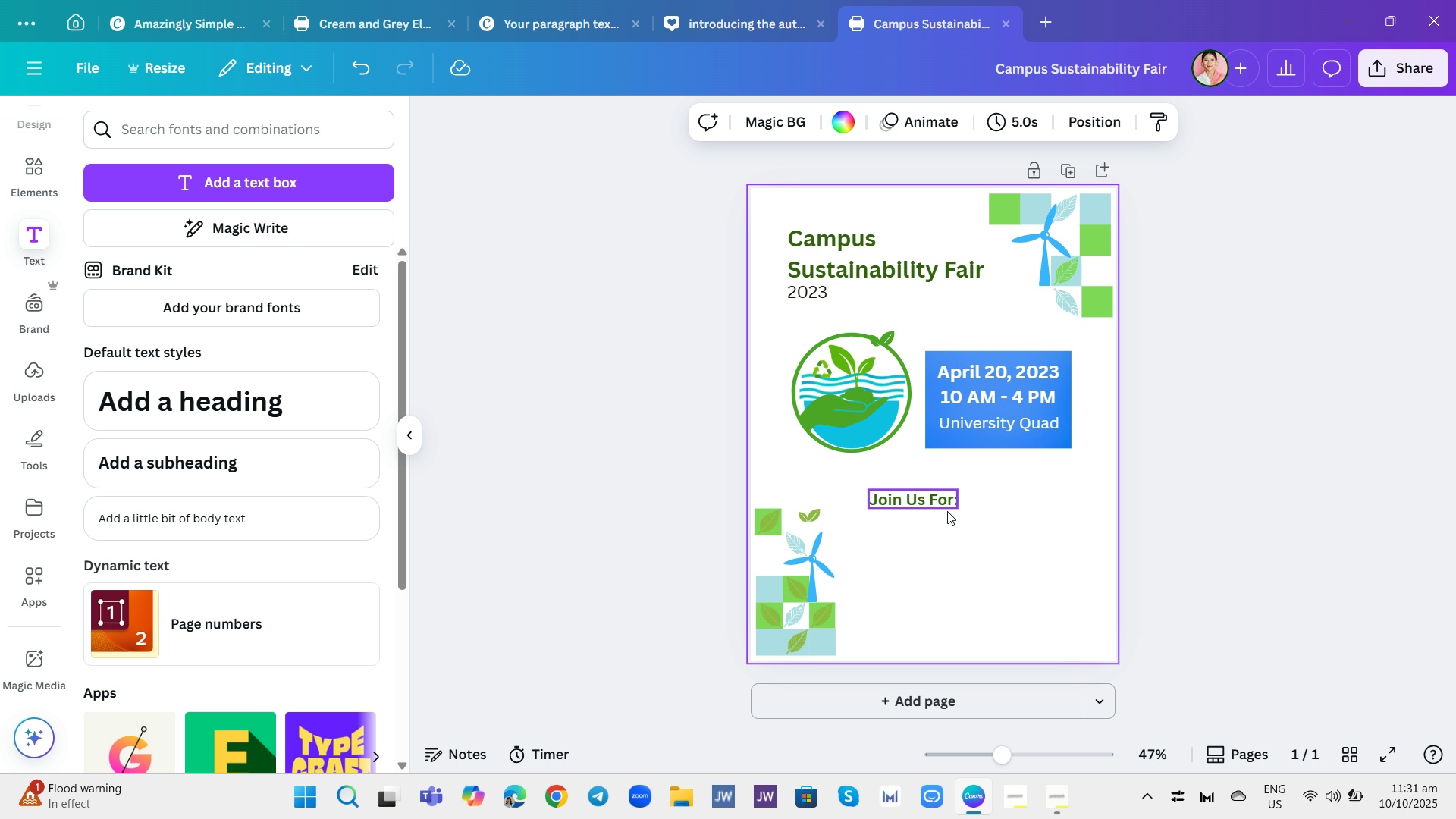 
left_click_drag(start_coordinate=[775, 325], to_coordinate=[912, 441])
 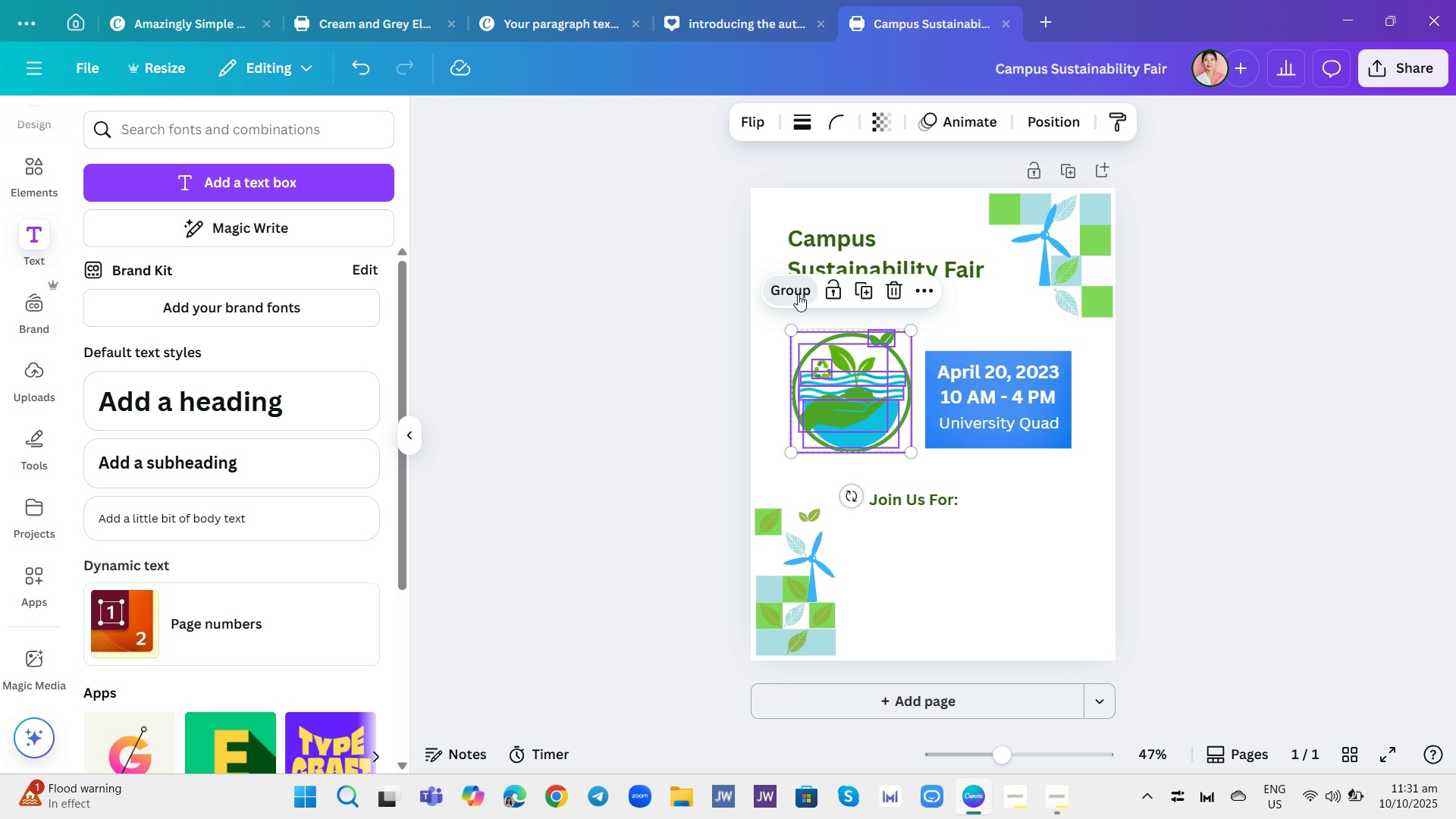 
left_click([798, 294])
 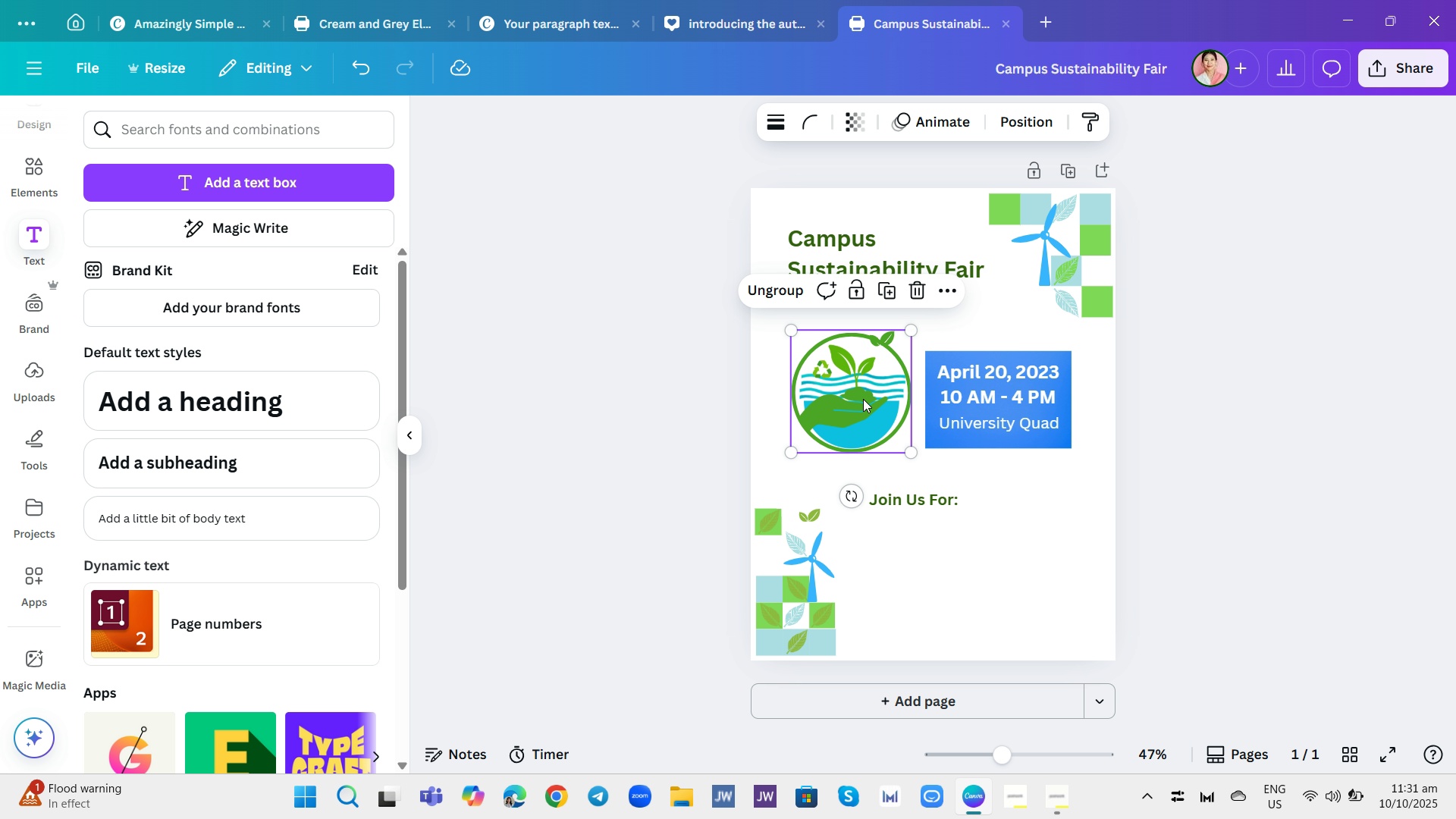 
left_click_drag(start_coordinate=[865, 402], to_coordinate=[857, 382])
 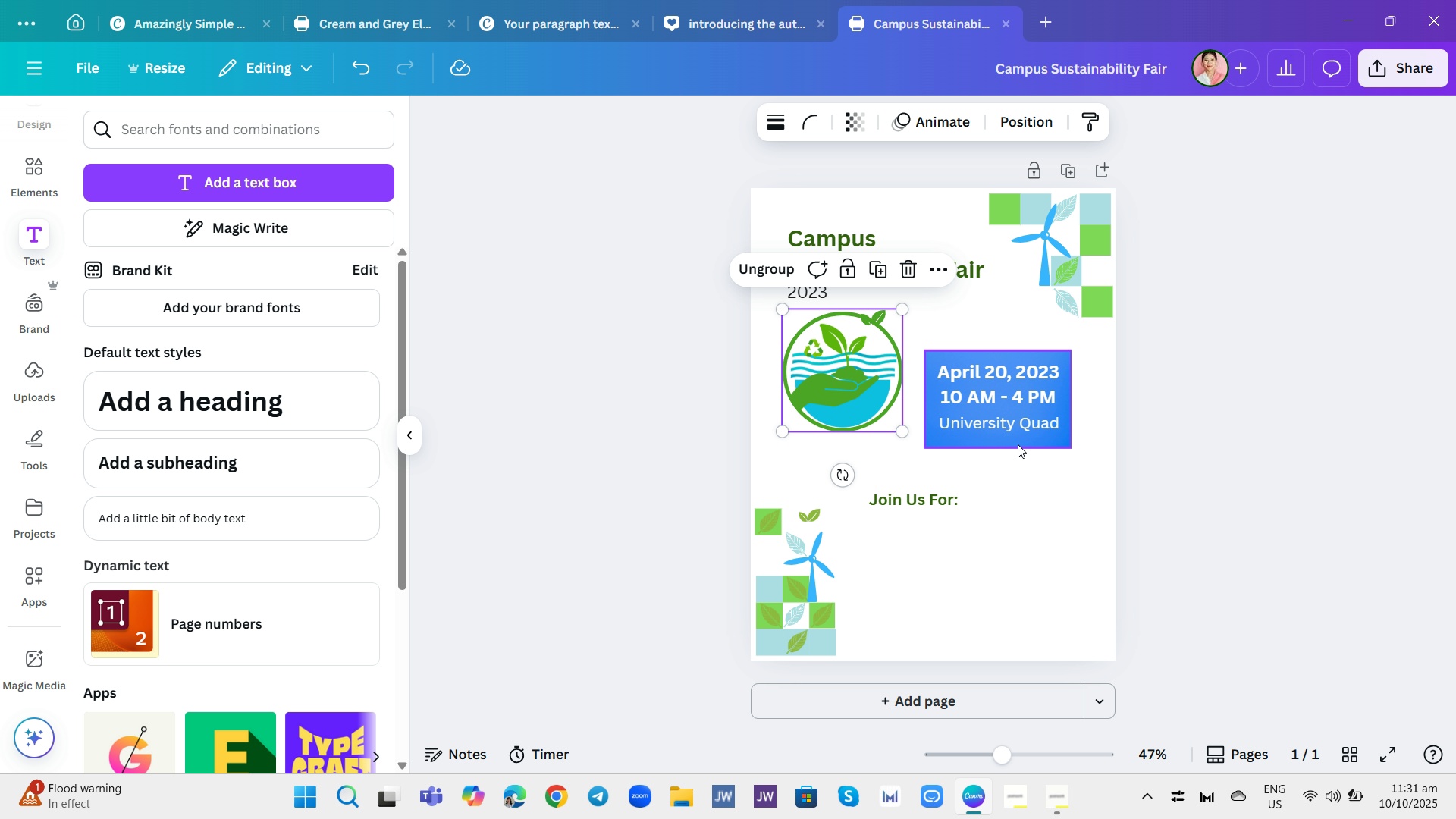 
left_click_drag(start_coordinate=[1034, 463], to_coordinate=[962, 344])
 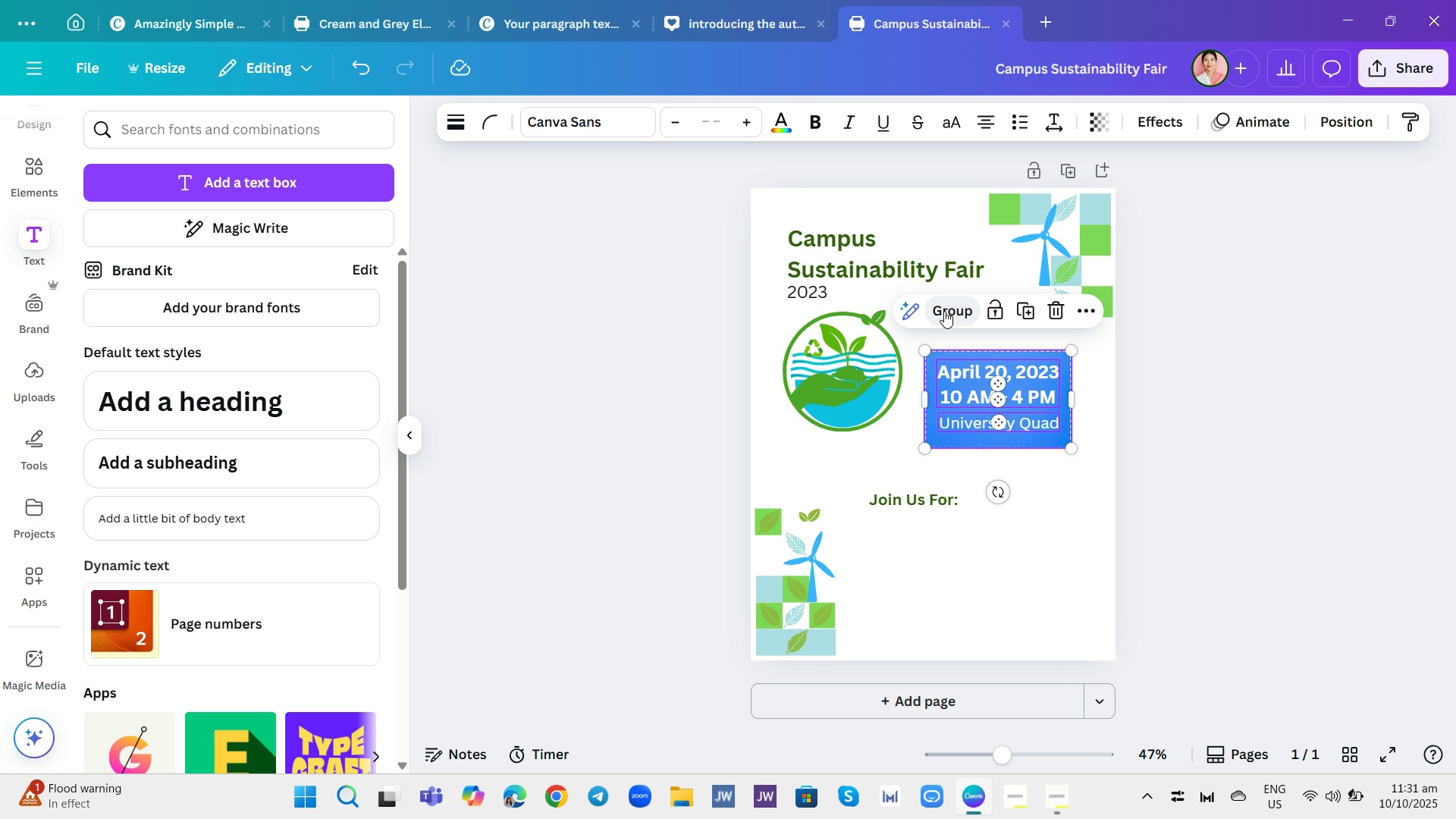 
left_click([944, 311])
 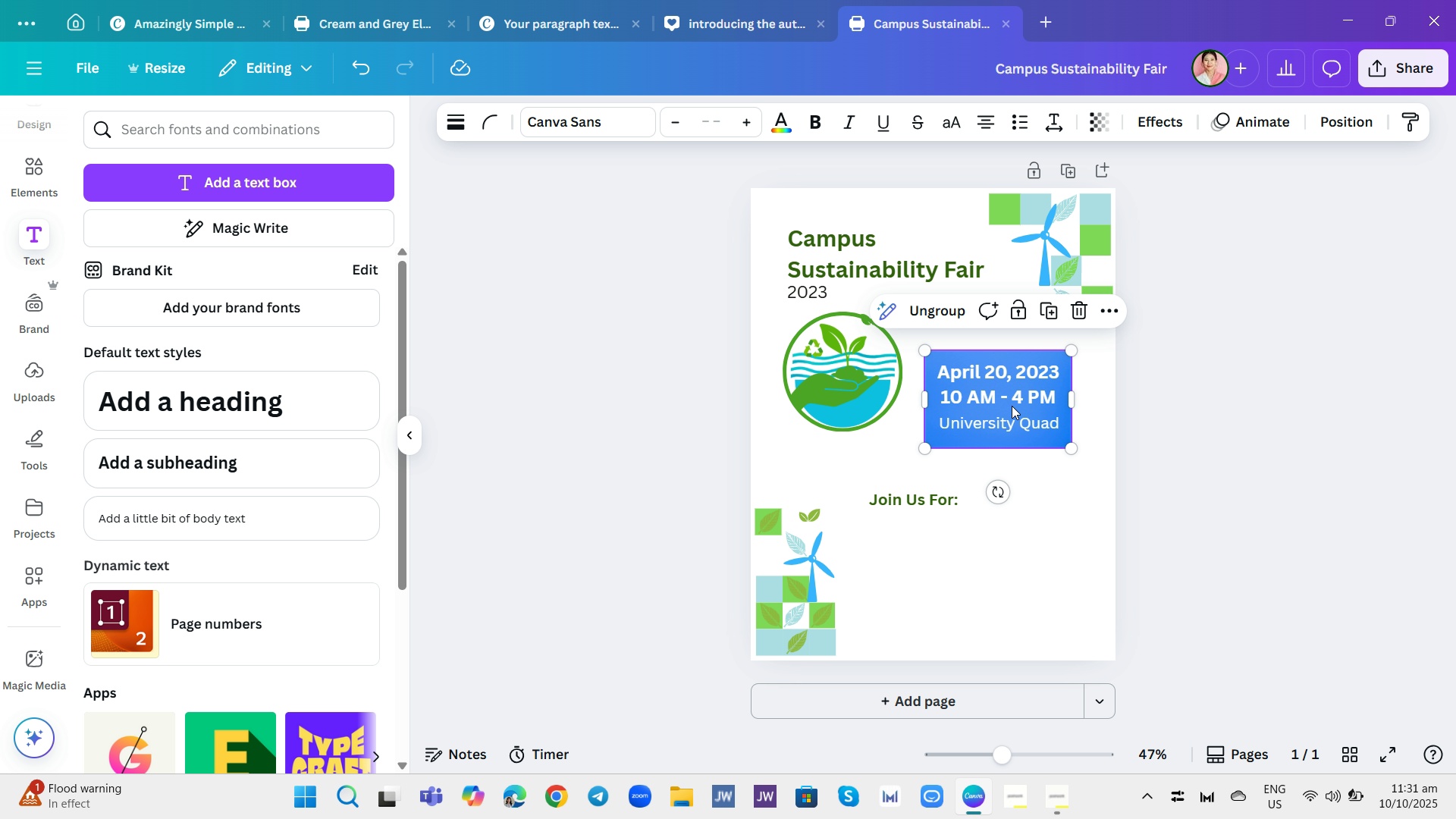 
left_click_drag(start_coordinate=[1012, 406], to_coordinate=[1005, 378])
 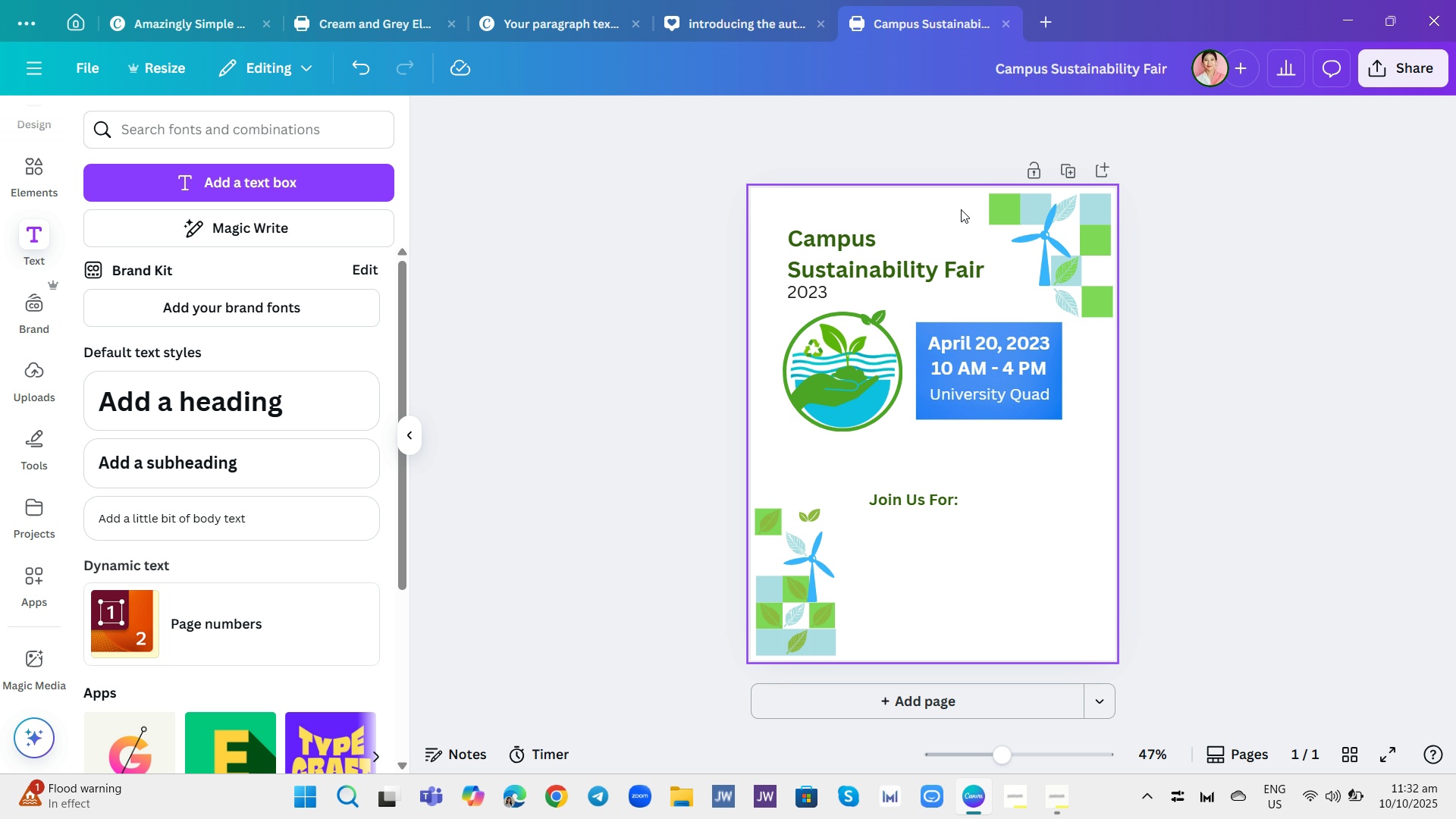 
left_click_drag(start_coordinate=[959, 202], to_coordinate=[950, 225])
 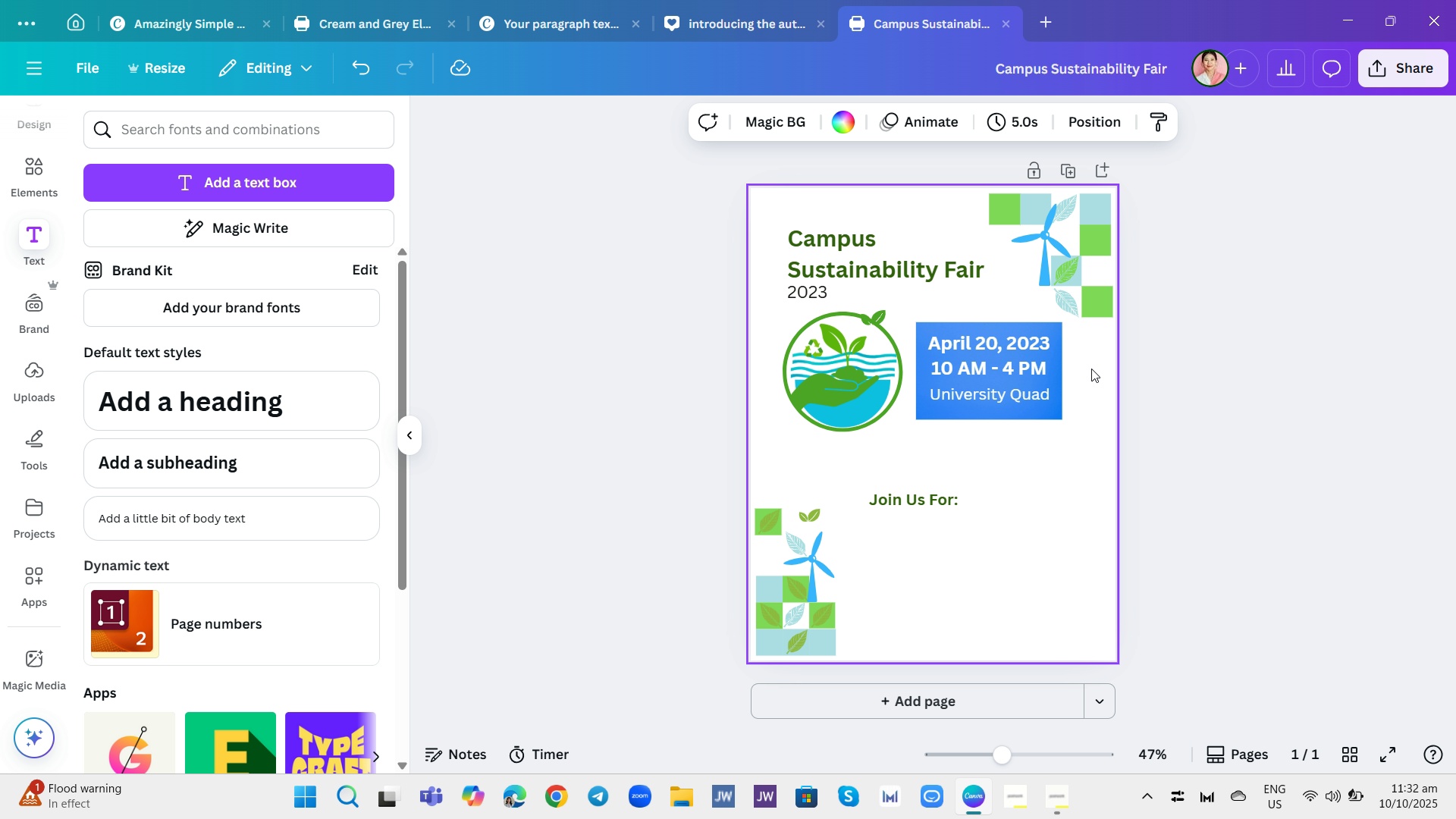 
left_click([1092, 369])
 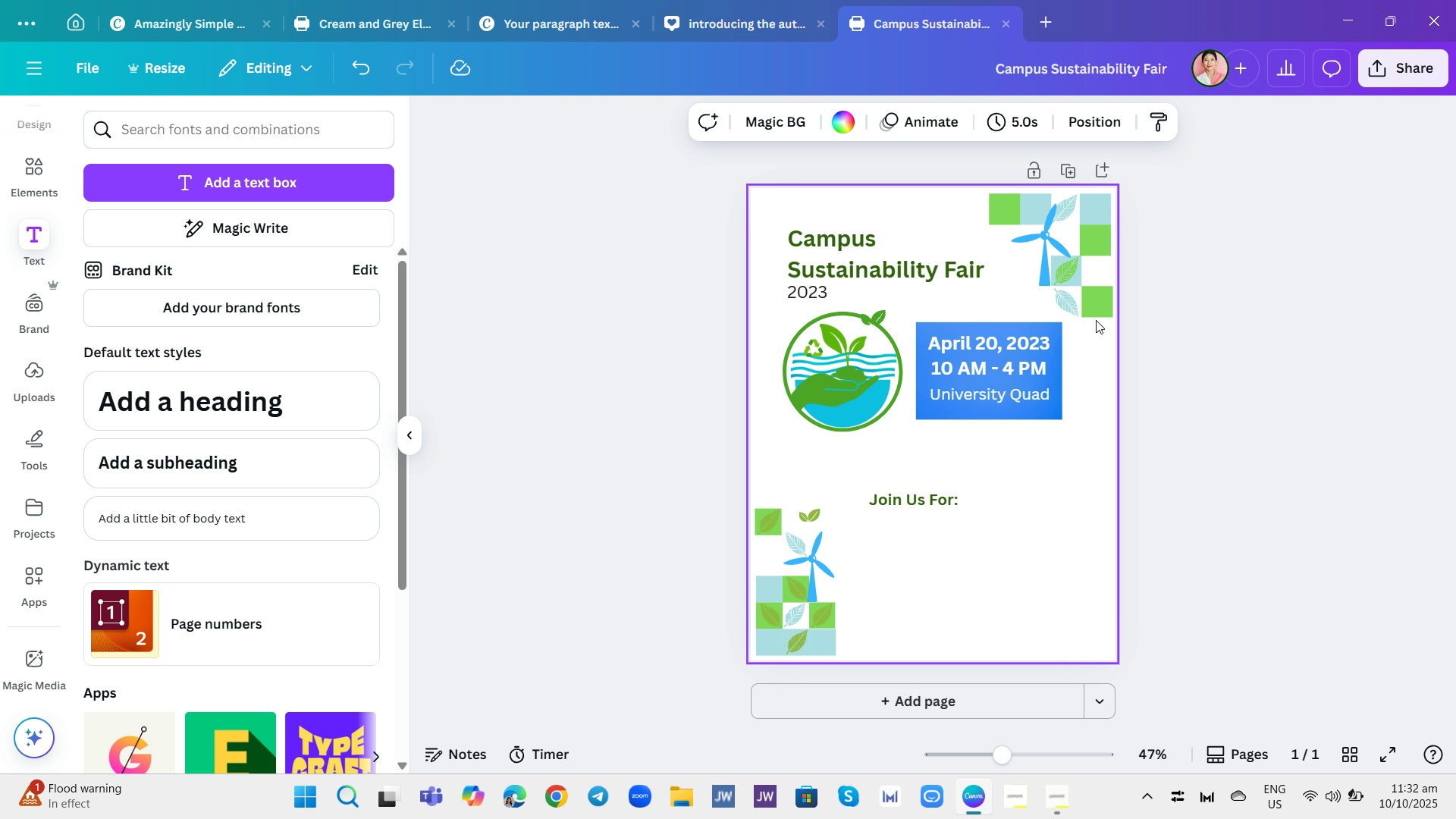 
left_click_drag(start_coordinate=[1096, 320], to_coordinate=[1014, 215])
 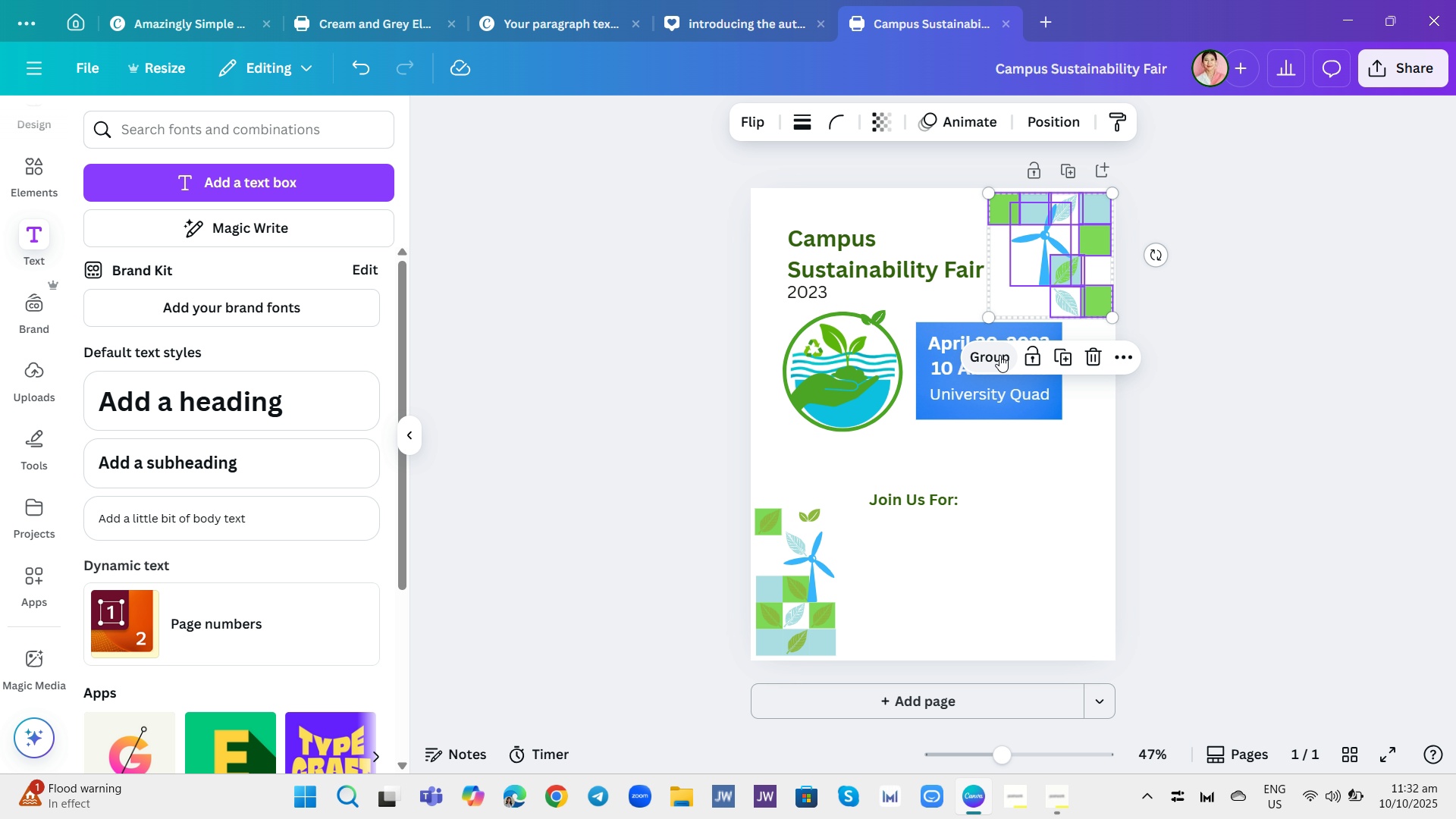 
left_click([999, 355])
 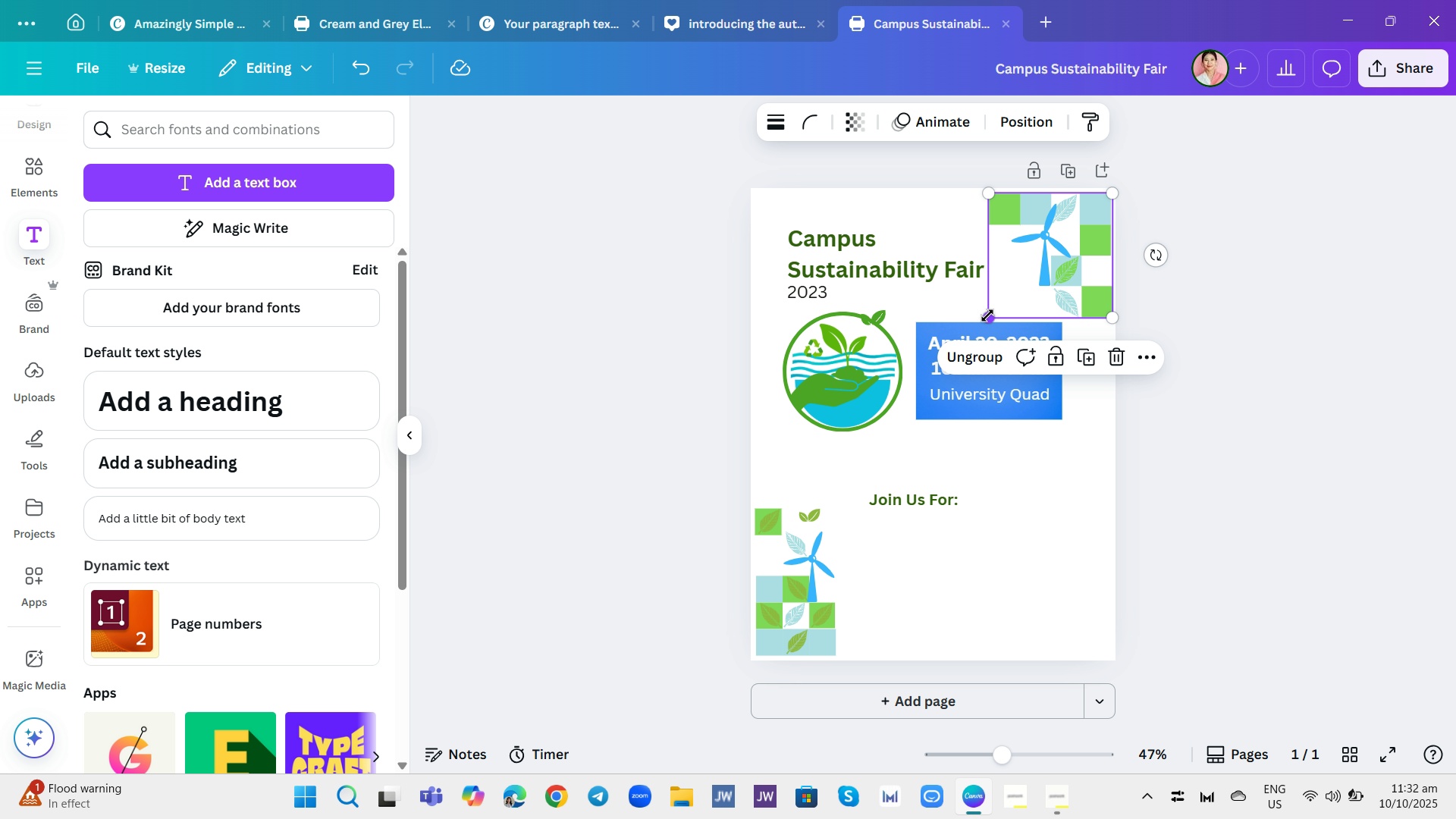 
left_click_drag(start_coordinate=[992, 320], to_coordinate=[1006, 307])
 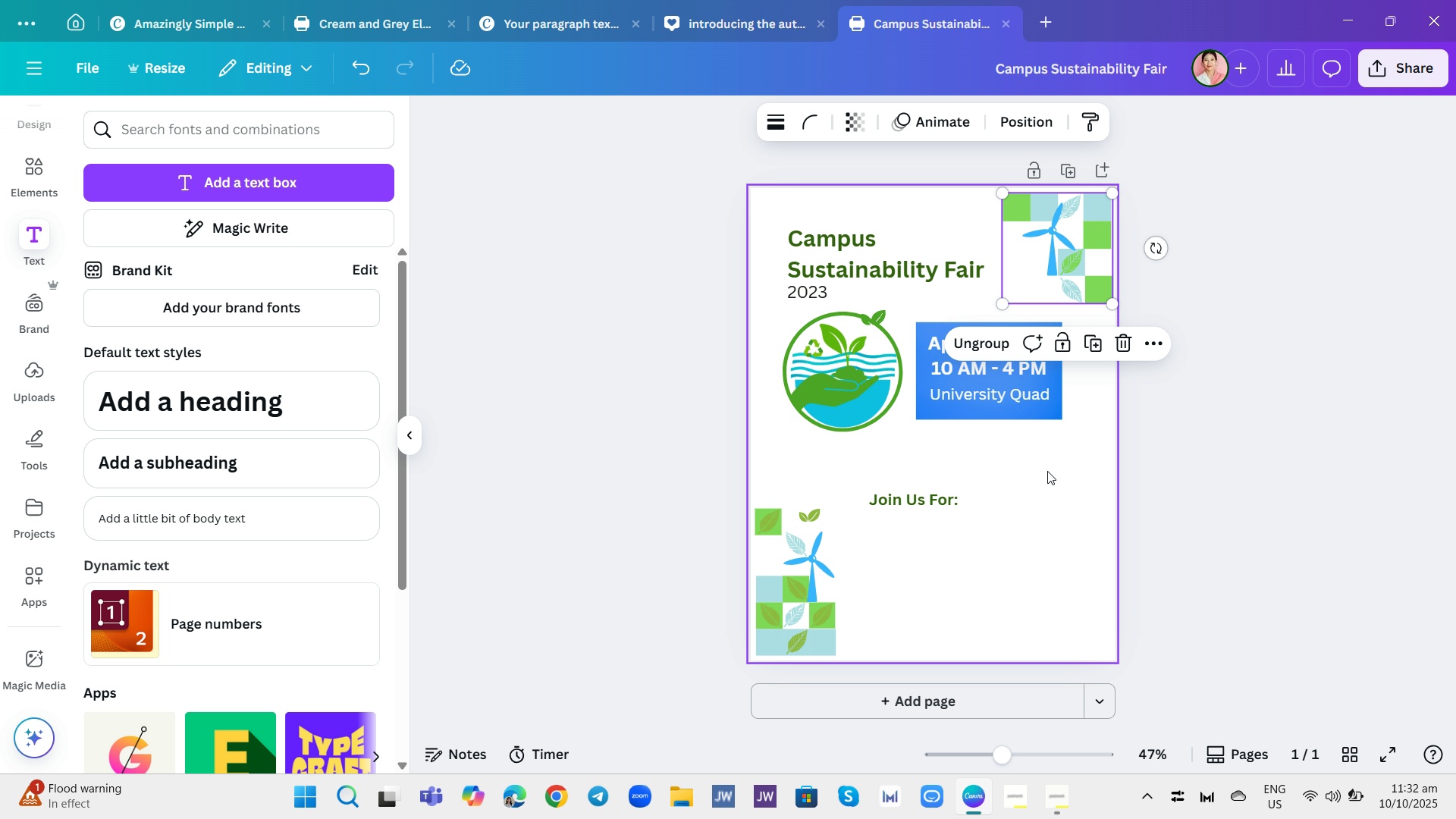 
left_click([1047, 471])
 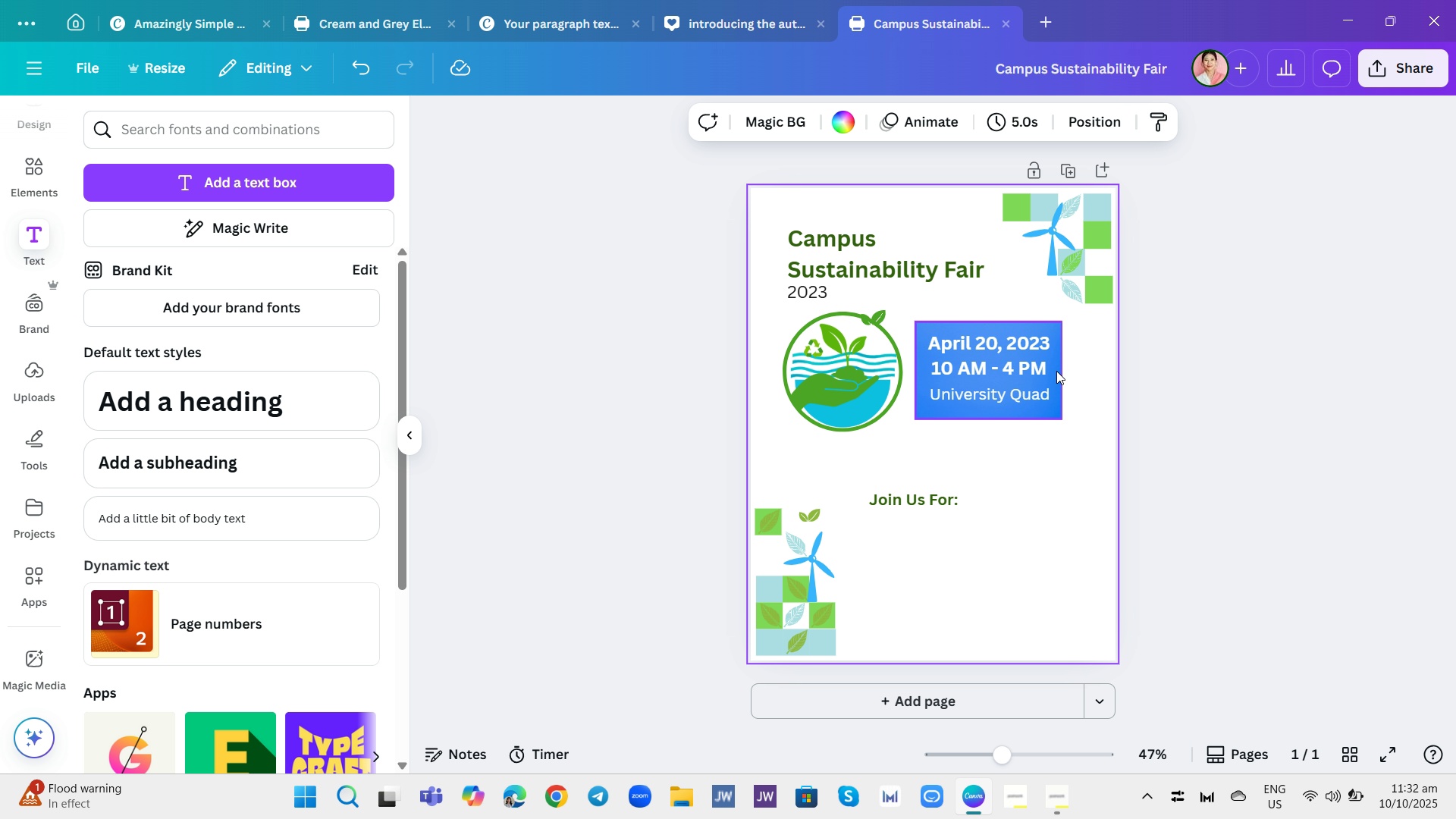 
wait(6.98)
 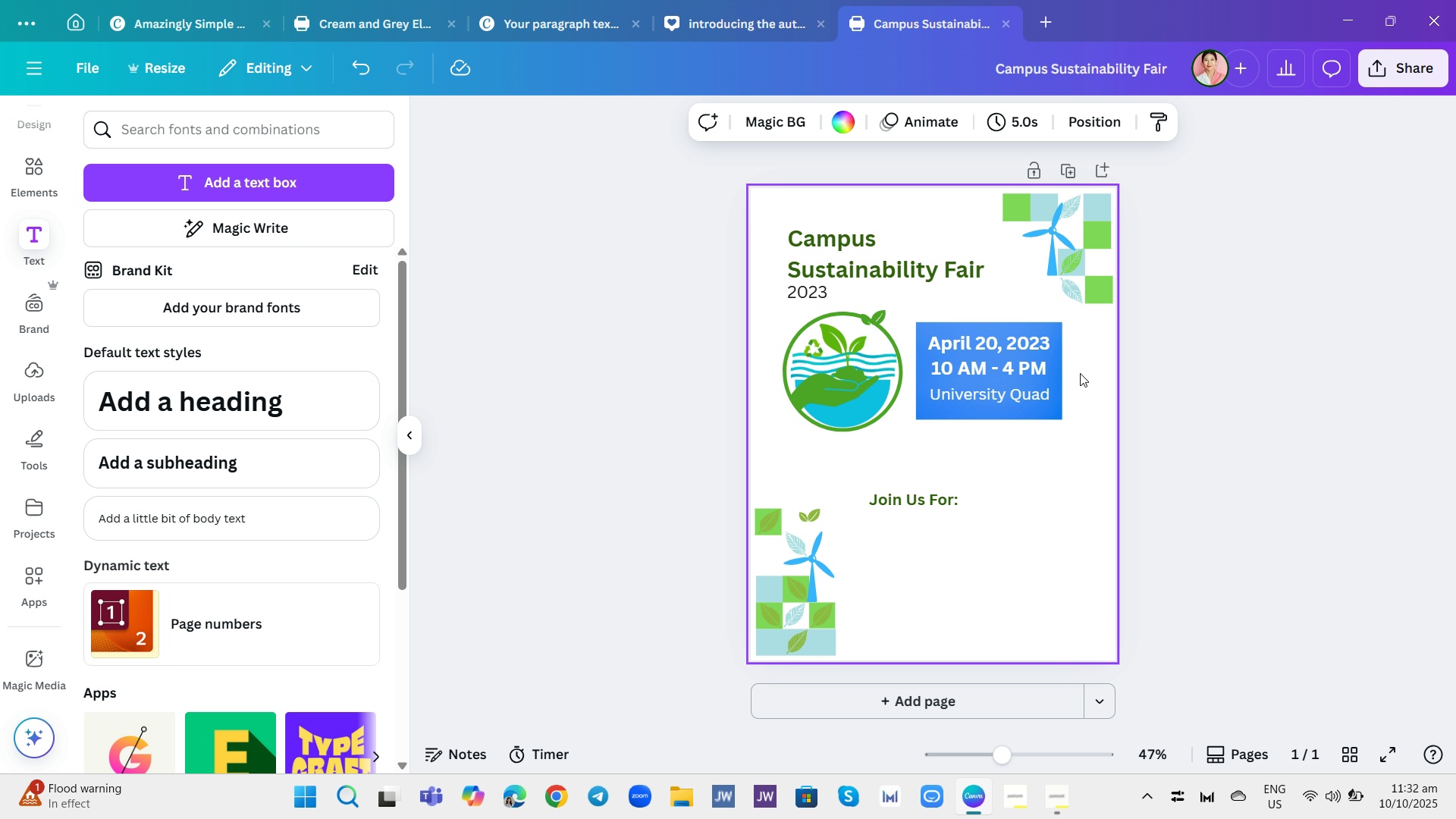 
left_click([944, 499])
 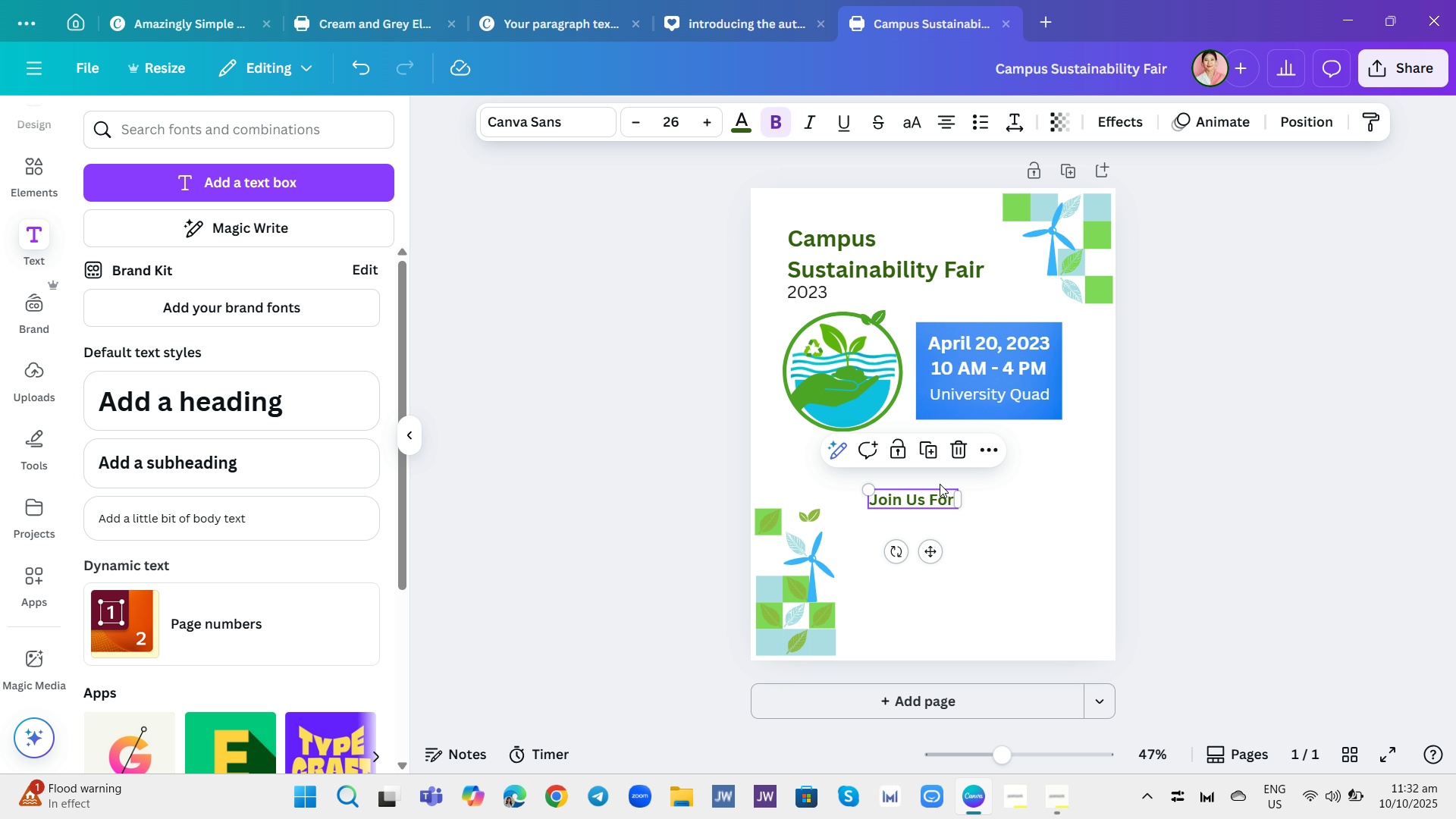 
left_click_drag(start_coordinate=[940, 499], to_coordinate=[916, 464])
 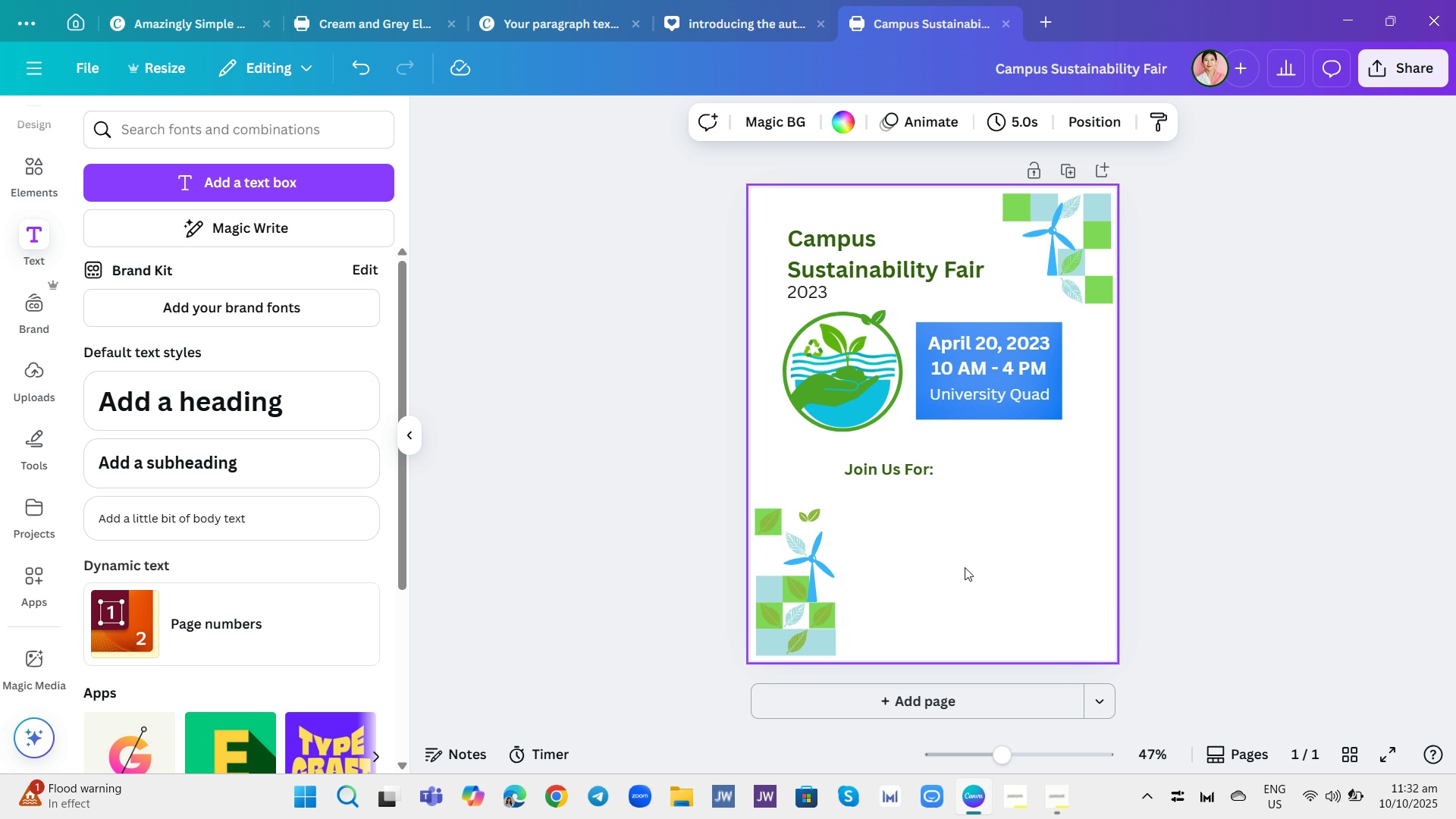 
left_click([965, 567])
 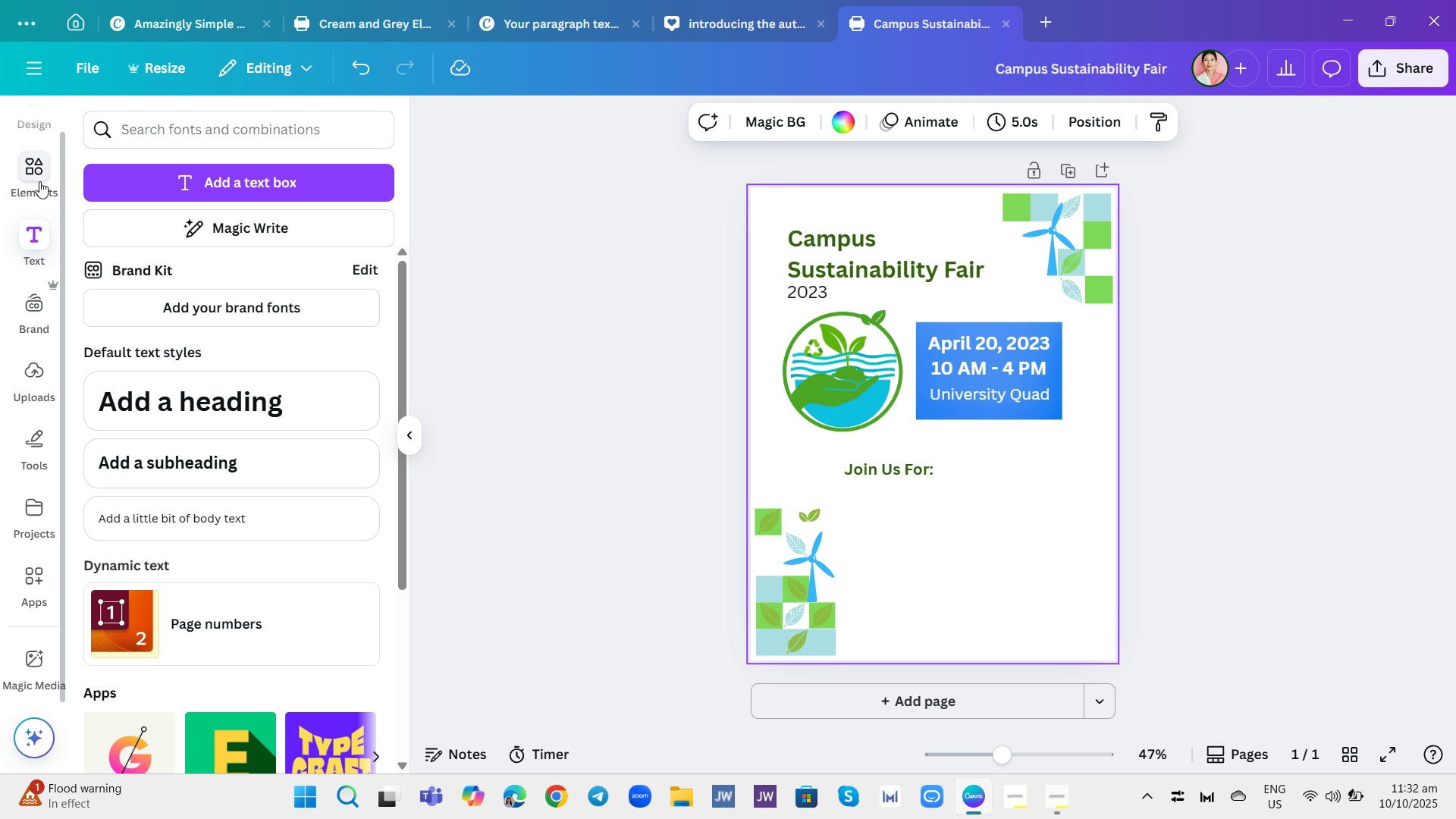 
left_click([35, 172])
 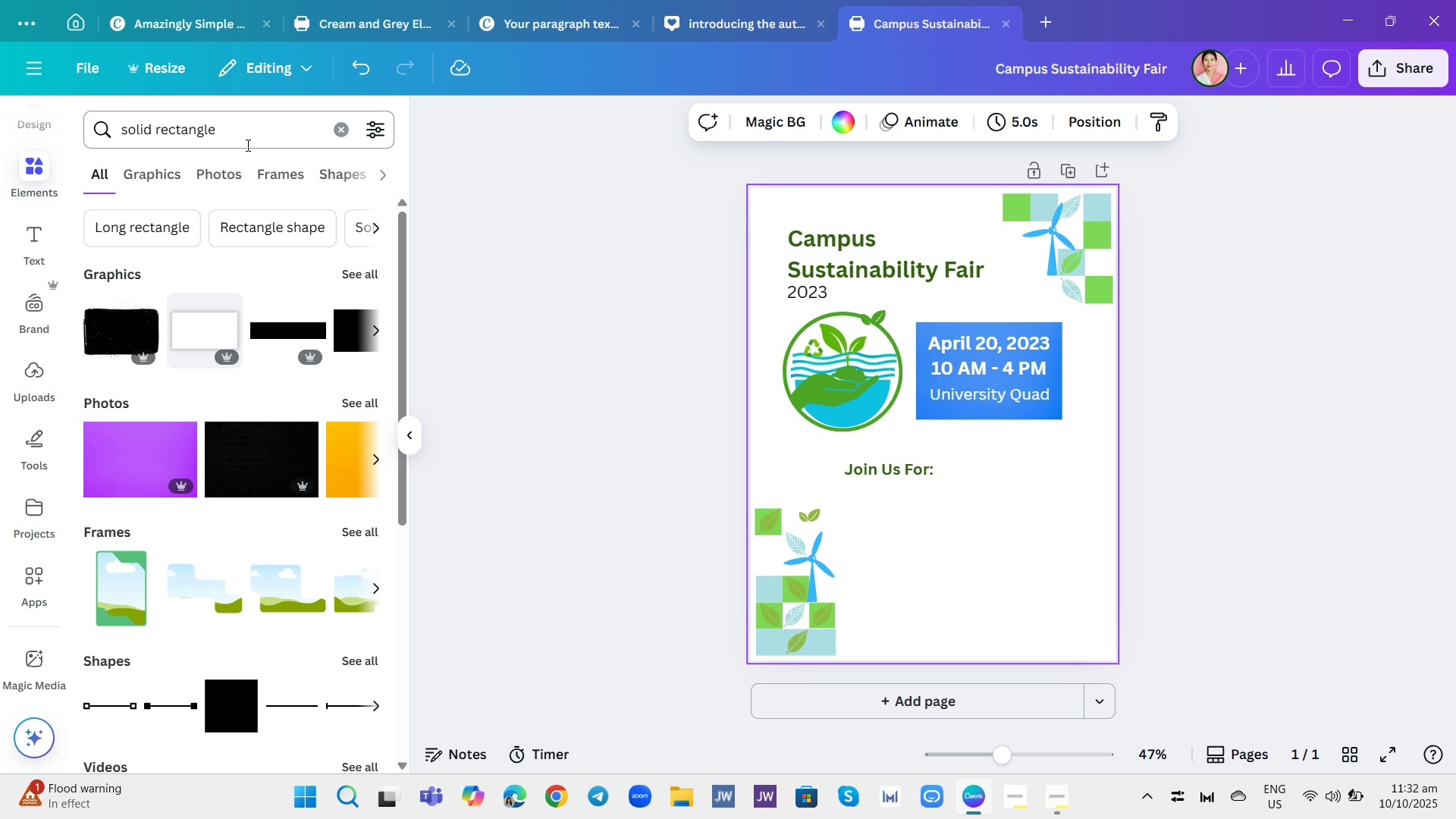 
left_click([246, 145])
 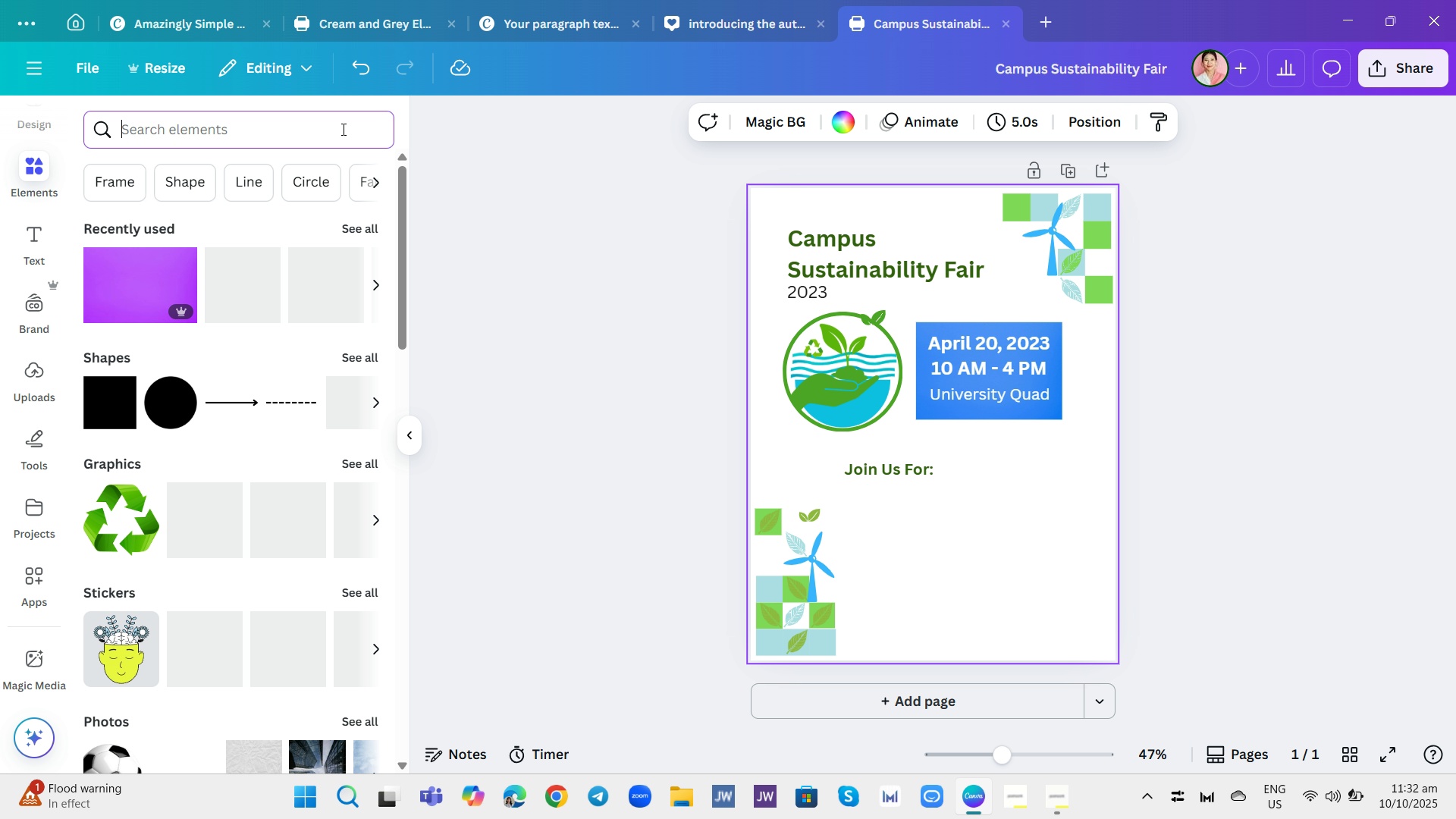 
type(bulb)
 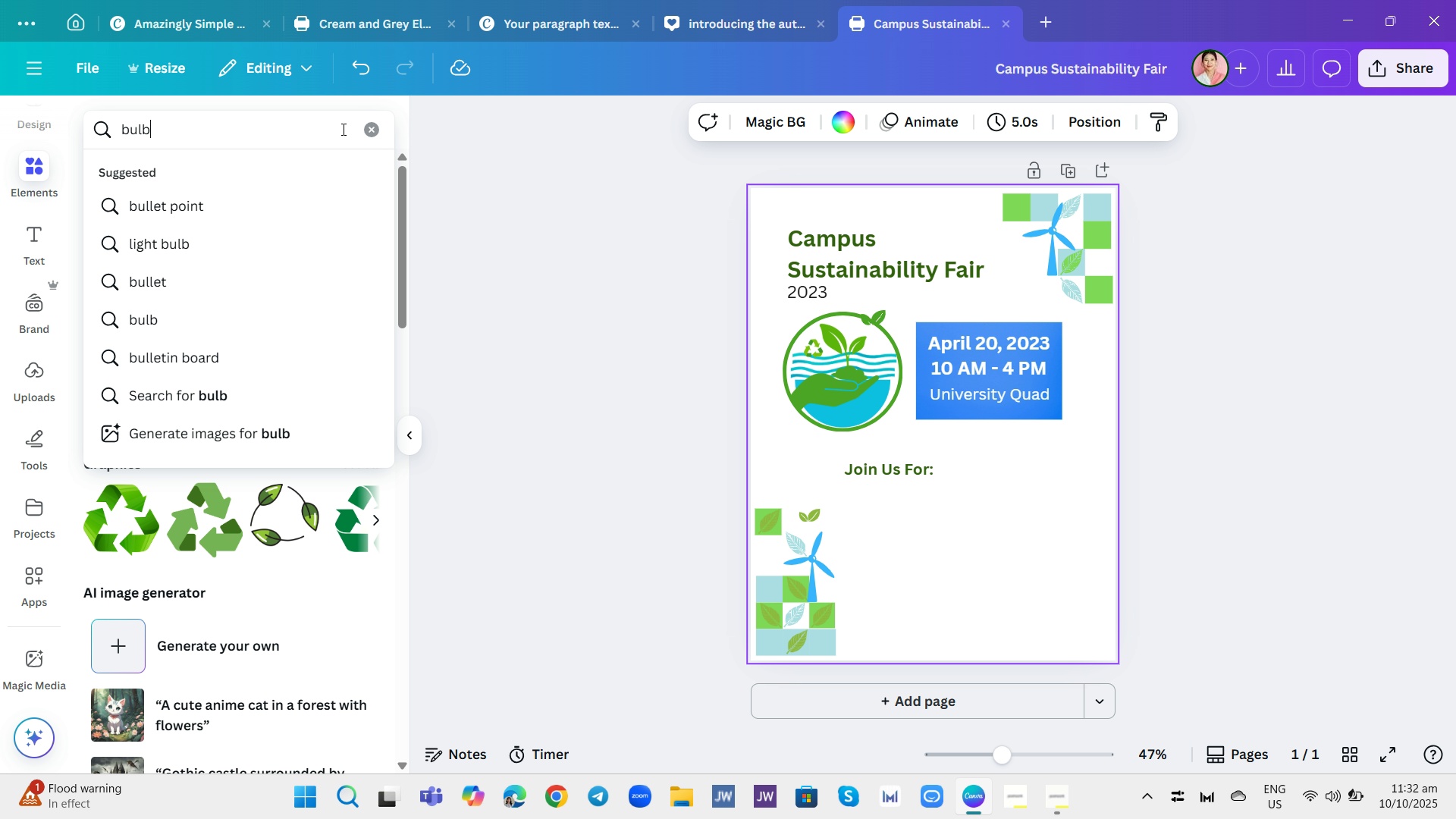 
key(Enter)
 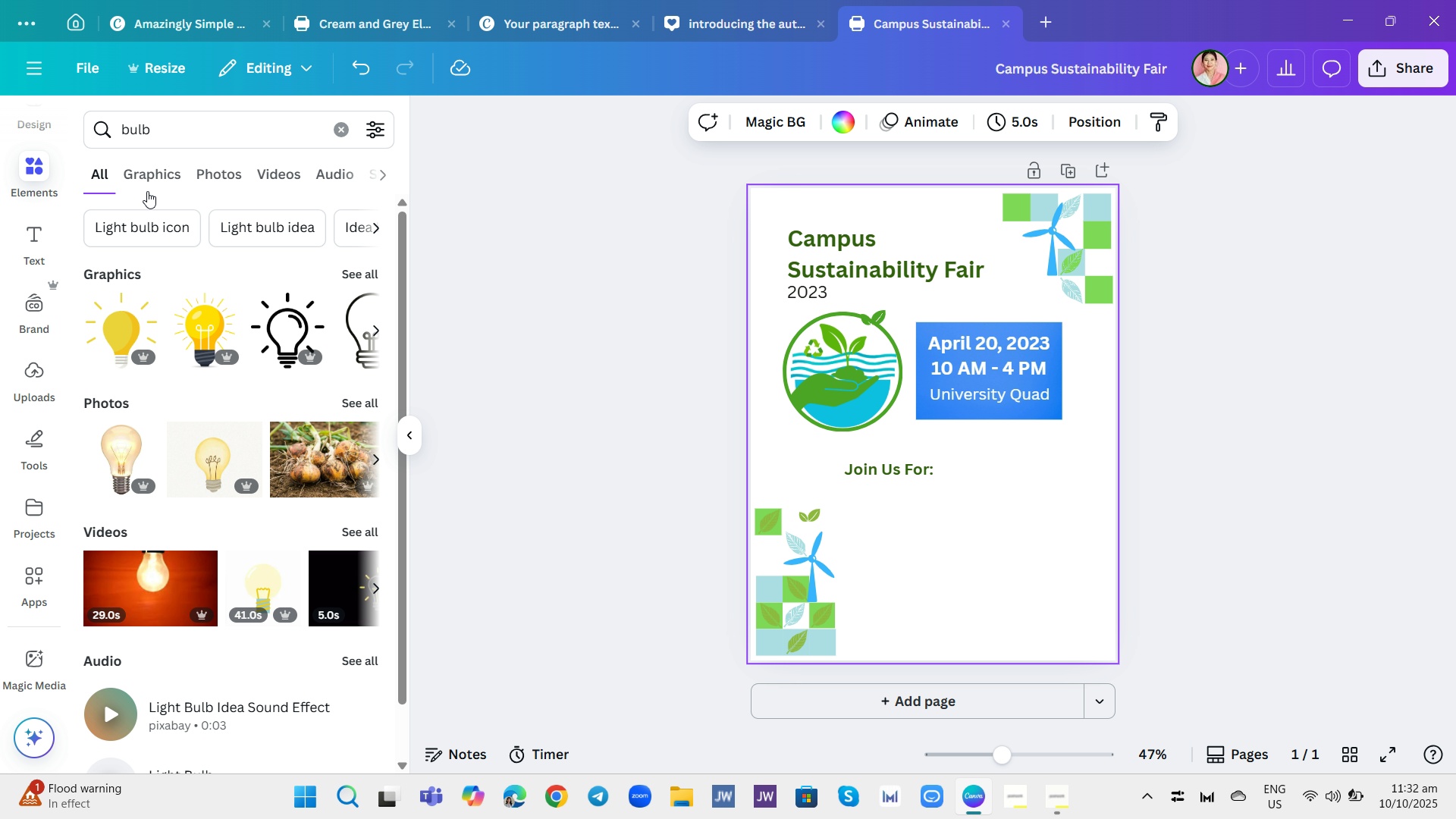 
left_click([159, 174])
 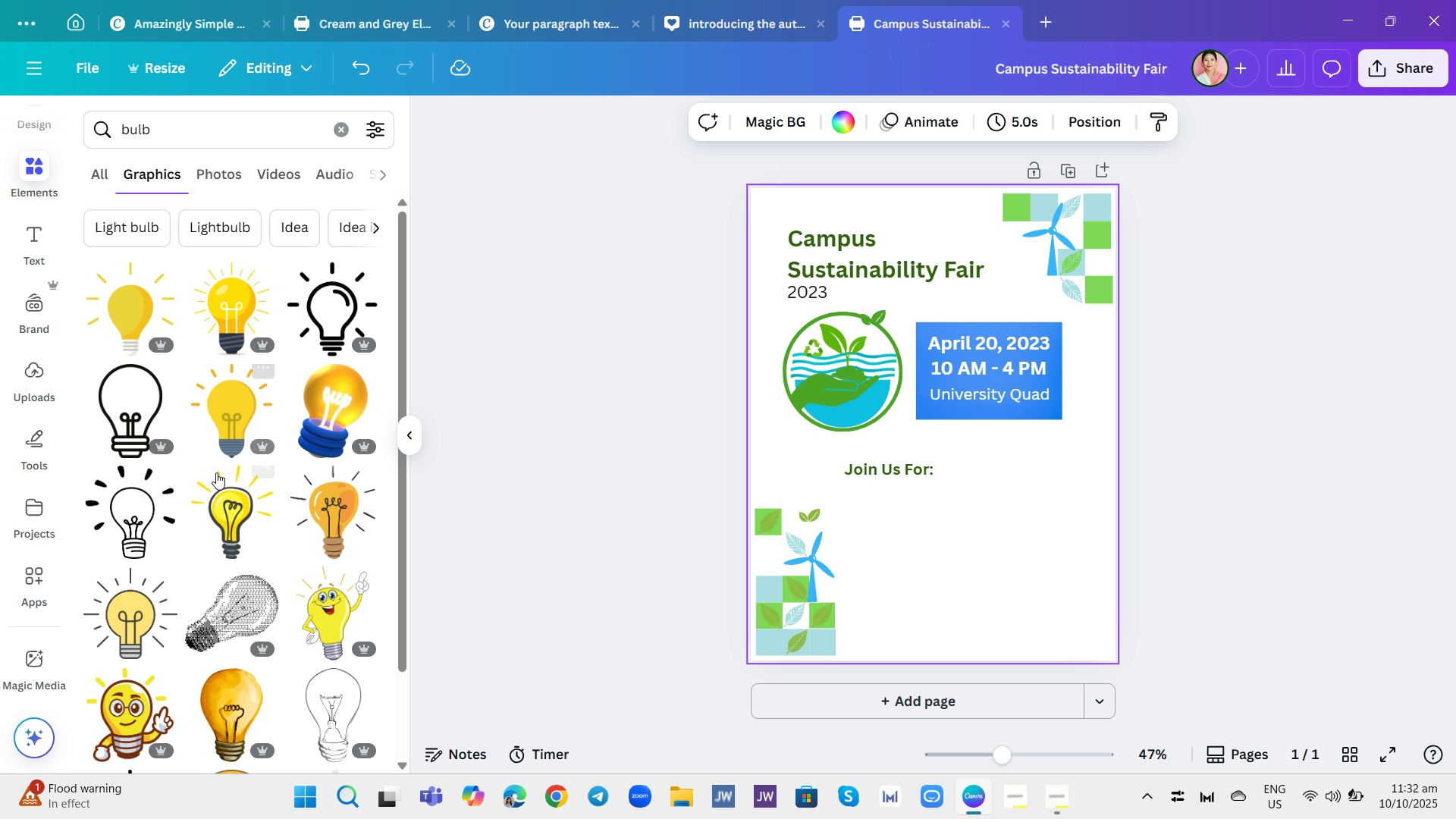 
mouse_move([128, 489])
 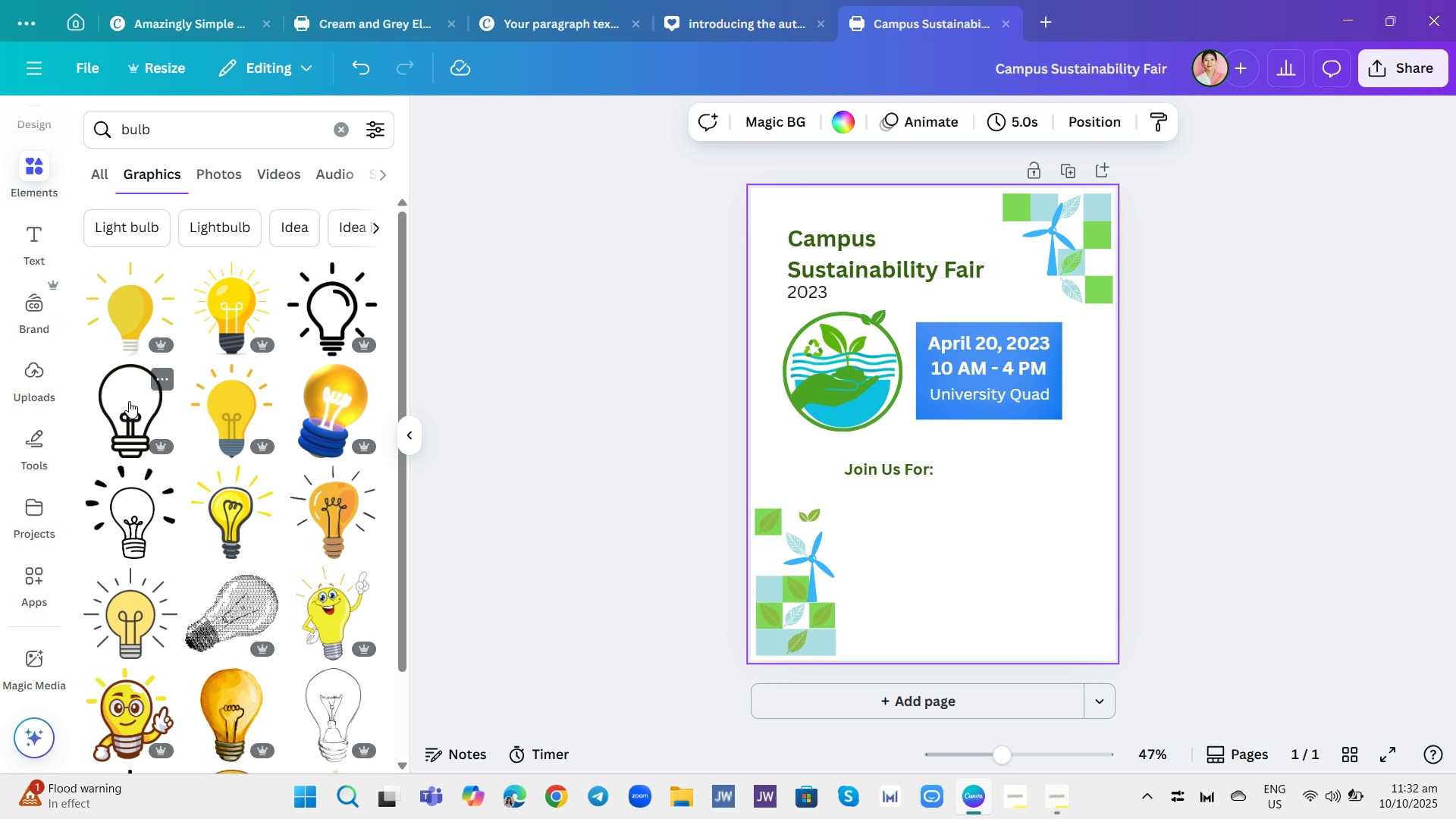 
left_click([130, 401])
 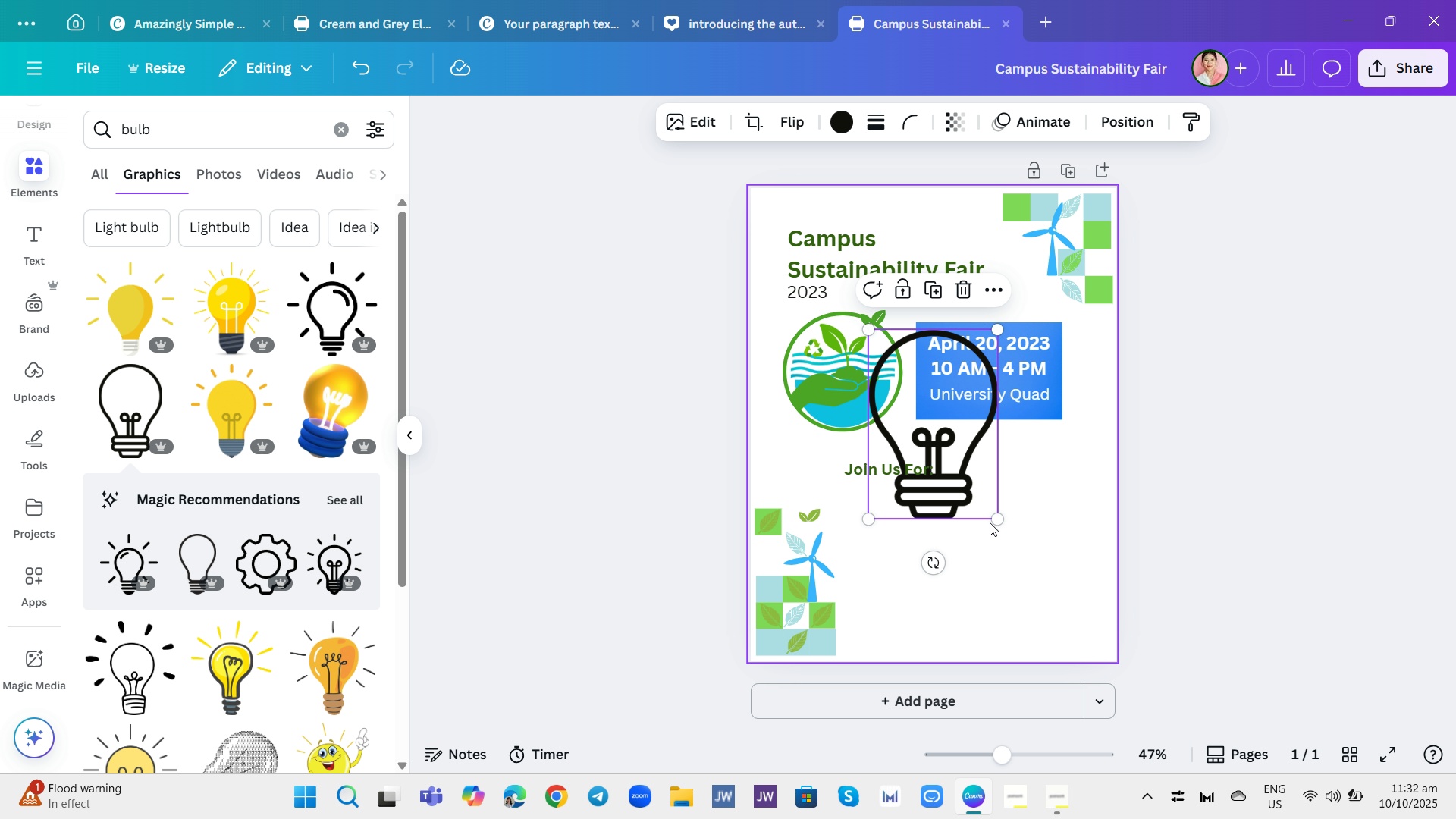 
left_click_drag(start_coordinate=[999, 522], to_coordinate=[885, 381])
 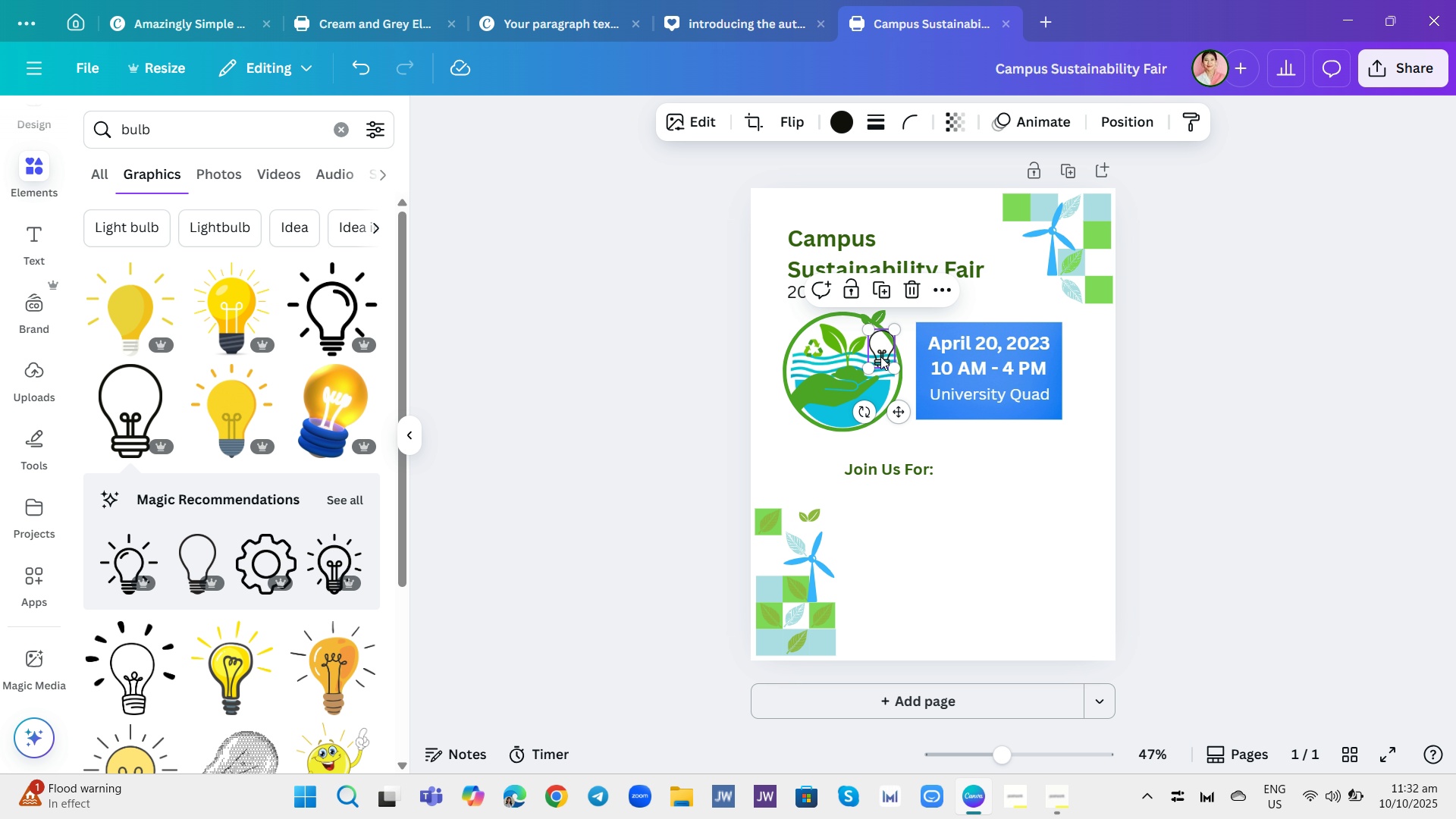 
left_click_drag(start_coordinate=[879, 356], to_coordinate=[861, 515])
 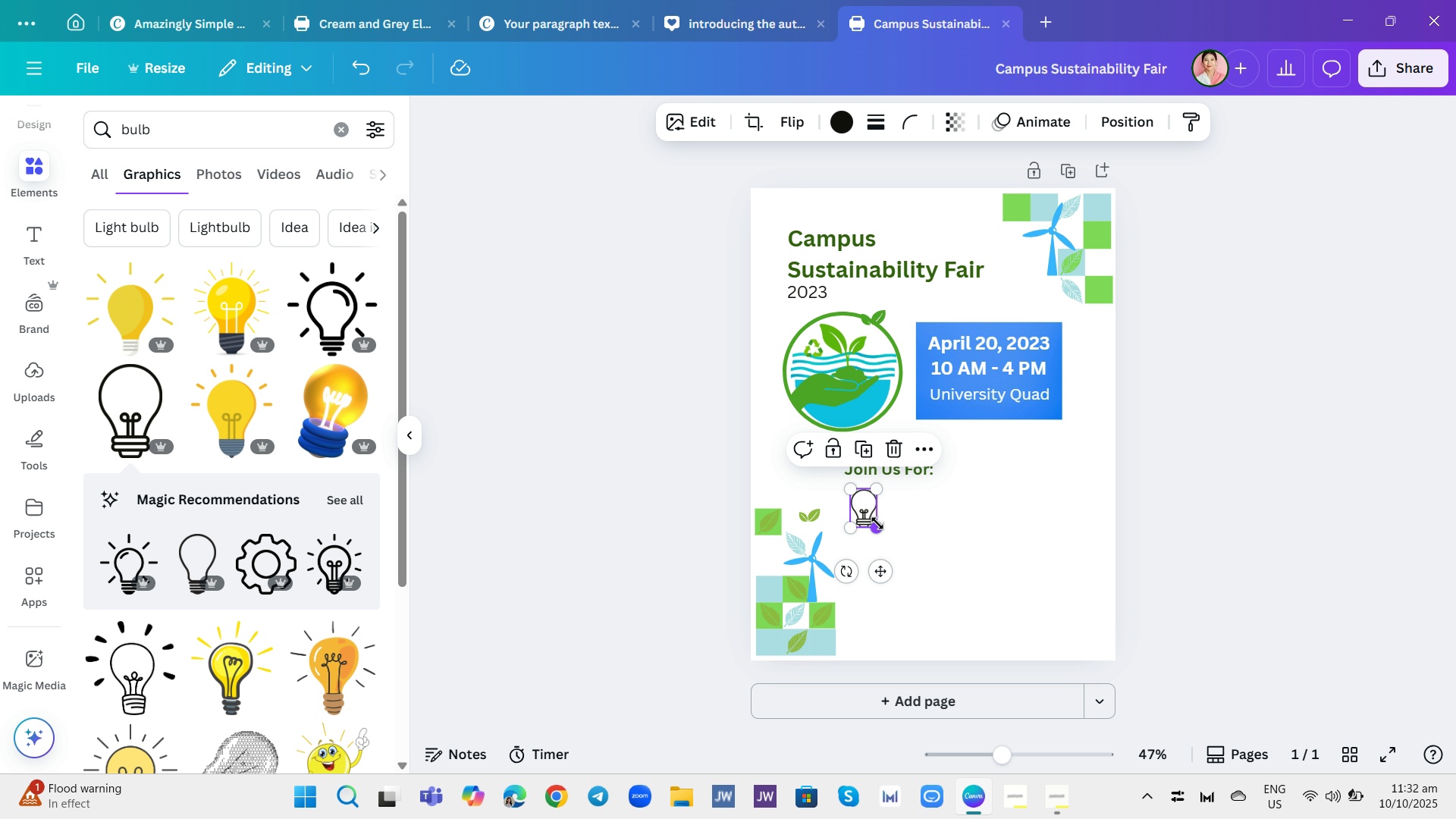 
left_click_drag(start_coordinate=[877, 524], to_coordinate=[862, 507])
 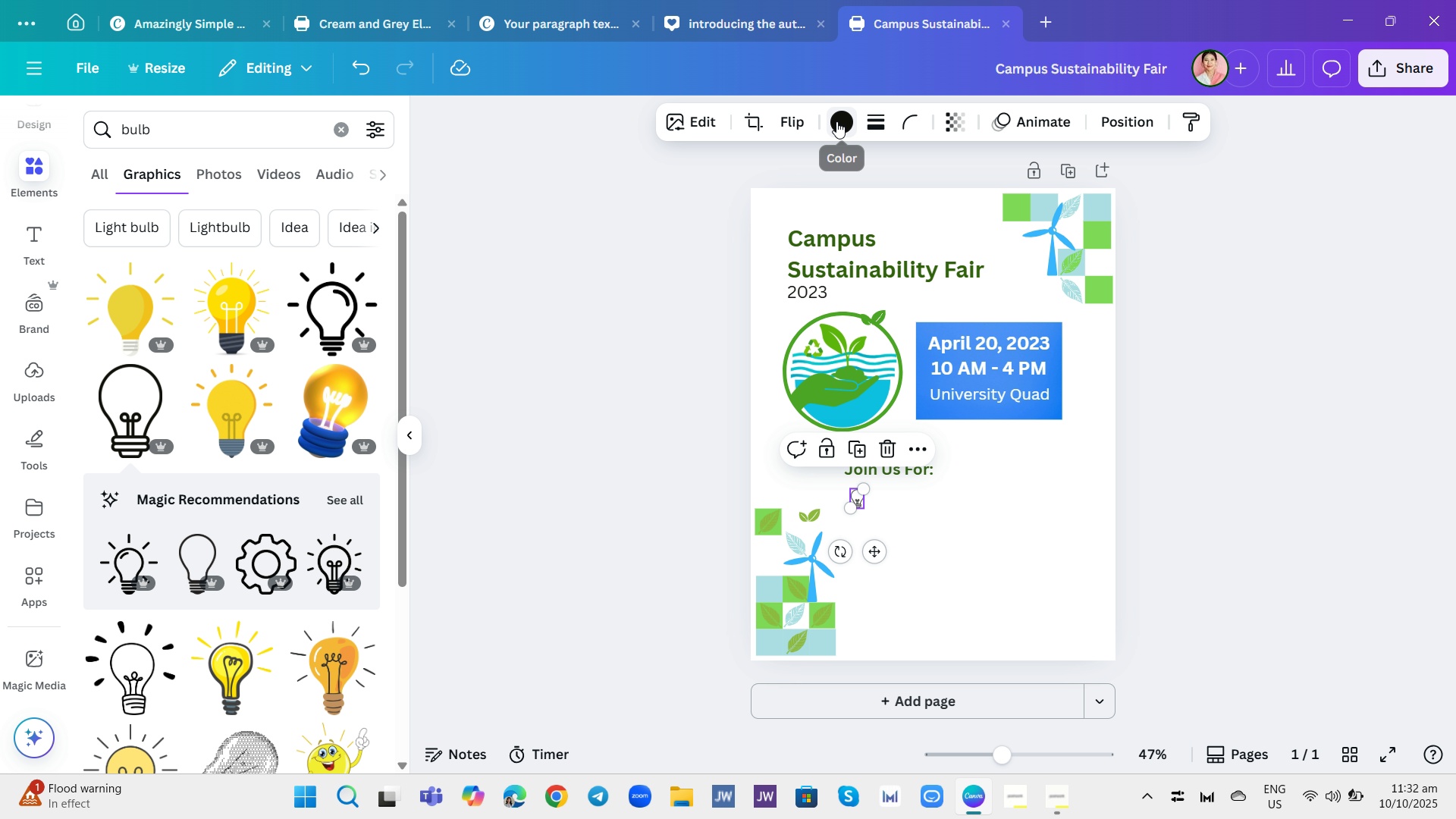 
left_click([836, 121])
 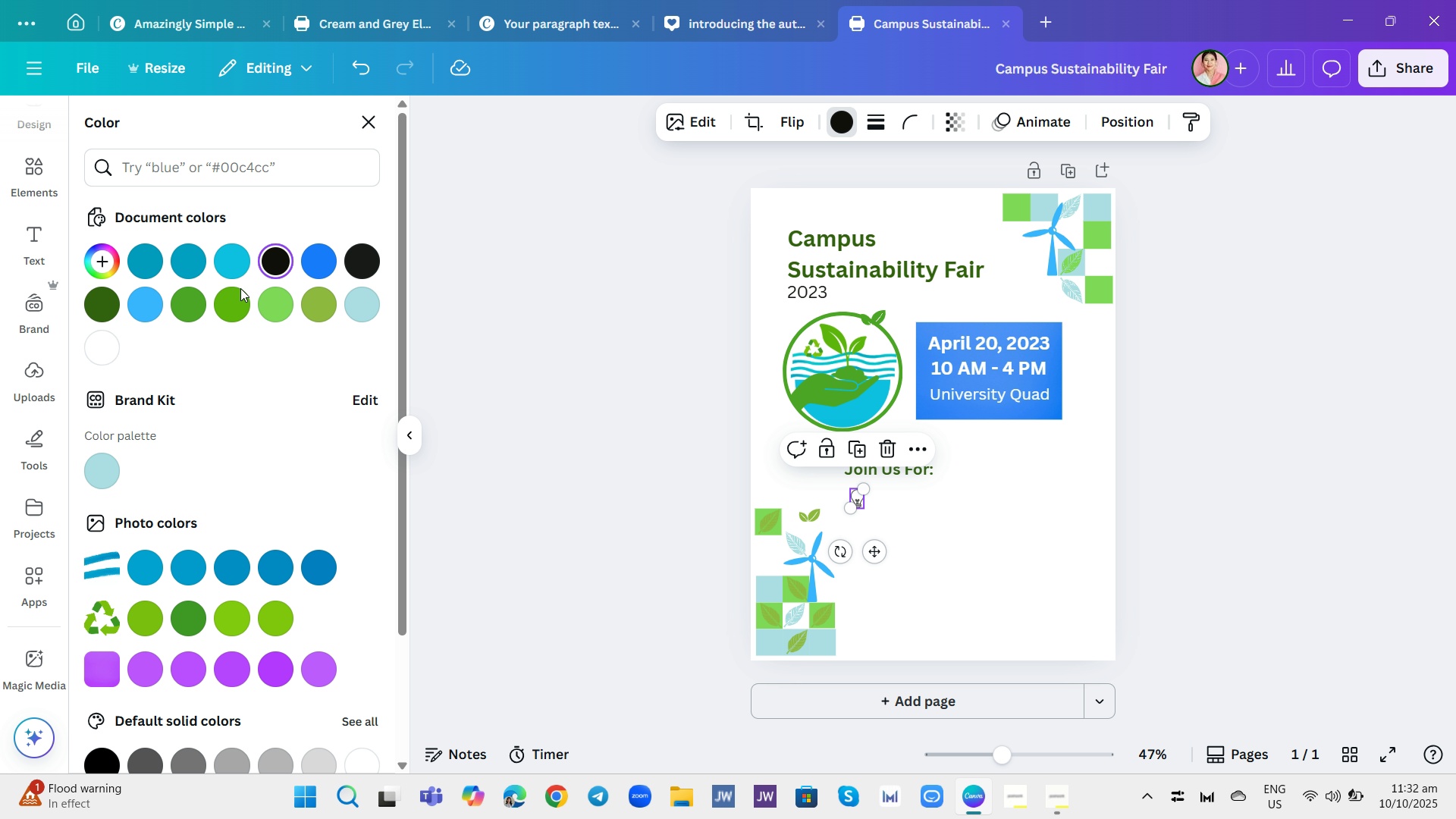 
left_click([195, 299])
 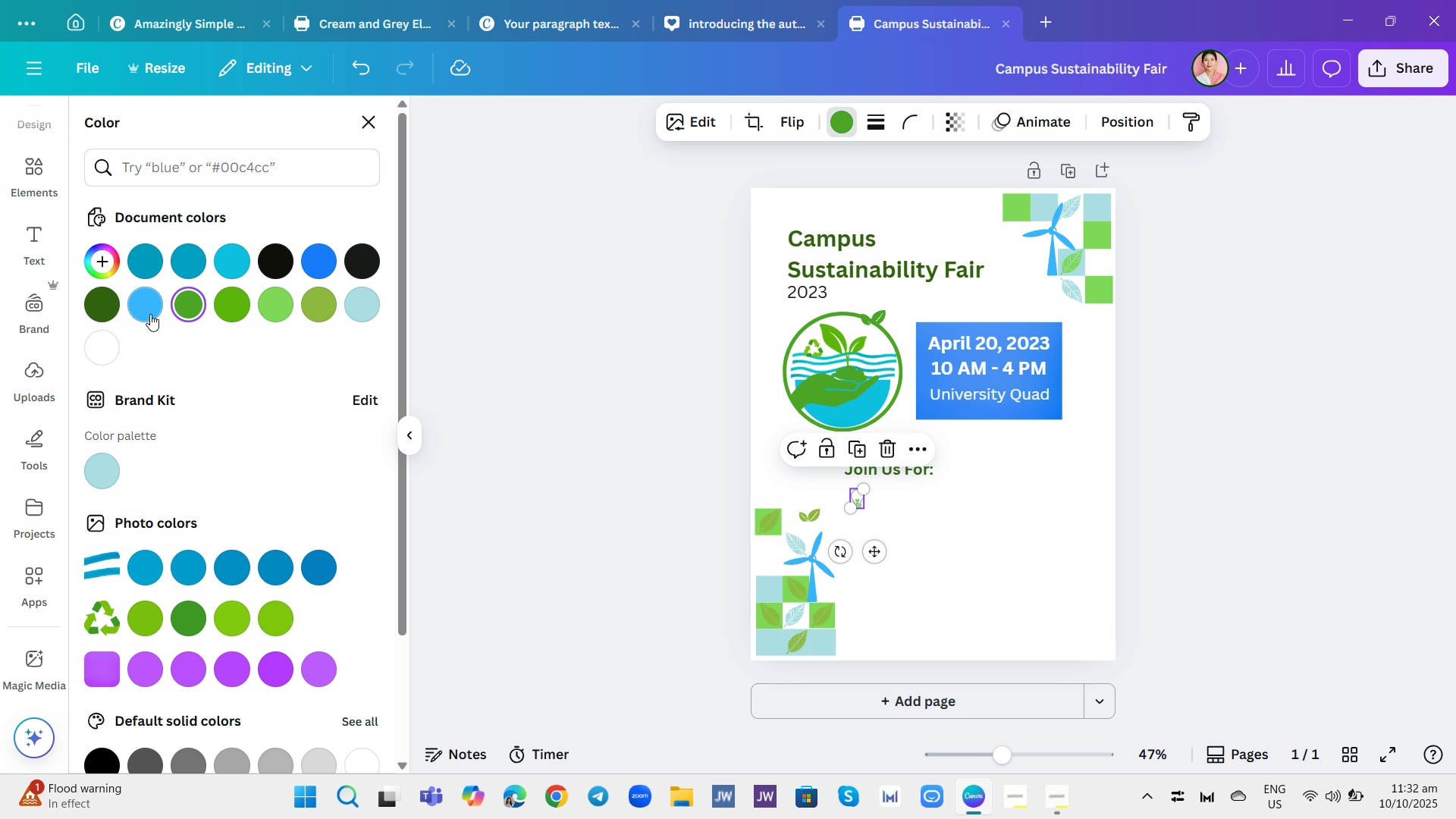 
left_click([95, 299])
 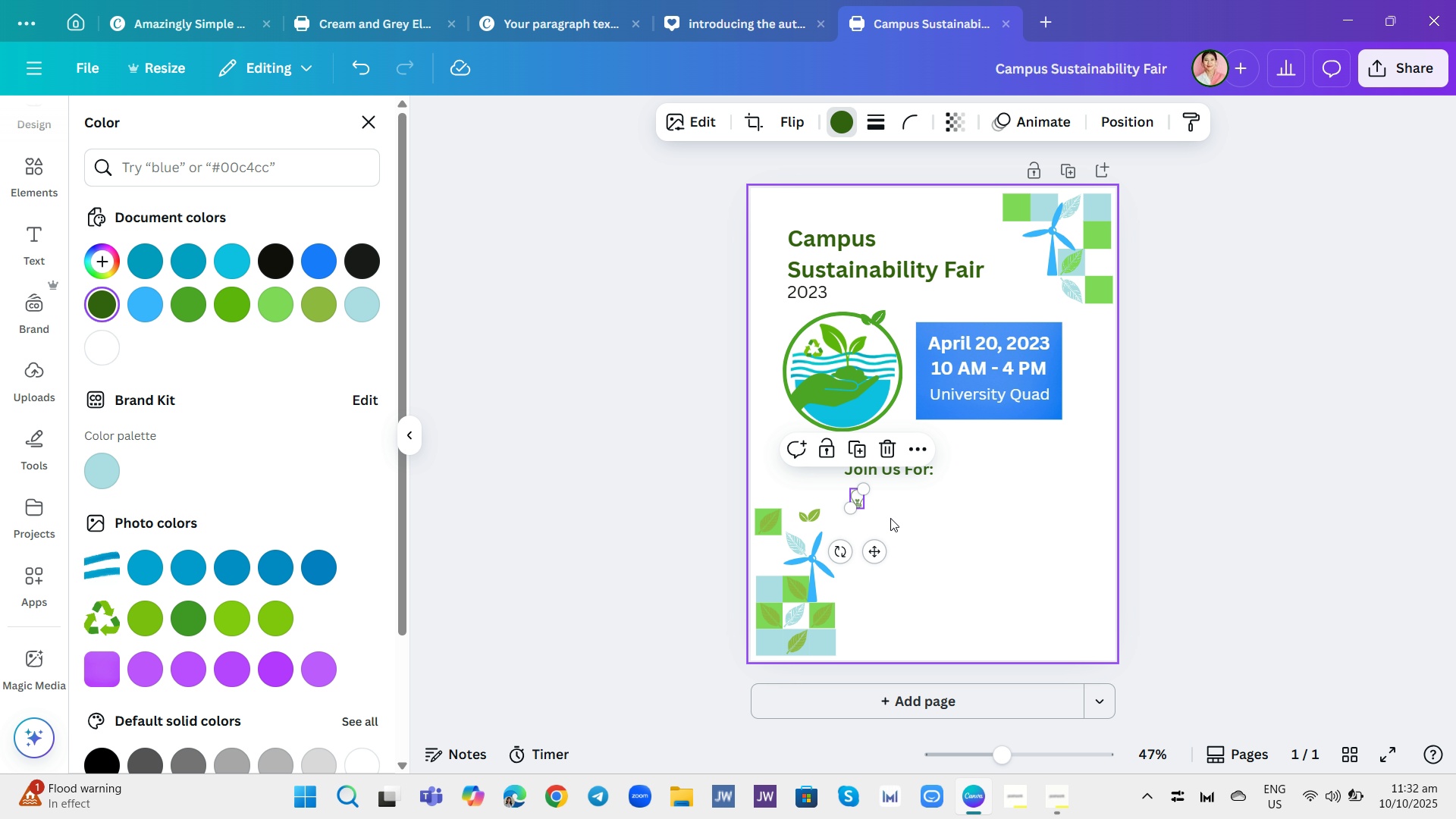 
left_click([890, 518])
 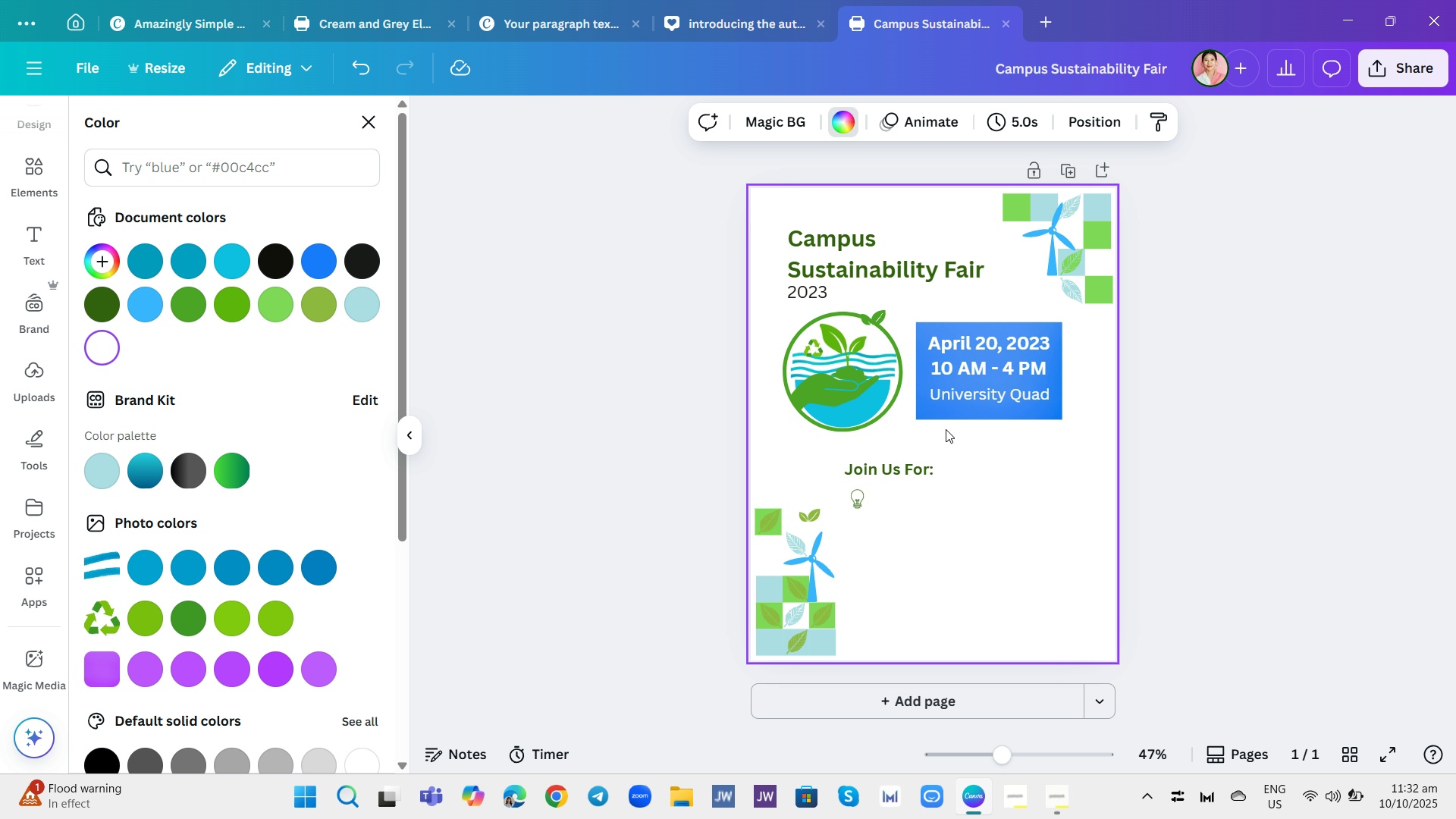 
wait(6.5)
 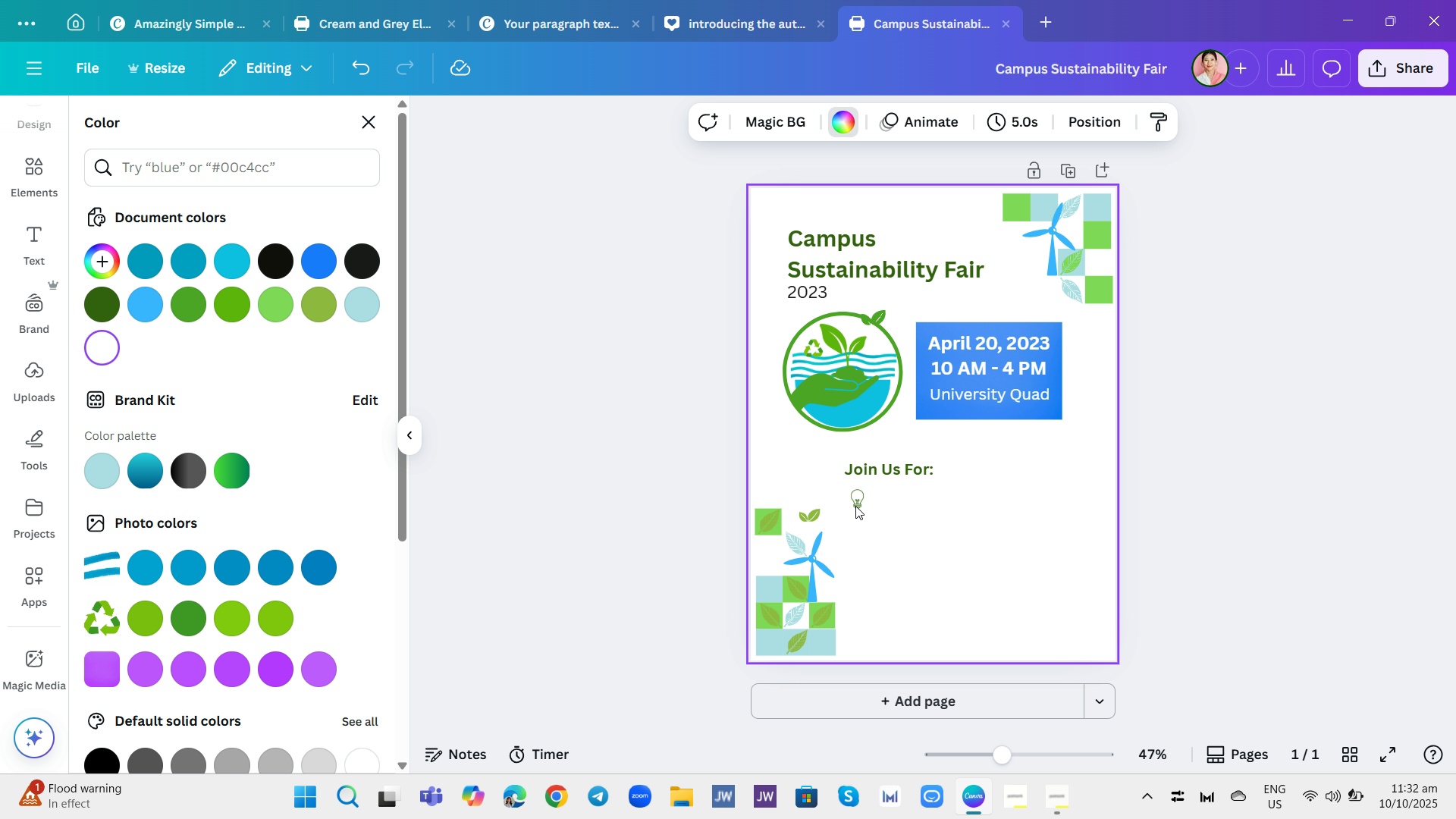 
left_click([32, 237])
 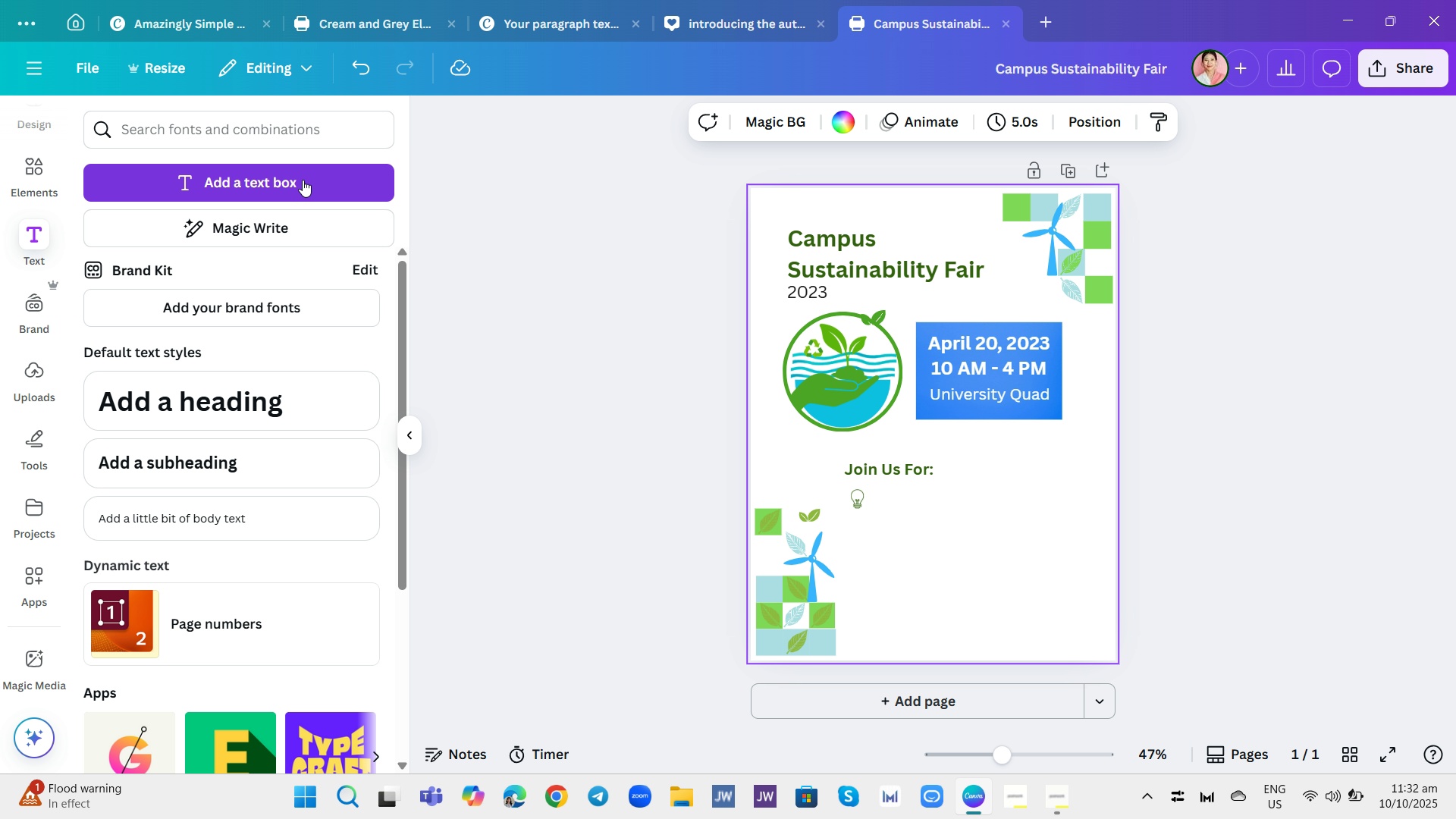 
left_click([303, 179])
 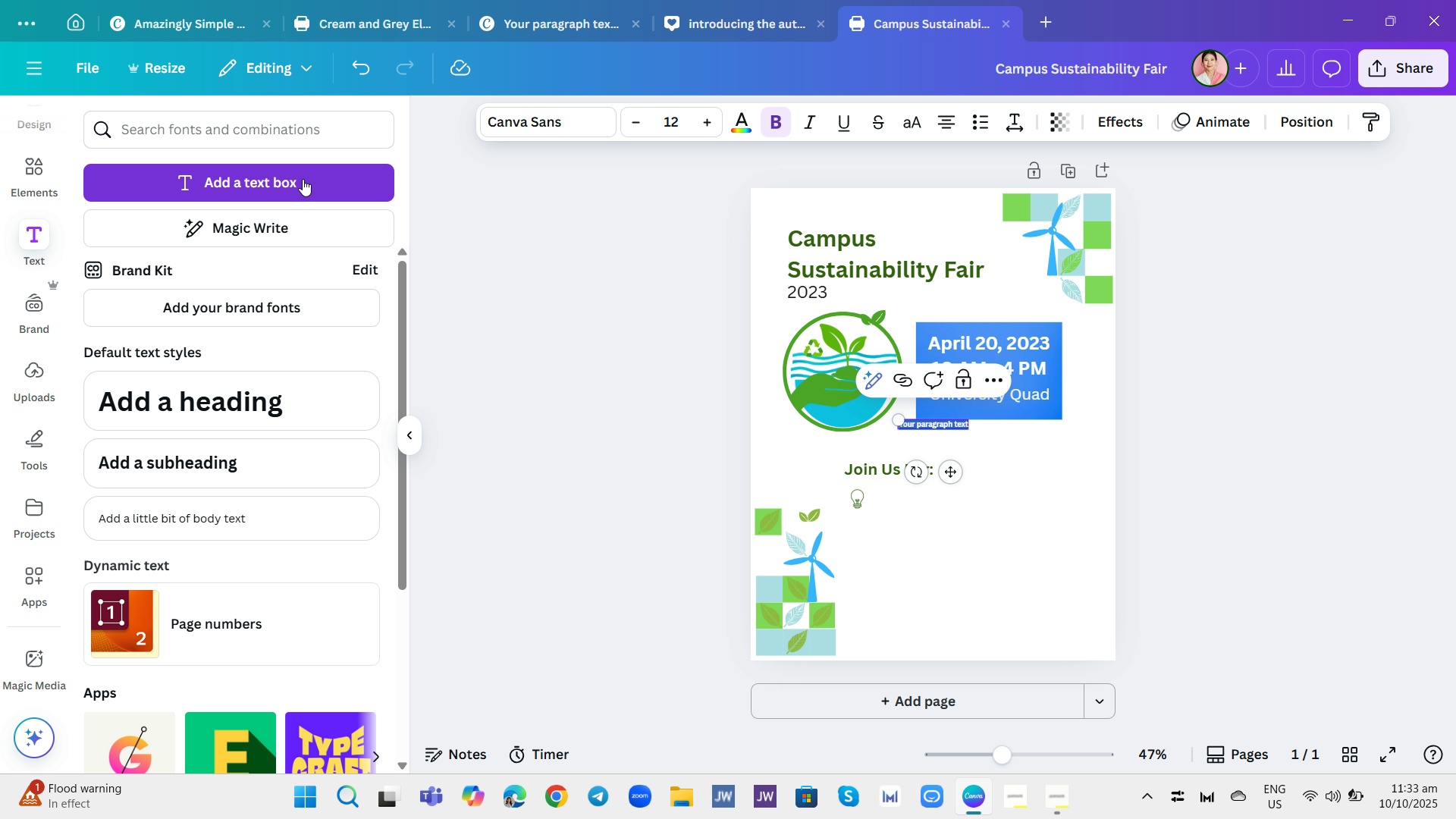 
type(Workshops & d)
key(Backspace)
type(Demonstrations)
 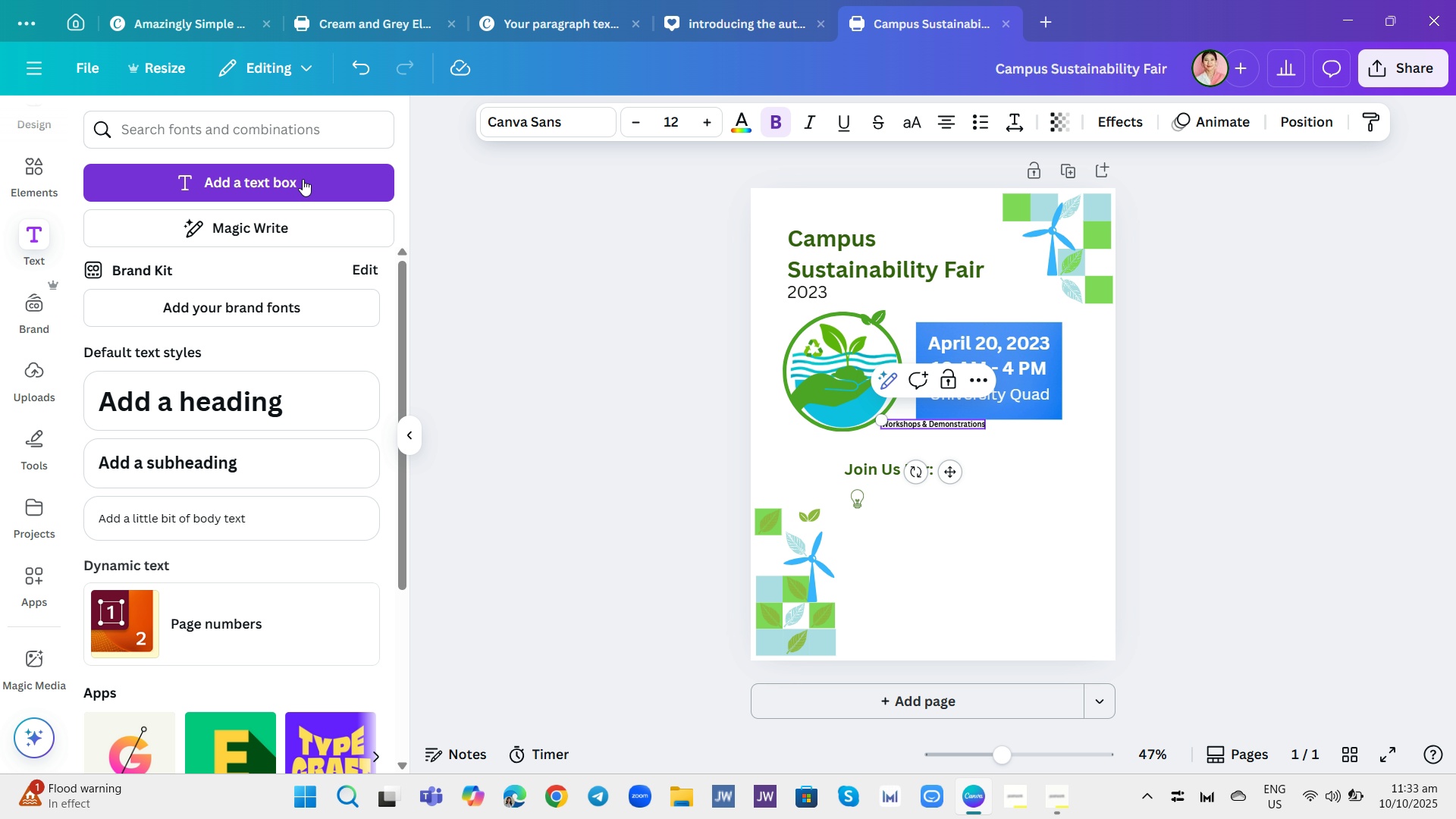 
double_click([711, 124])
 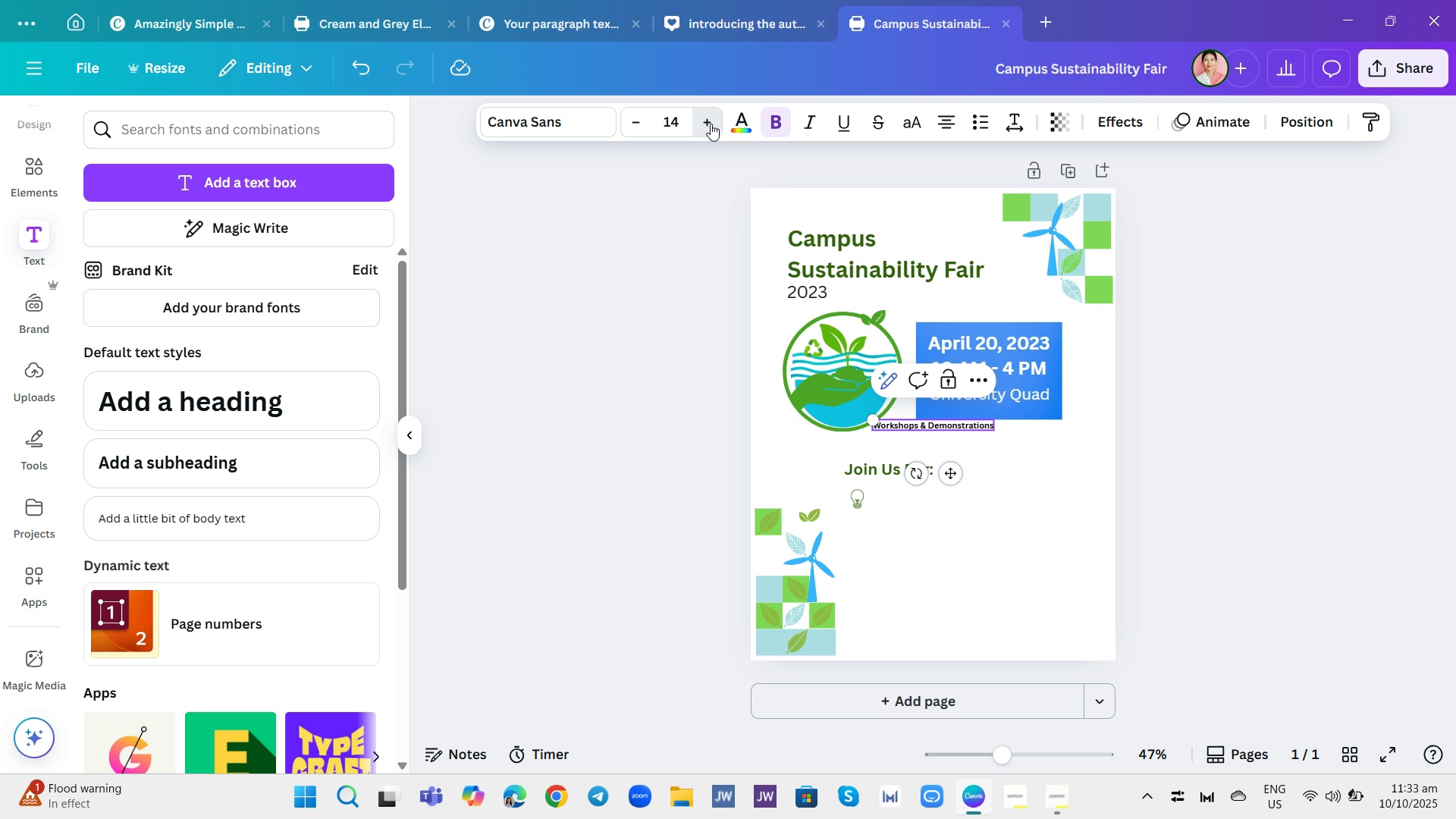 
triple_click([711, 124])
 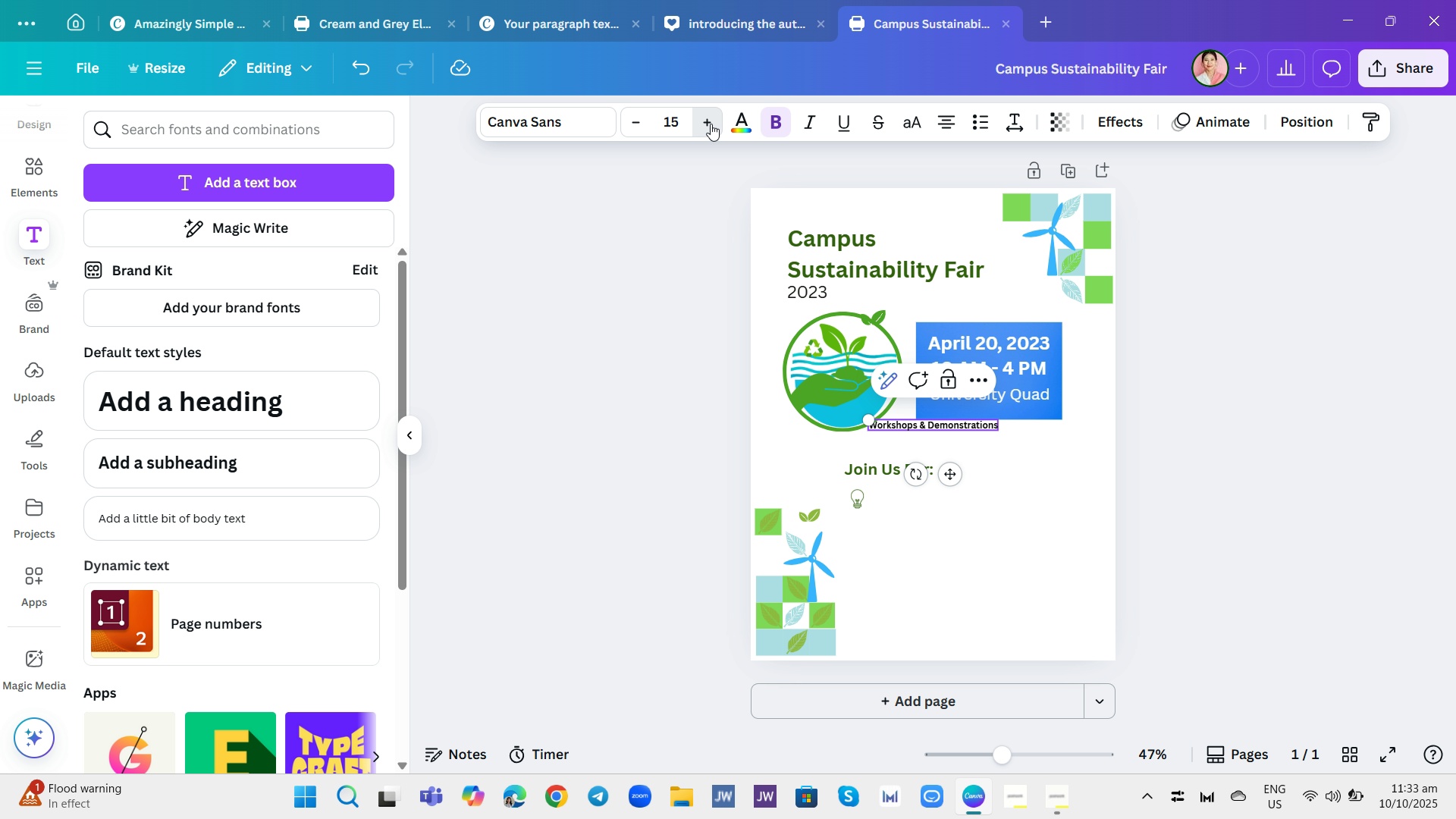 
double_click([711, 124])
 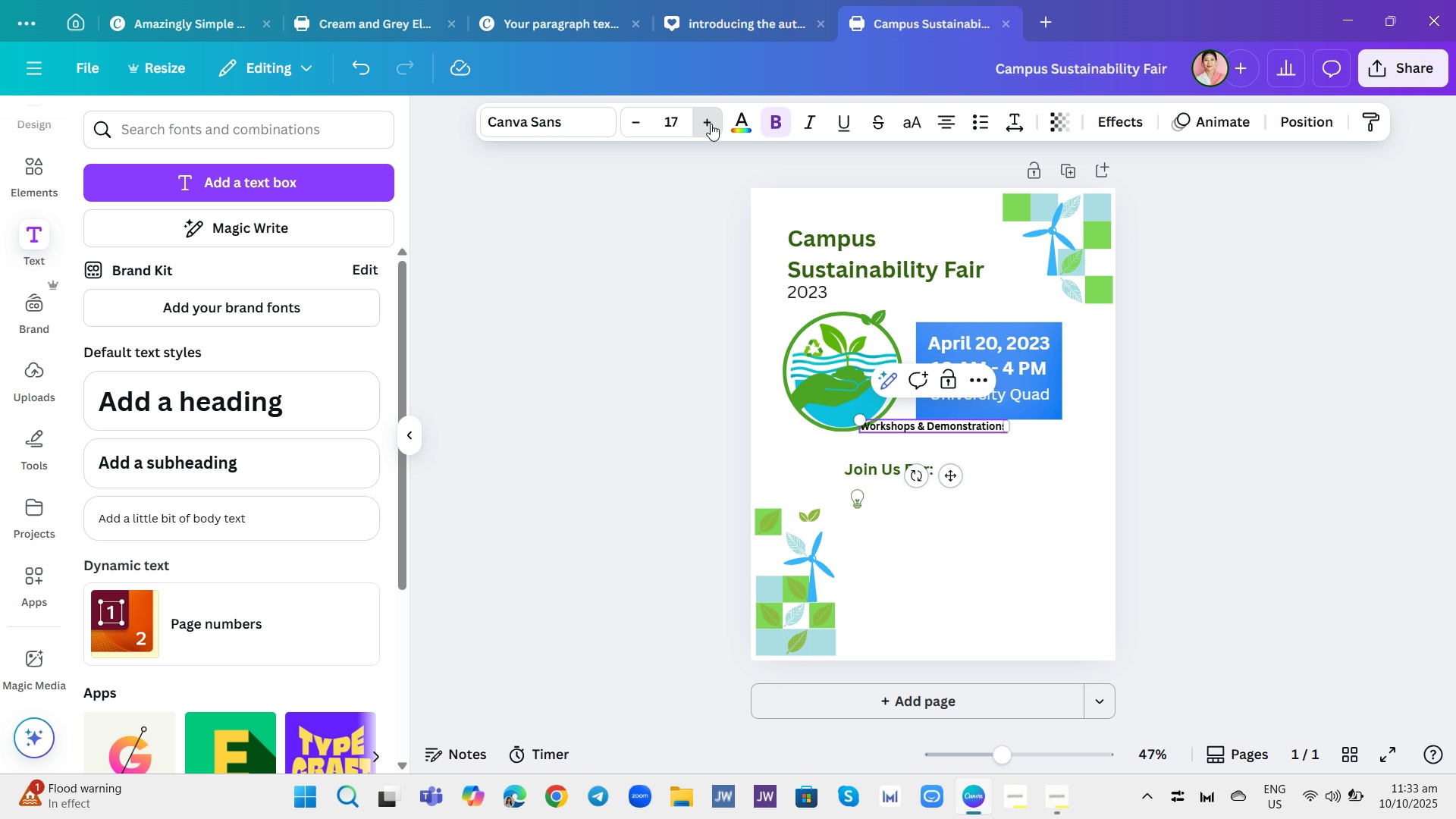 
triple_click([711, 124])
 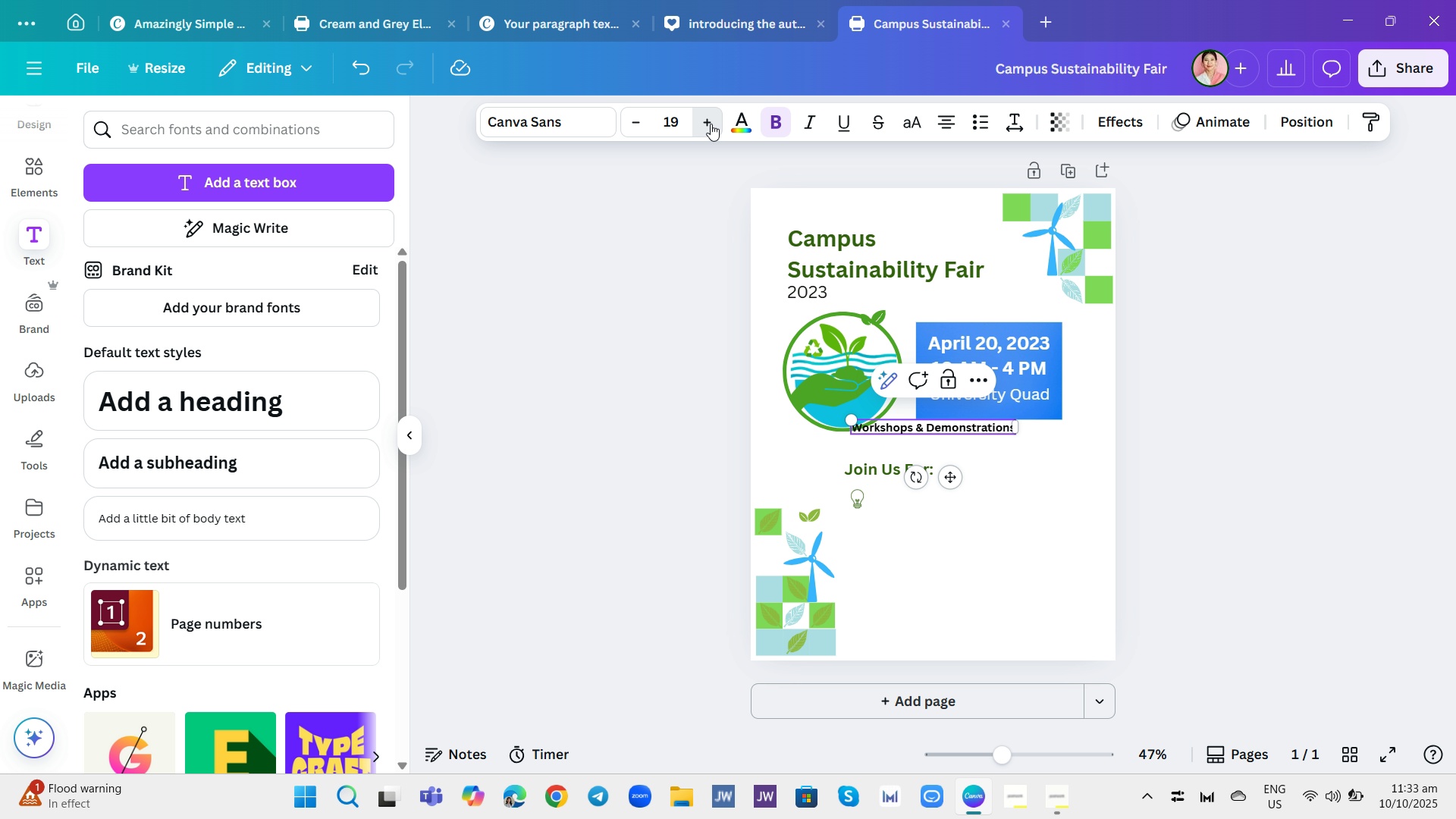 
triple_click([711, 124])
 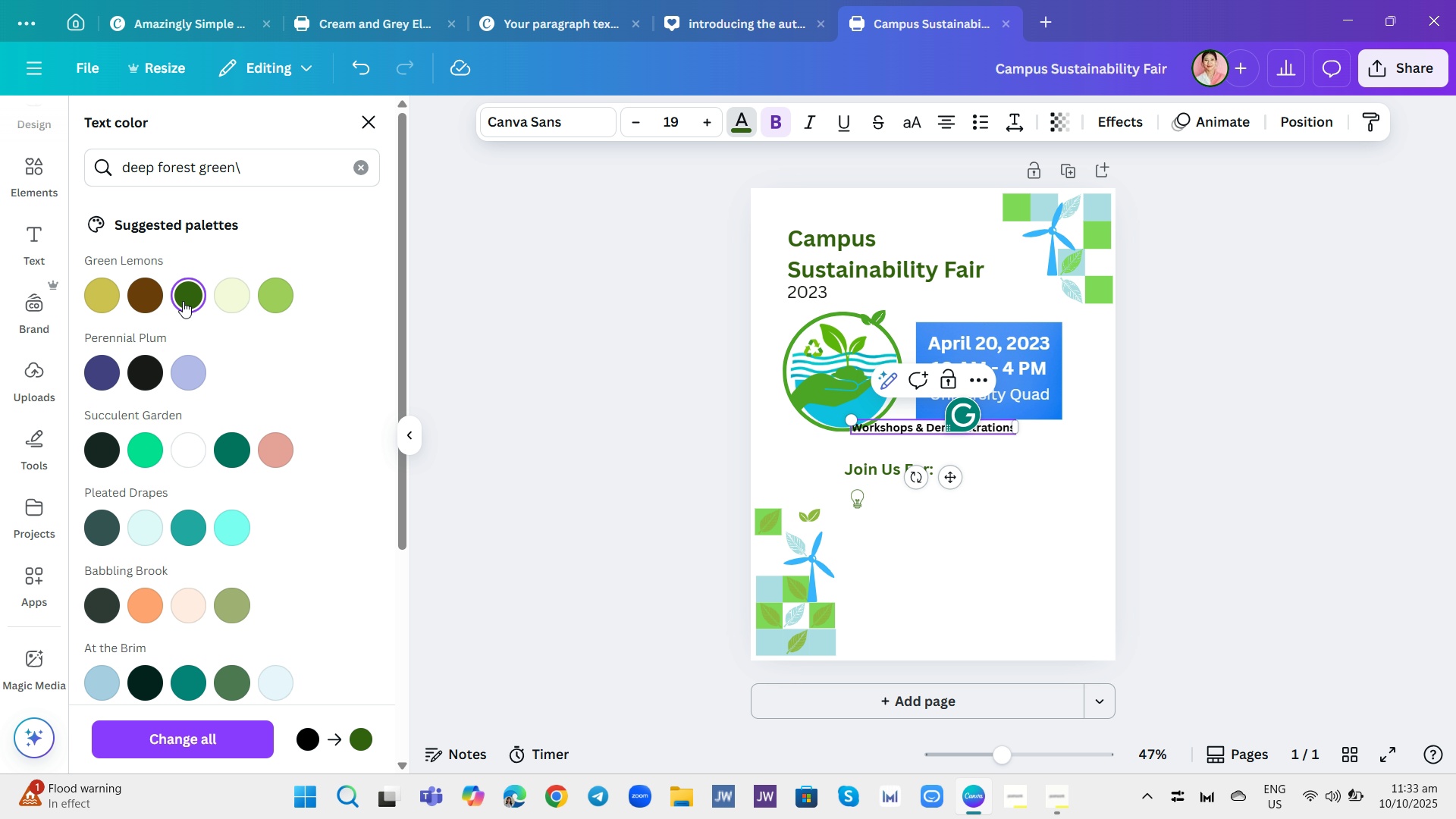 
wait(5.22)
 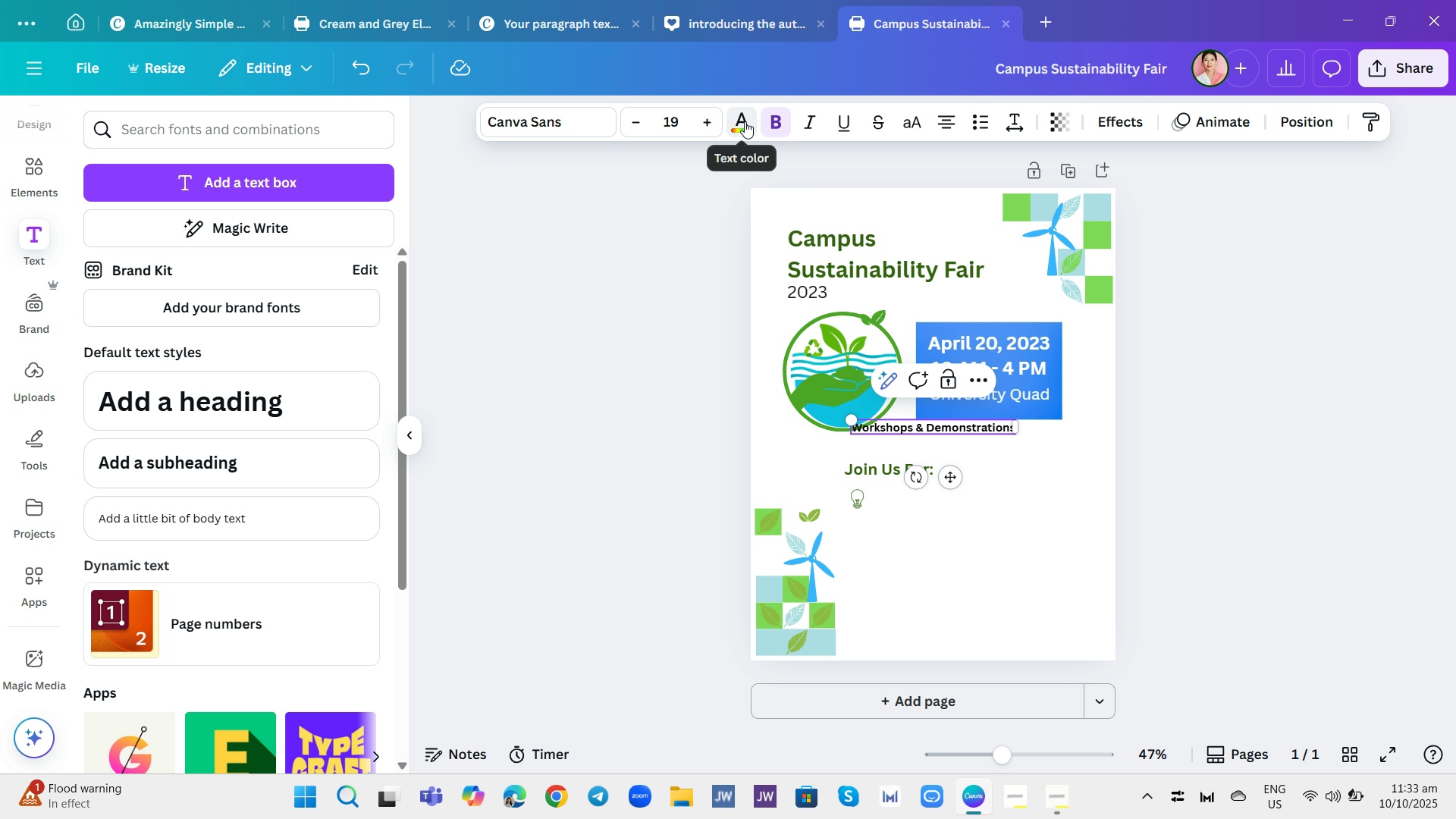 
left_click([131, 372])
 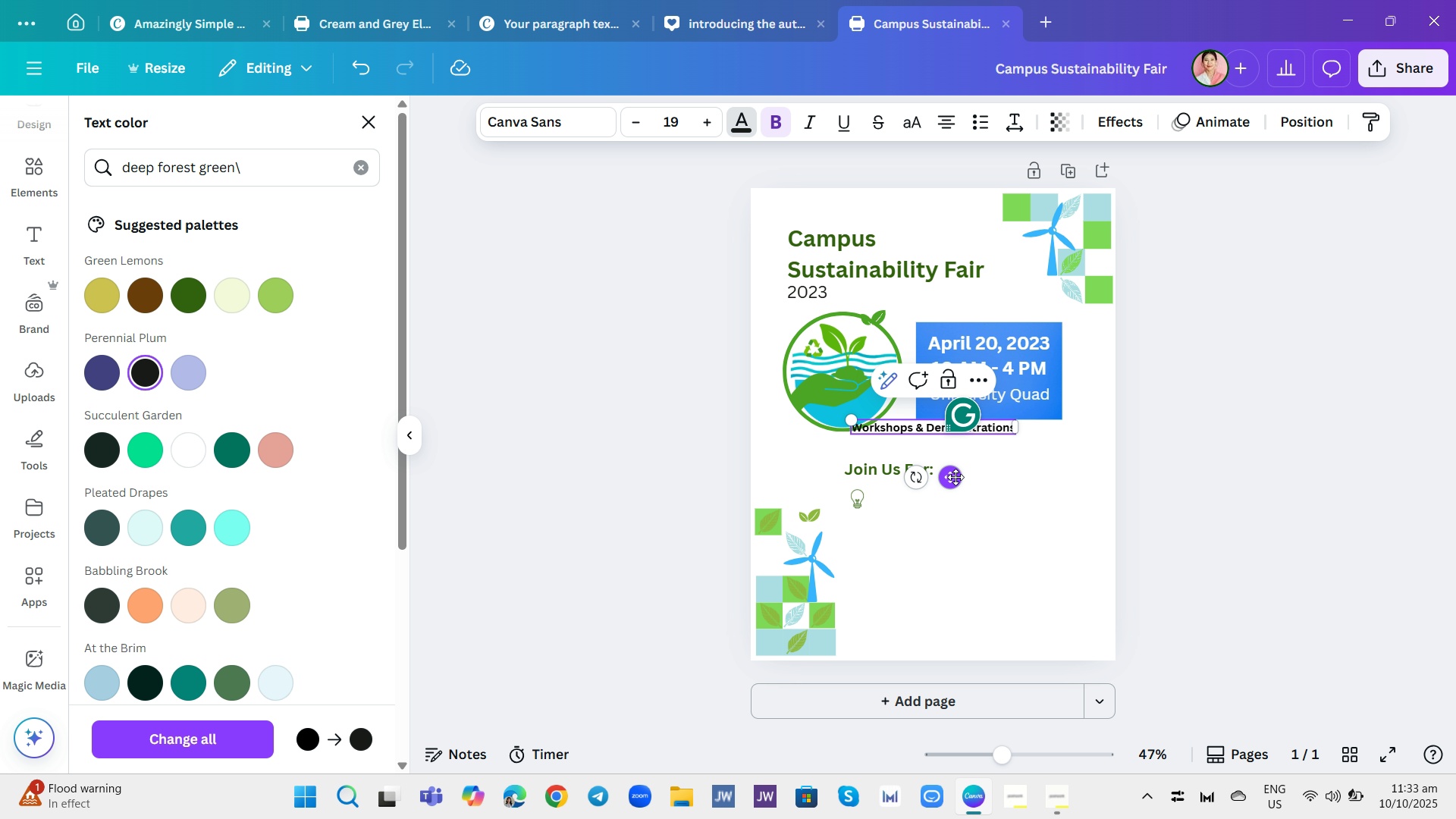 
left_click_drag(start_coordinate=[955, 481], to_coordinate=[977, 554])
 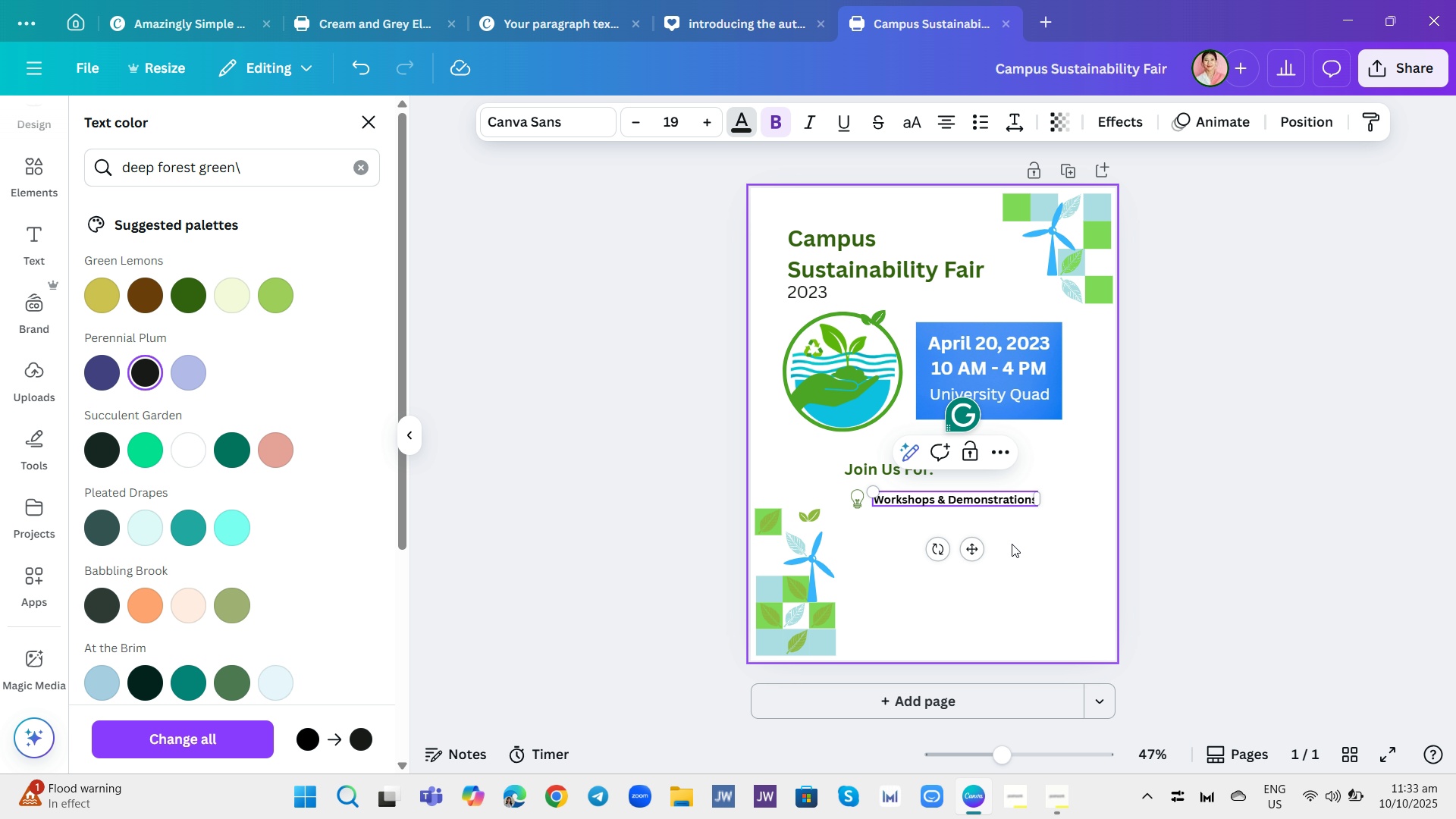 
left_click([1012, 544])
 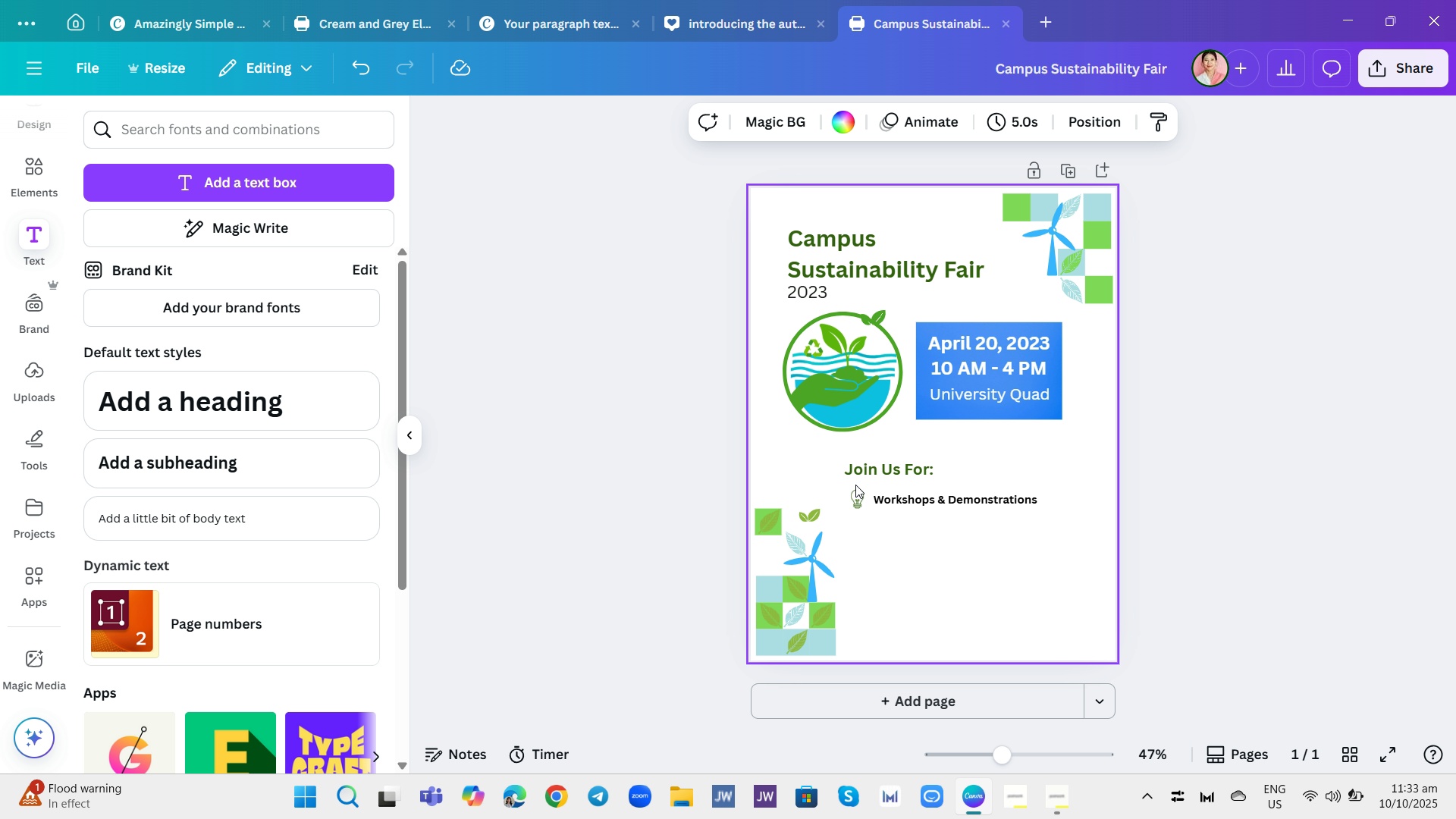 
wait(5.05)
 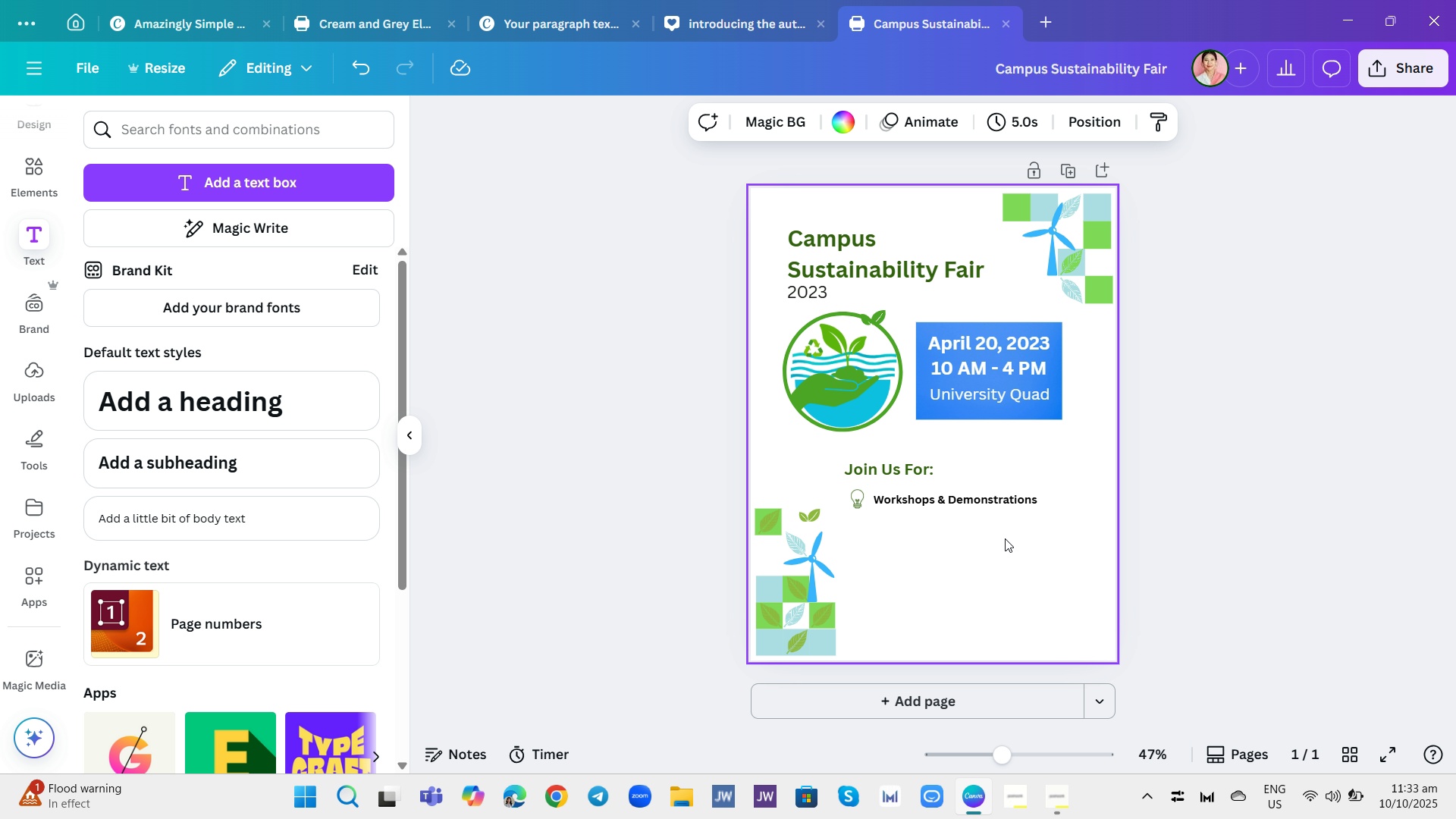 
left_click([40, 178])
 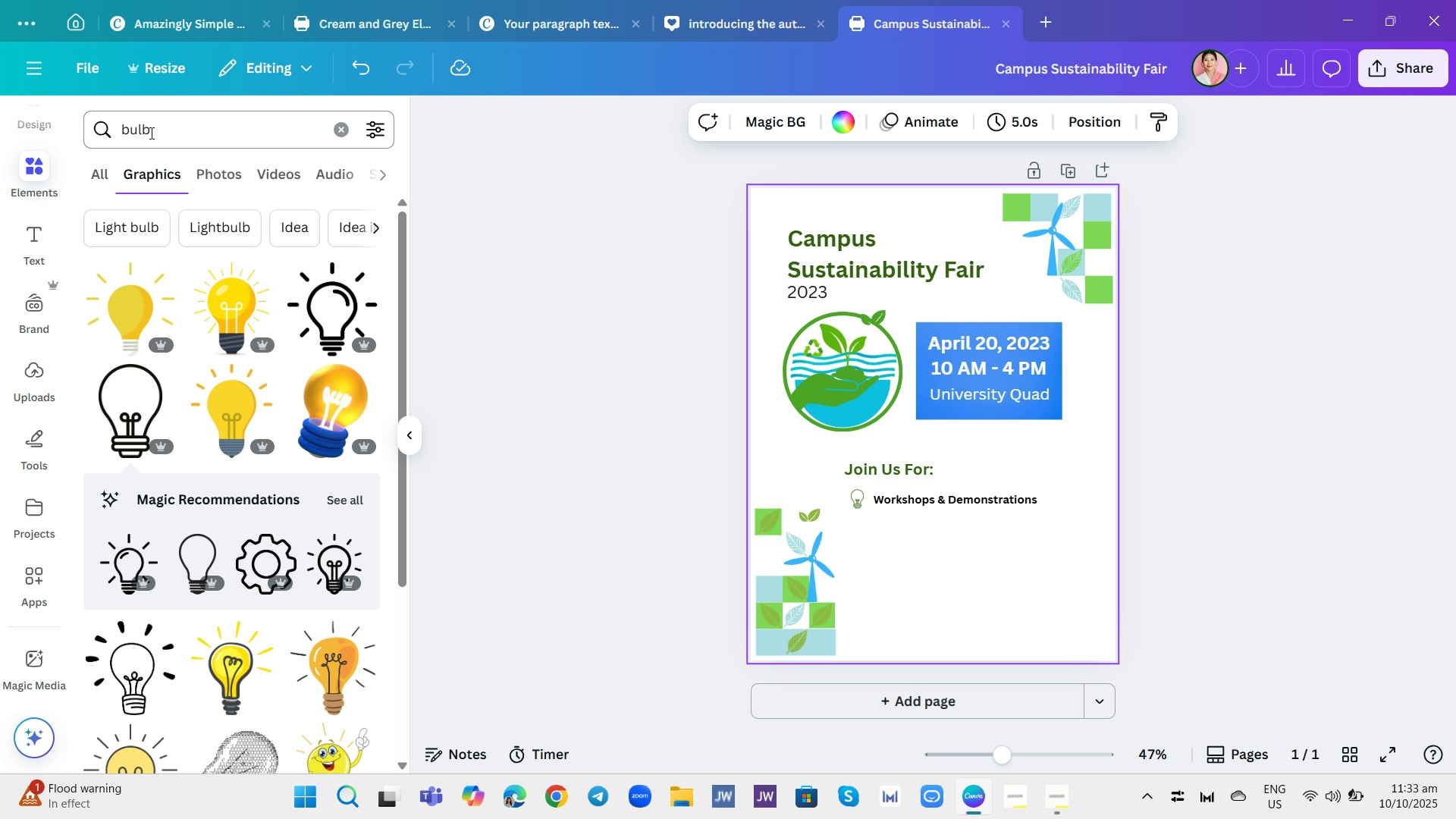 
left_click([150, 133])
 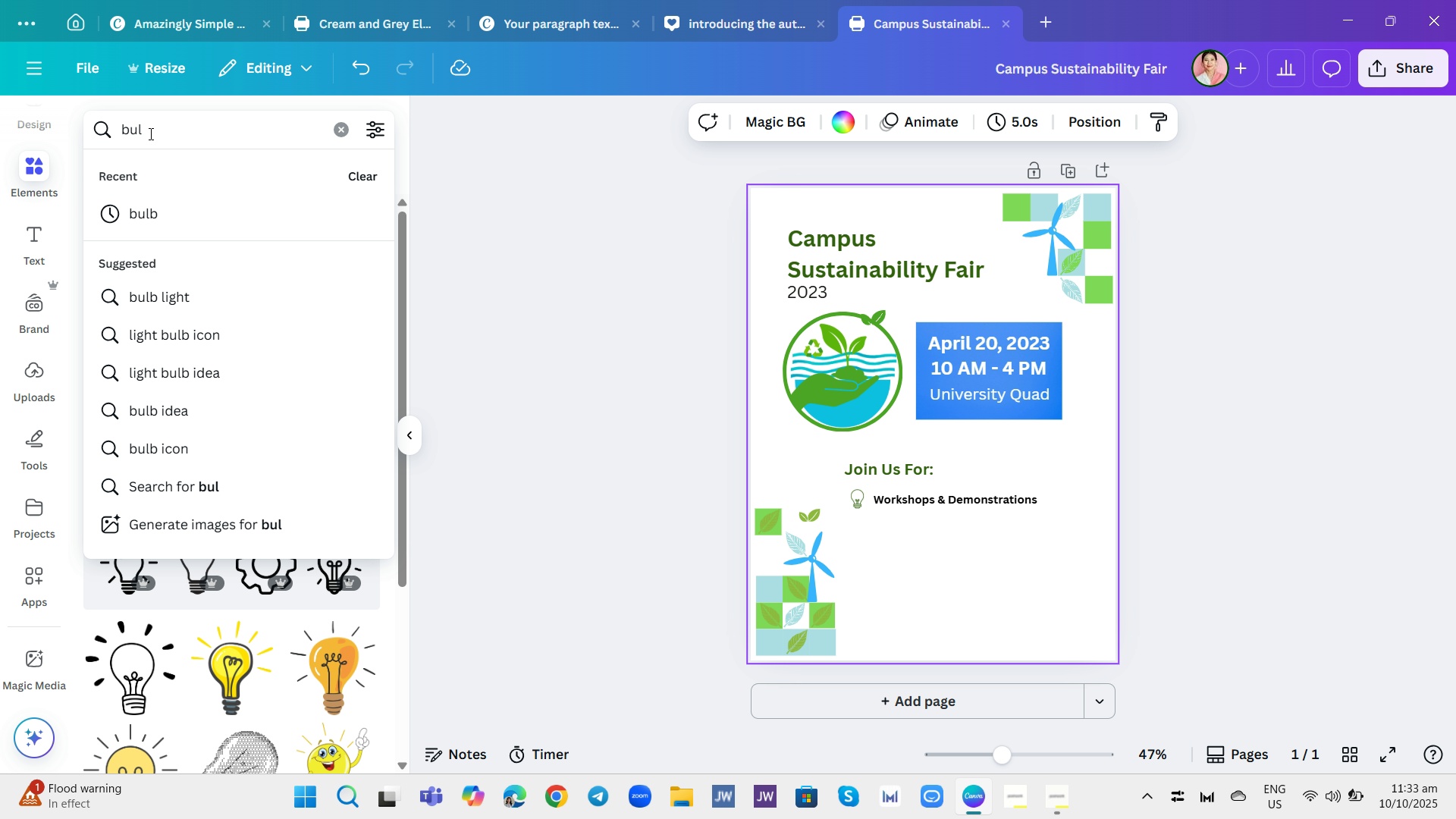 
hold_key(key=Backspace, duration=0.85)
 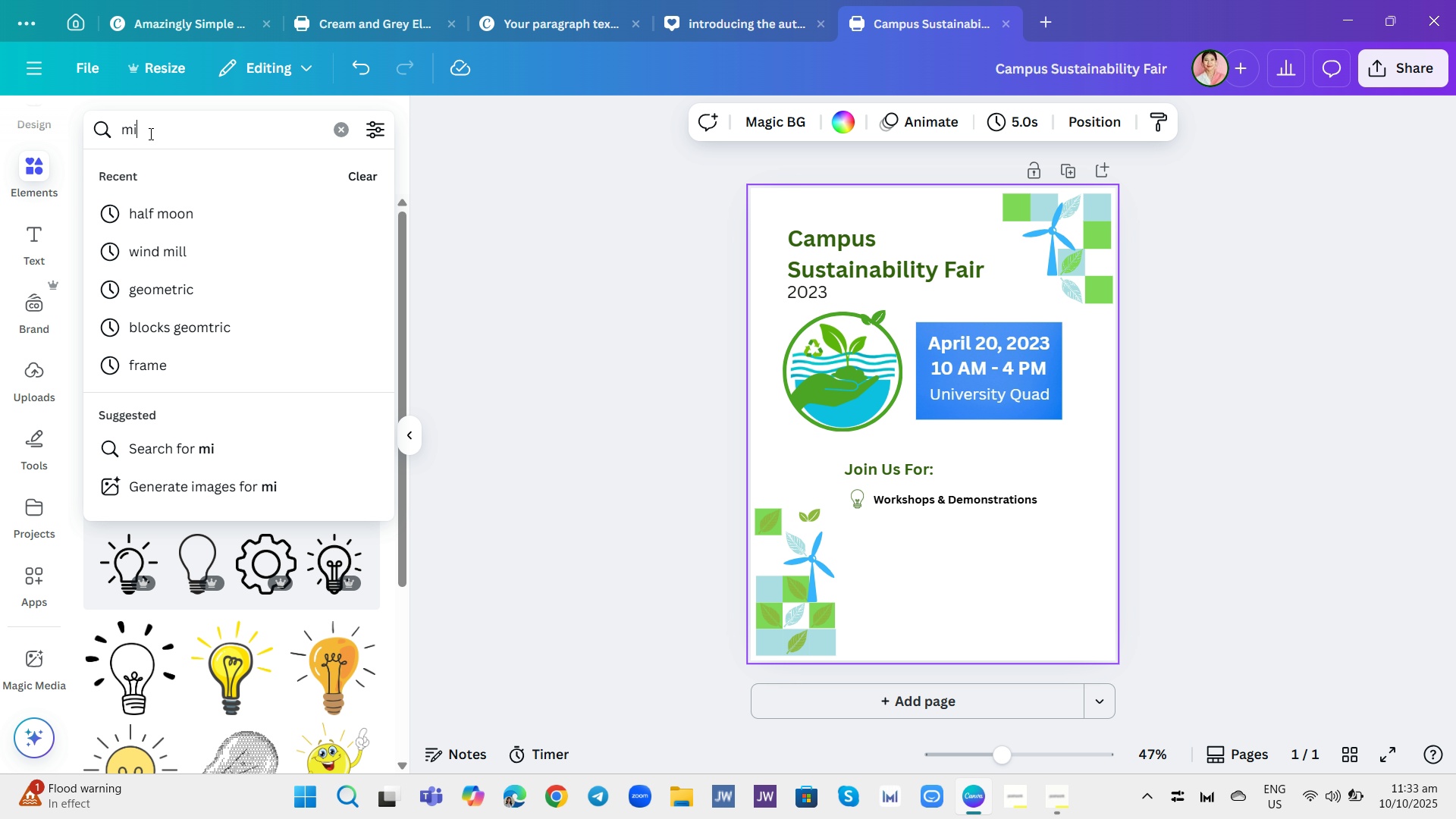 
type(mic)
 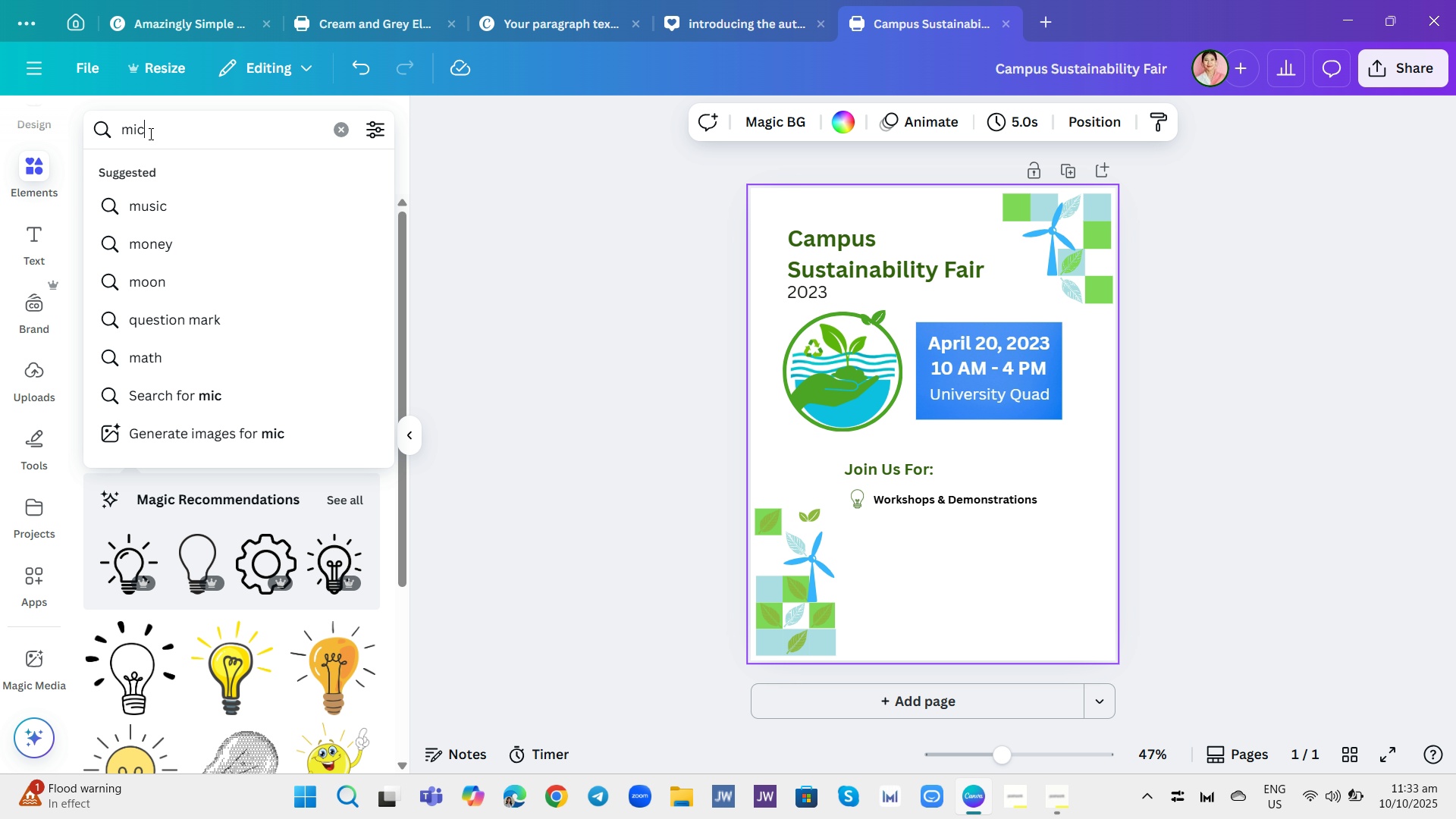 
key(Enter)
 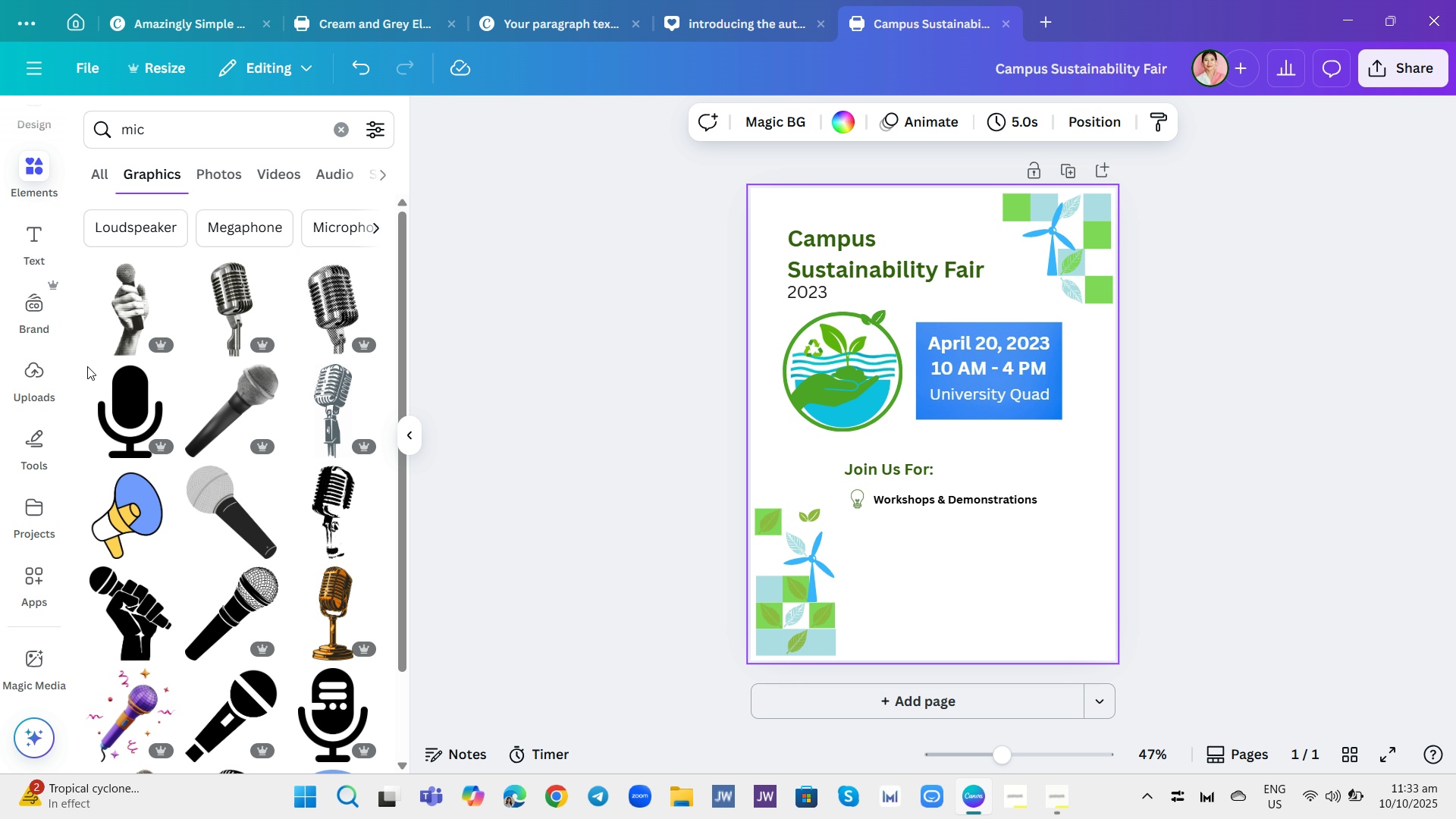 
left_click([131, 423])
 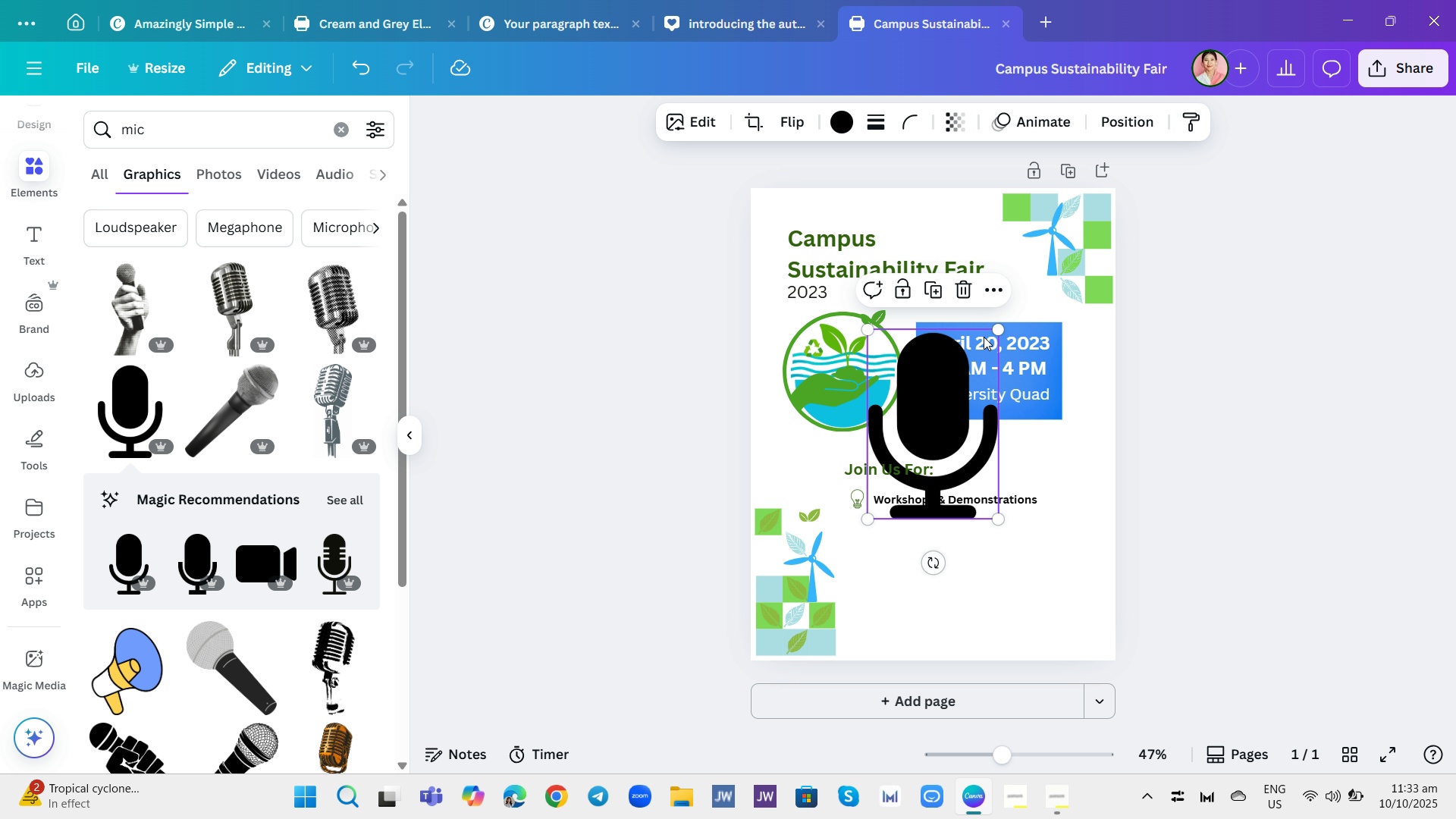 
left_click_drag(start_coordinate=[999, 323], to_coordinate=[900, 480])
 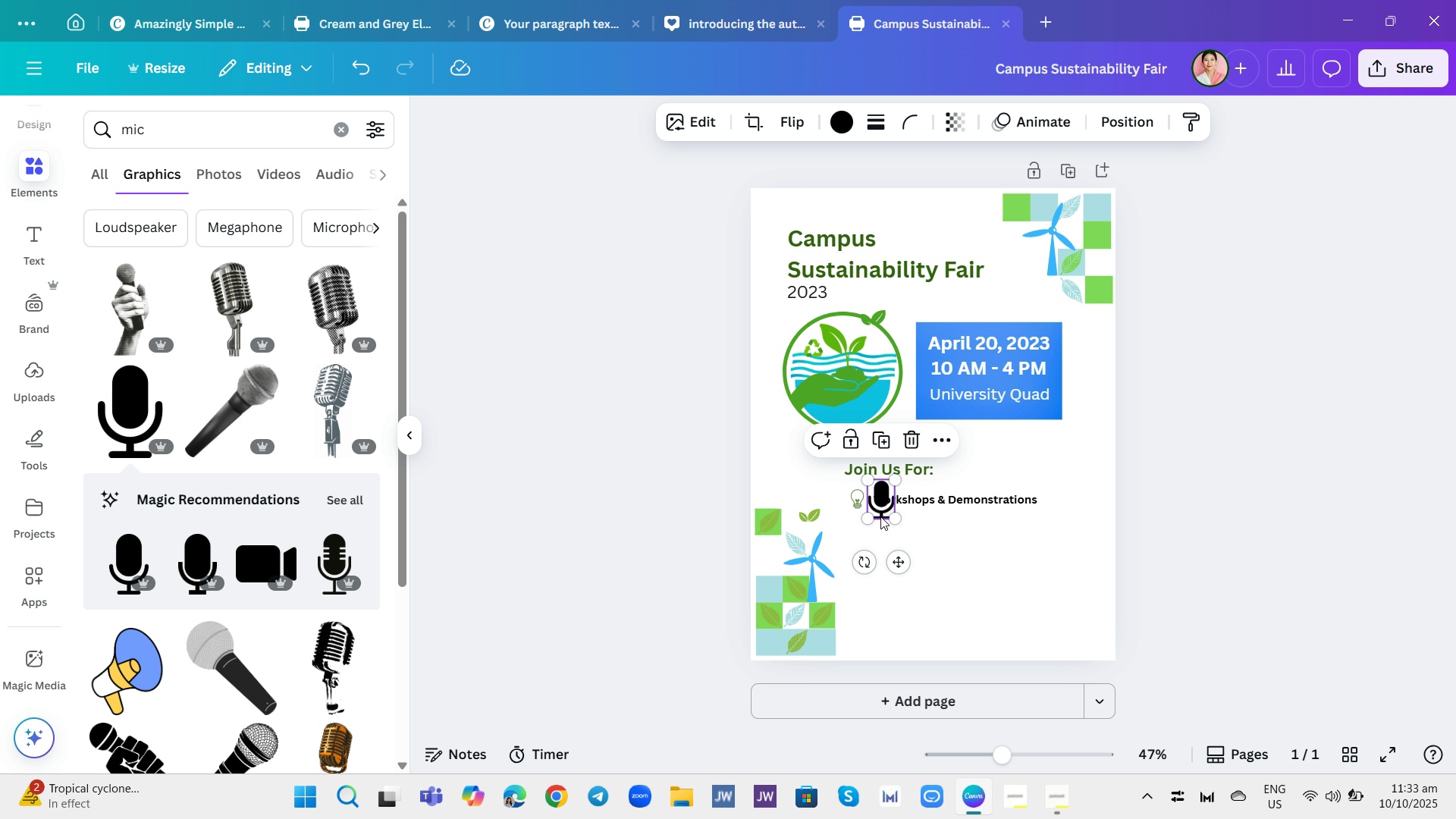 
left_click_drag(start_coordinate=[880, 516], to_coordinate=[859, 553])
 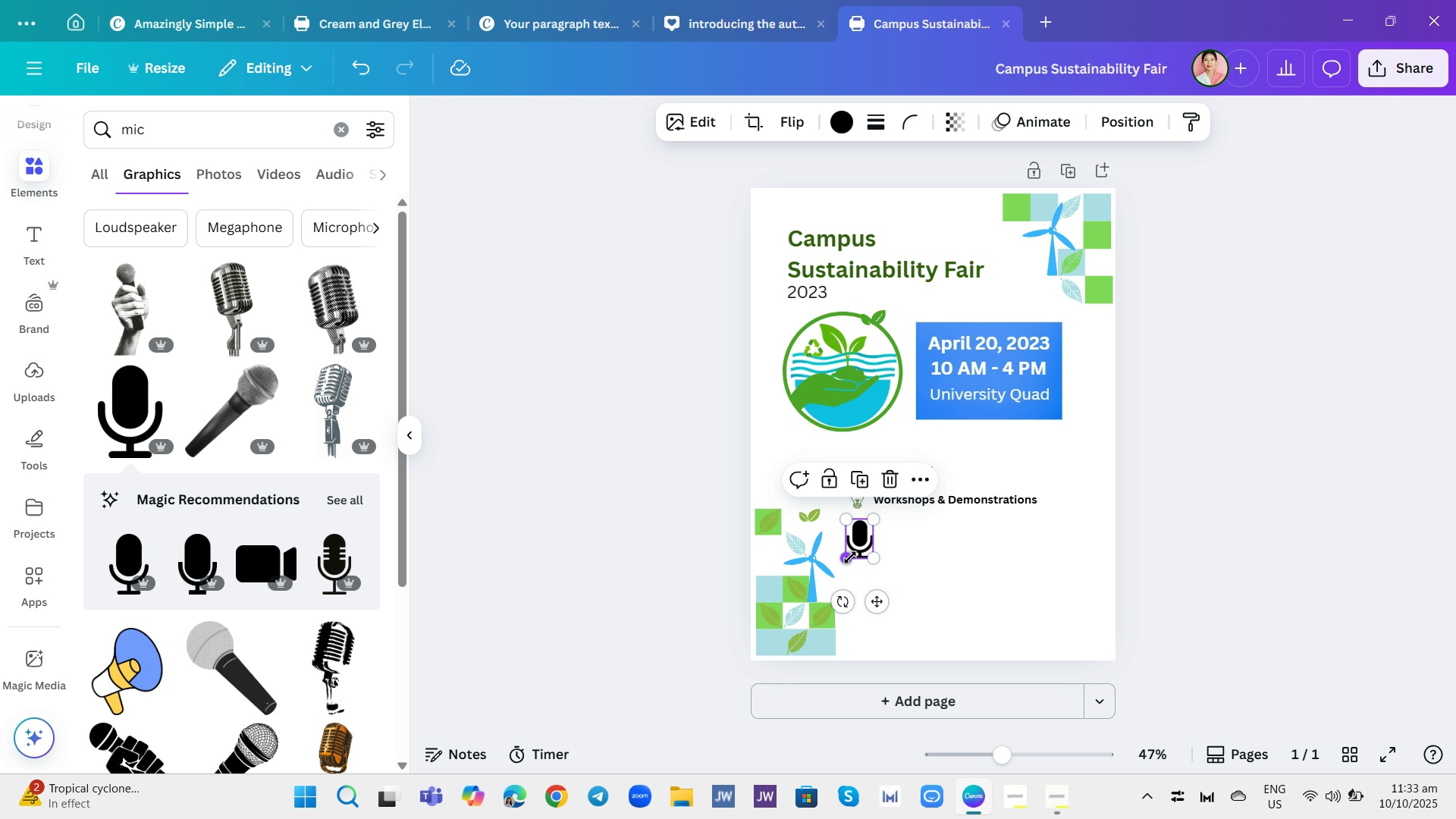 
left_click_drag(start_coordinate=[844, 563], to_coordinate=[853, 557])
 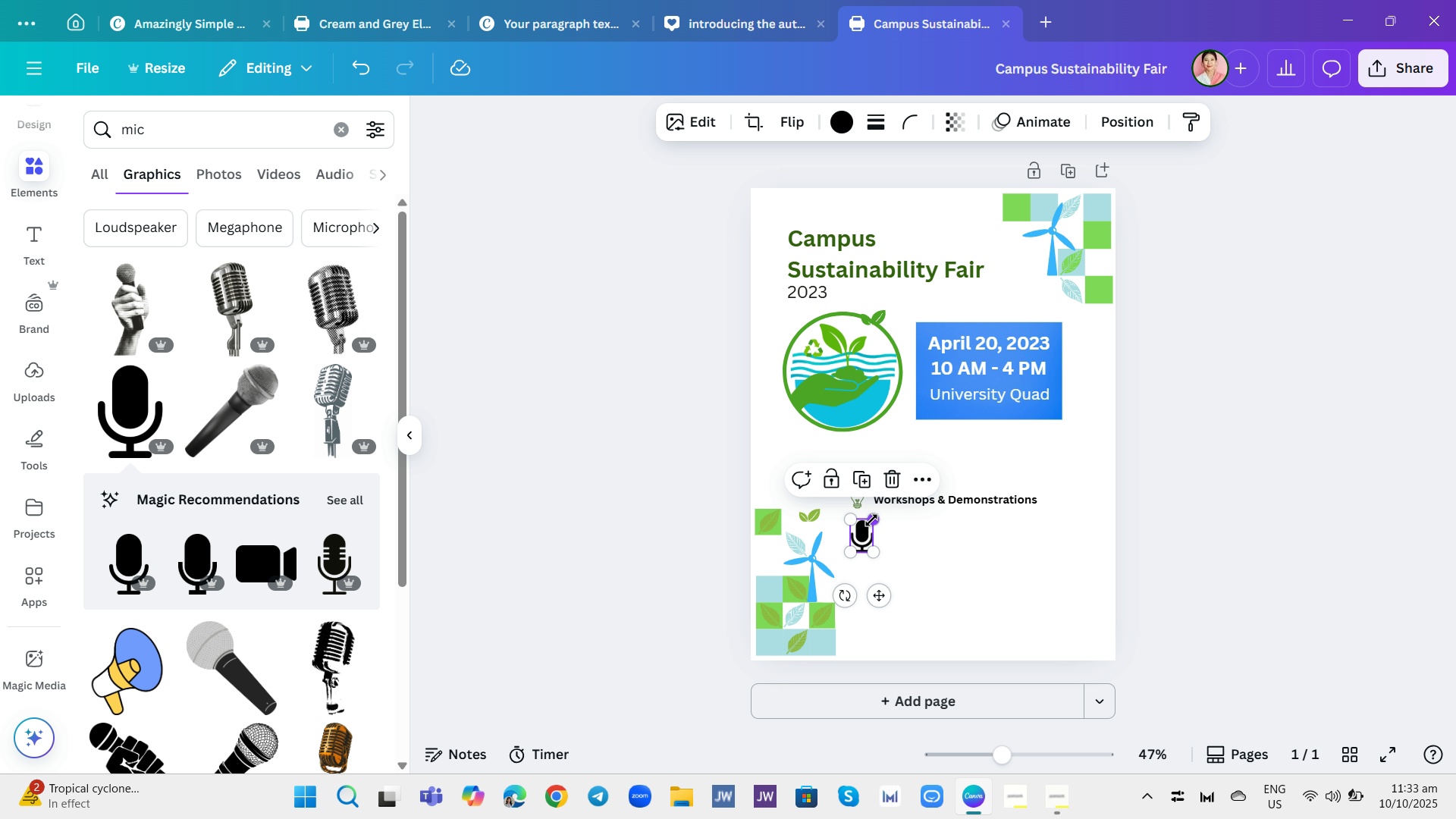 
left_click_drag(start_coordinate=[871, 520], to_coordinate=[860, 524])
 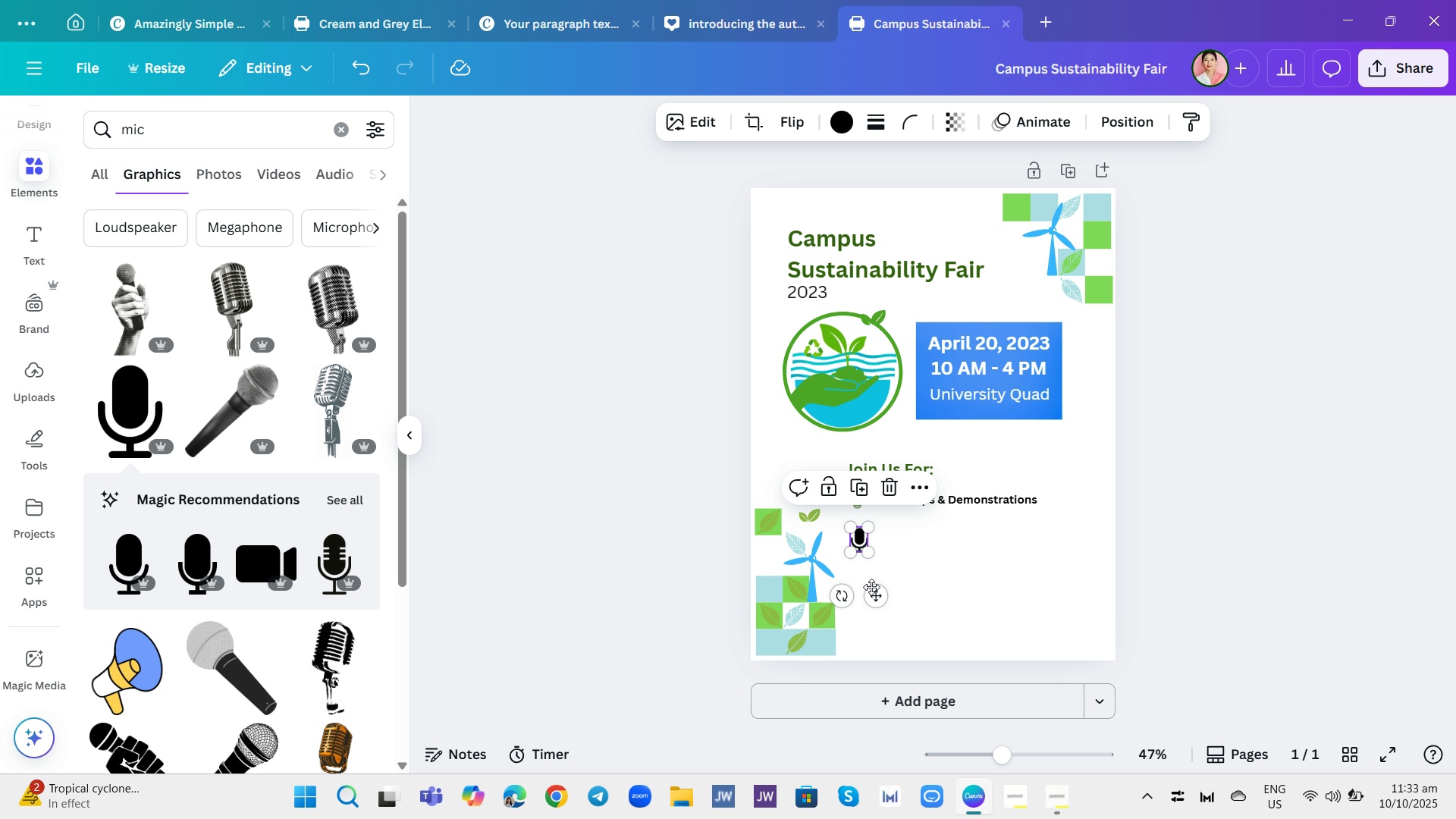 
left_click_drag(start_coordinate=[874, 590], to_coordinate=[873, 576])
 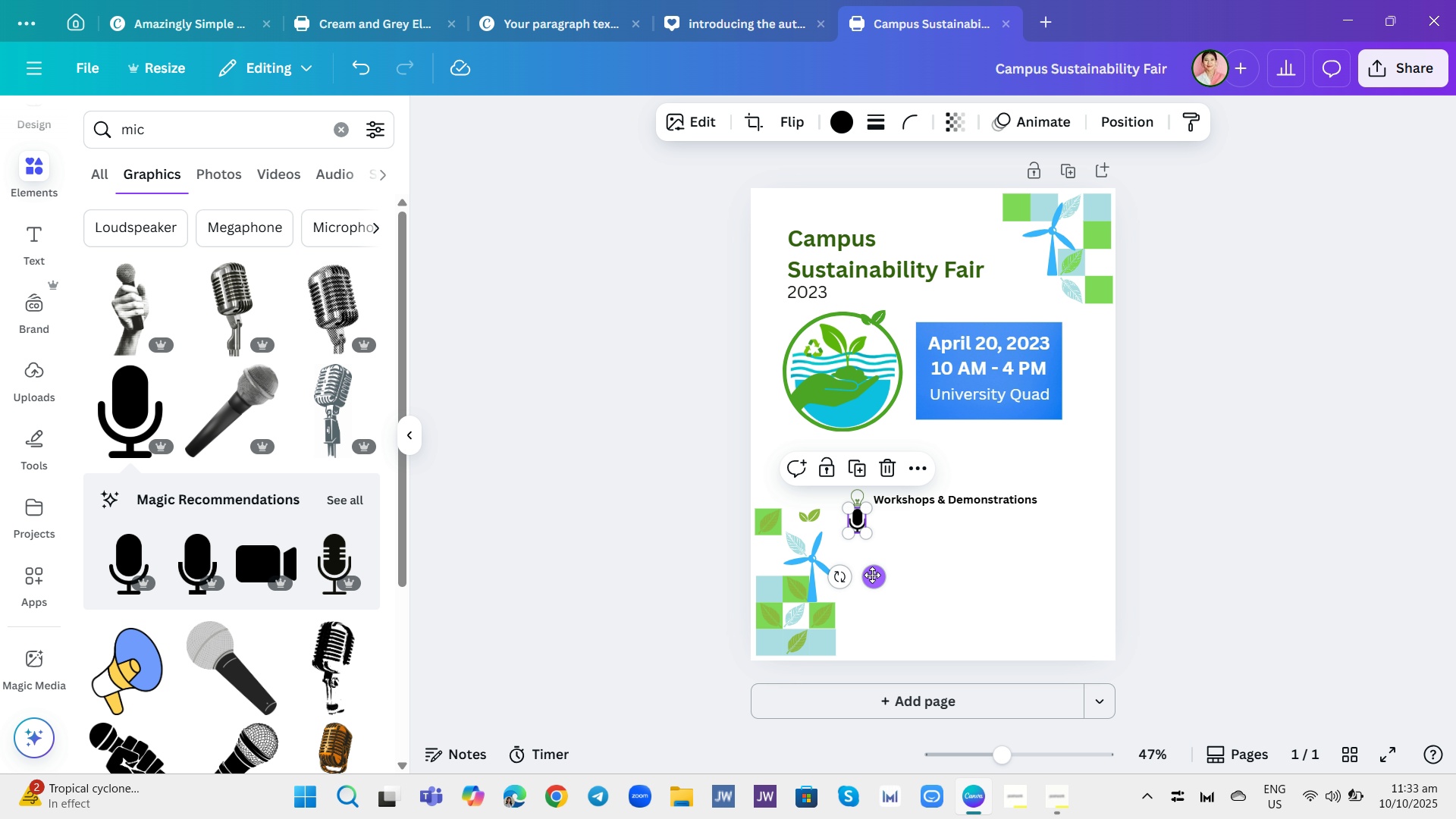 
left_click_drag(start_coordinate=[873, 575], to_coordinate=[873, 582])
 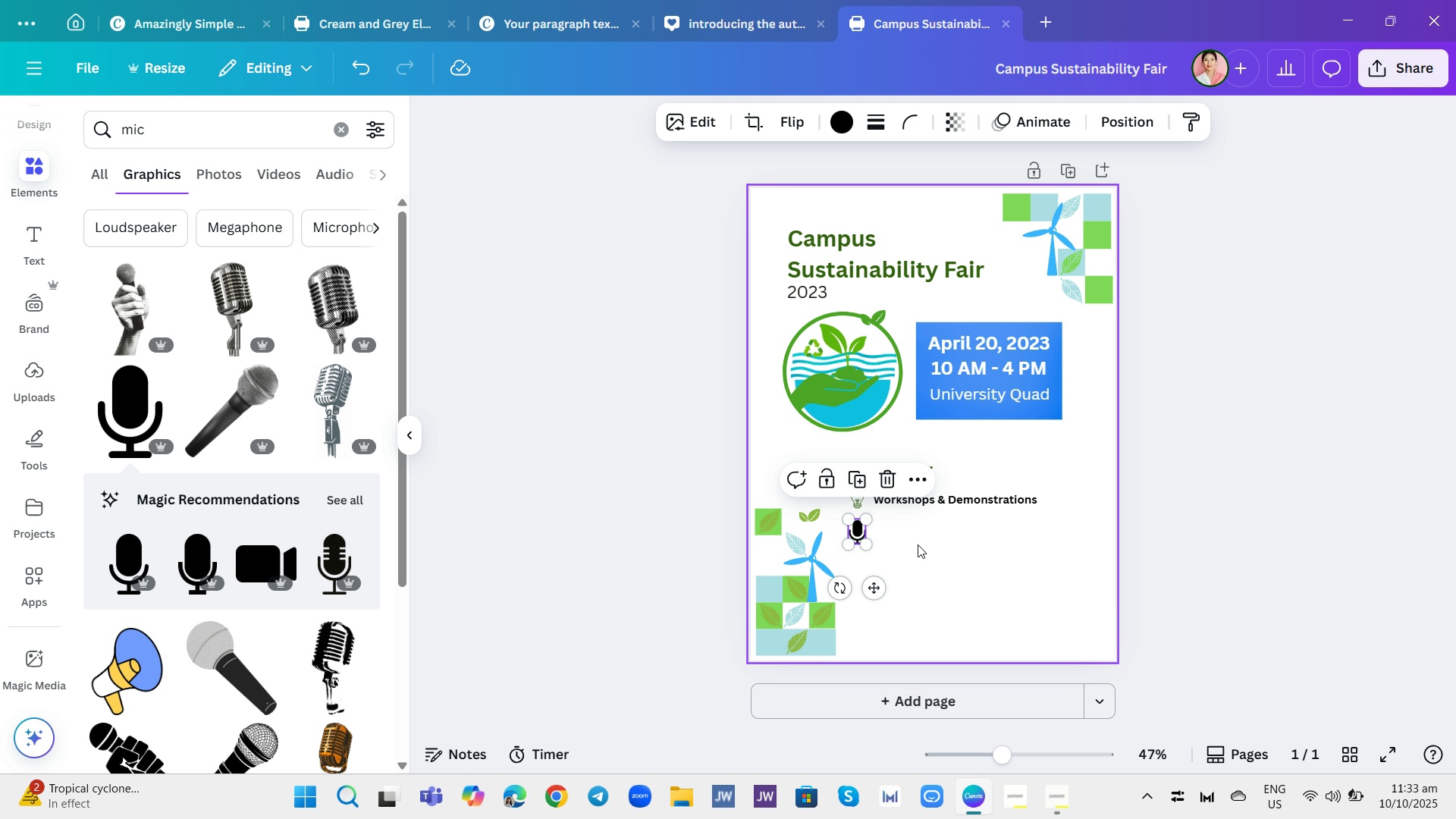 
left_click([918, 544])
 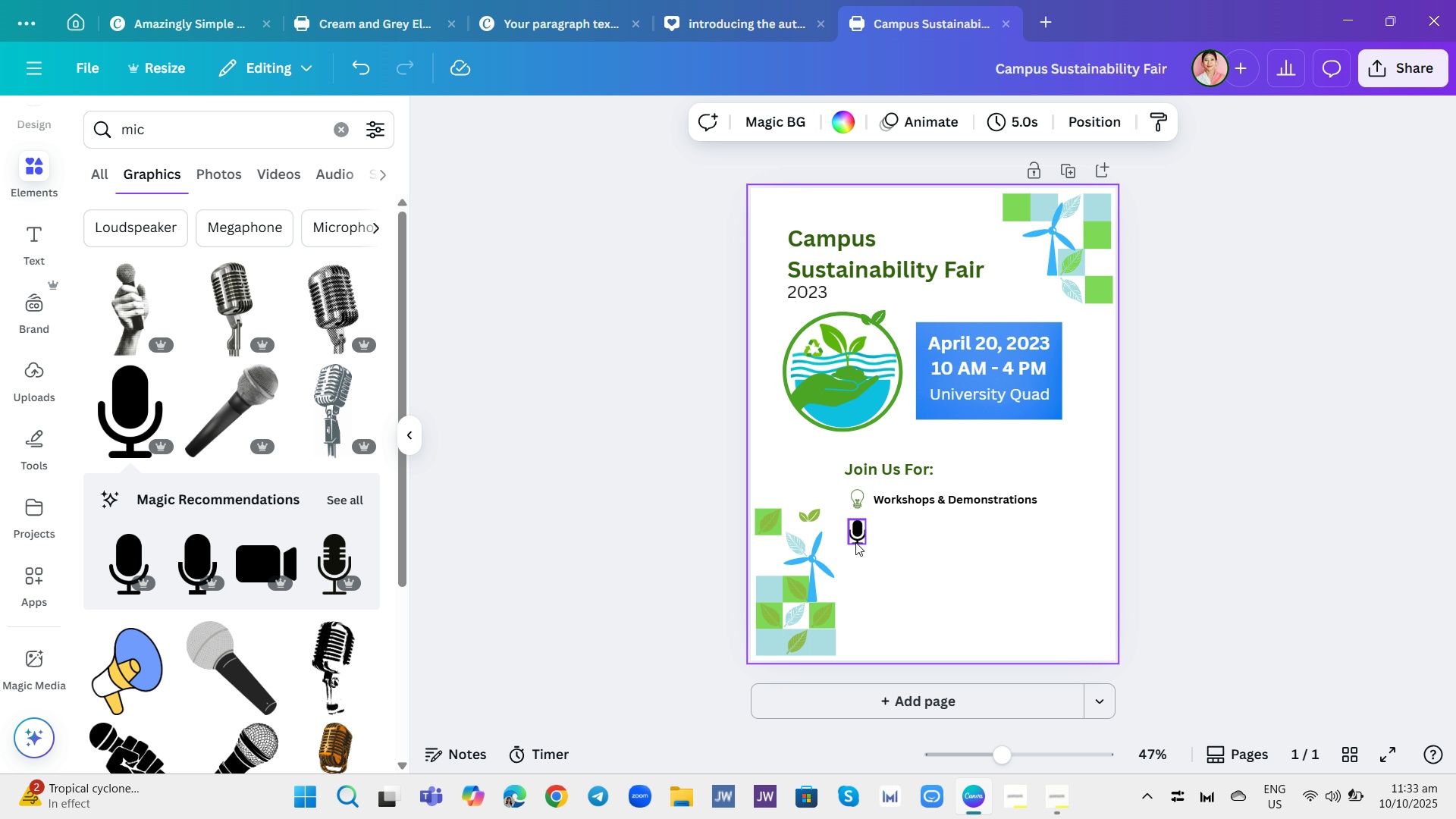 
left_click([855, 542])
 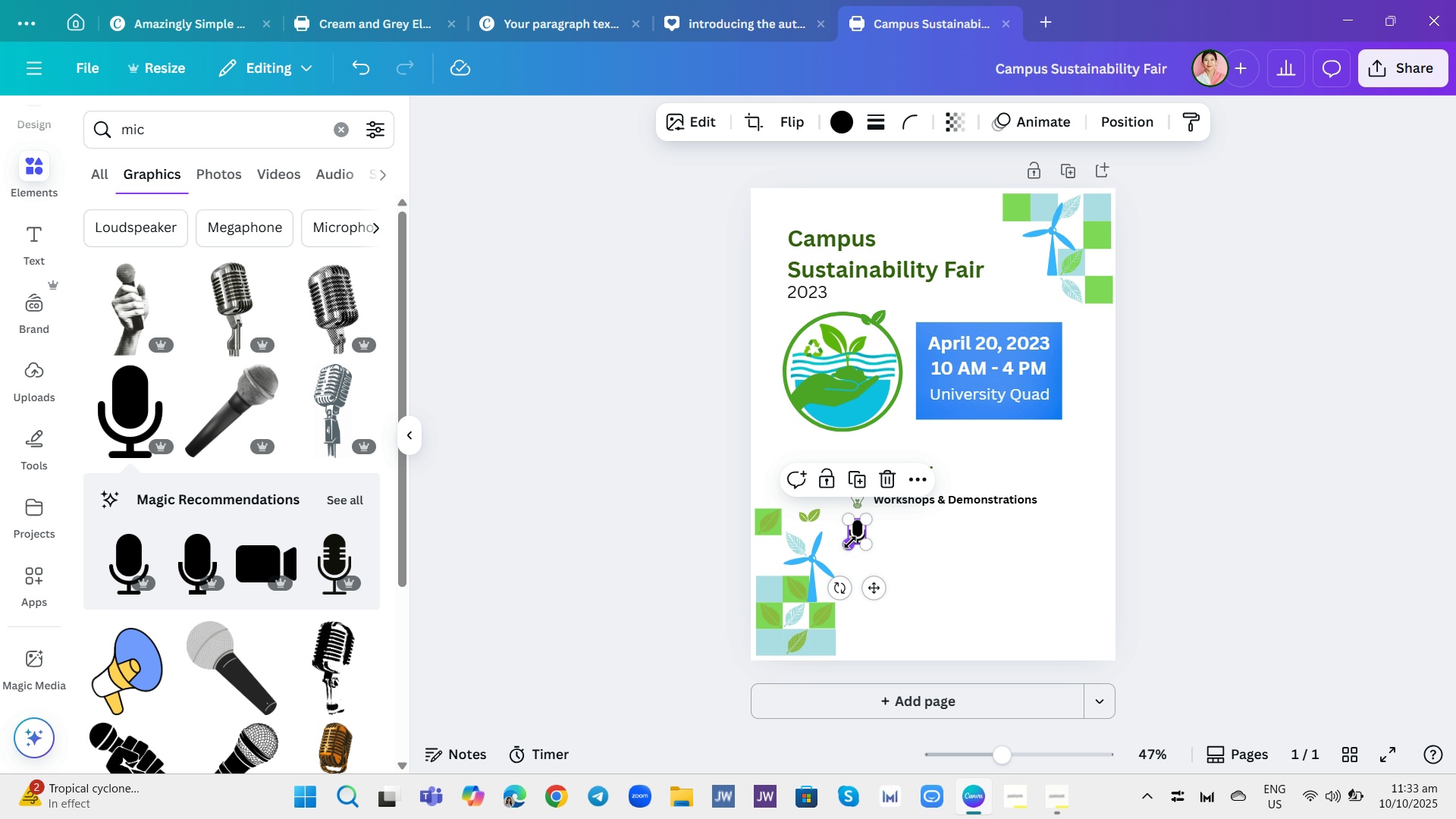 
left_click_drag(start_coordinate=[849, 547], to_coordinate=[853, 539])
 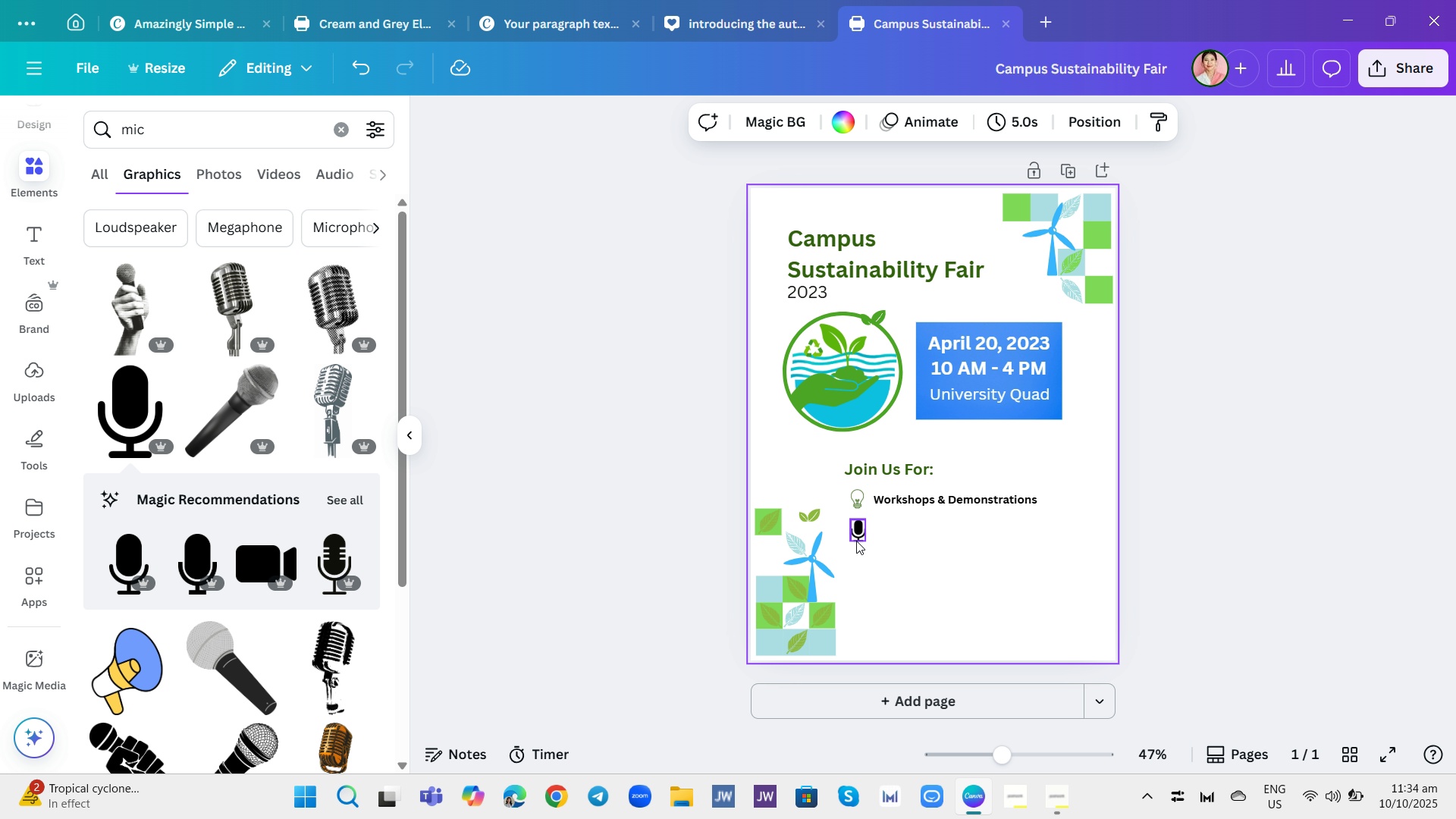 
left_click([856, 537])
 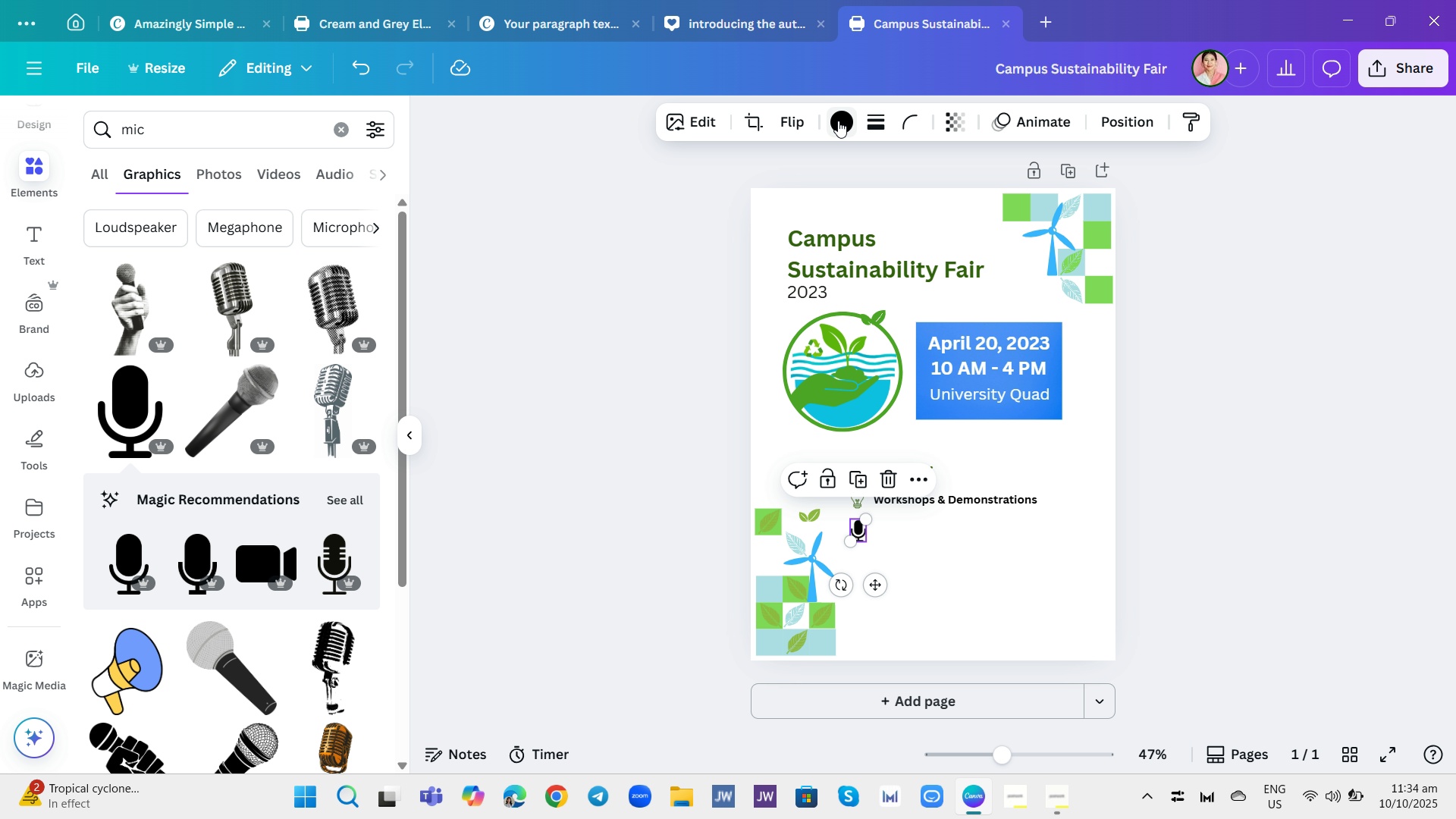 
left_click([843, 128])
 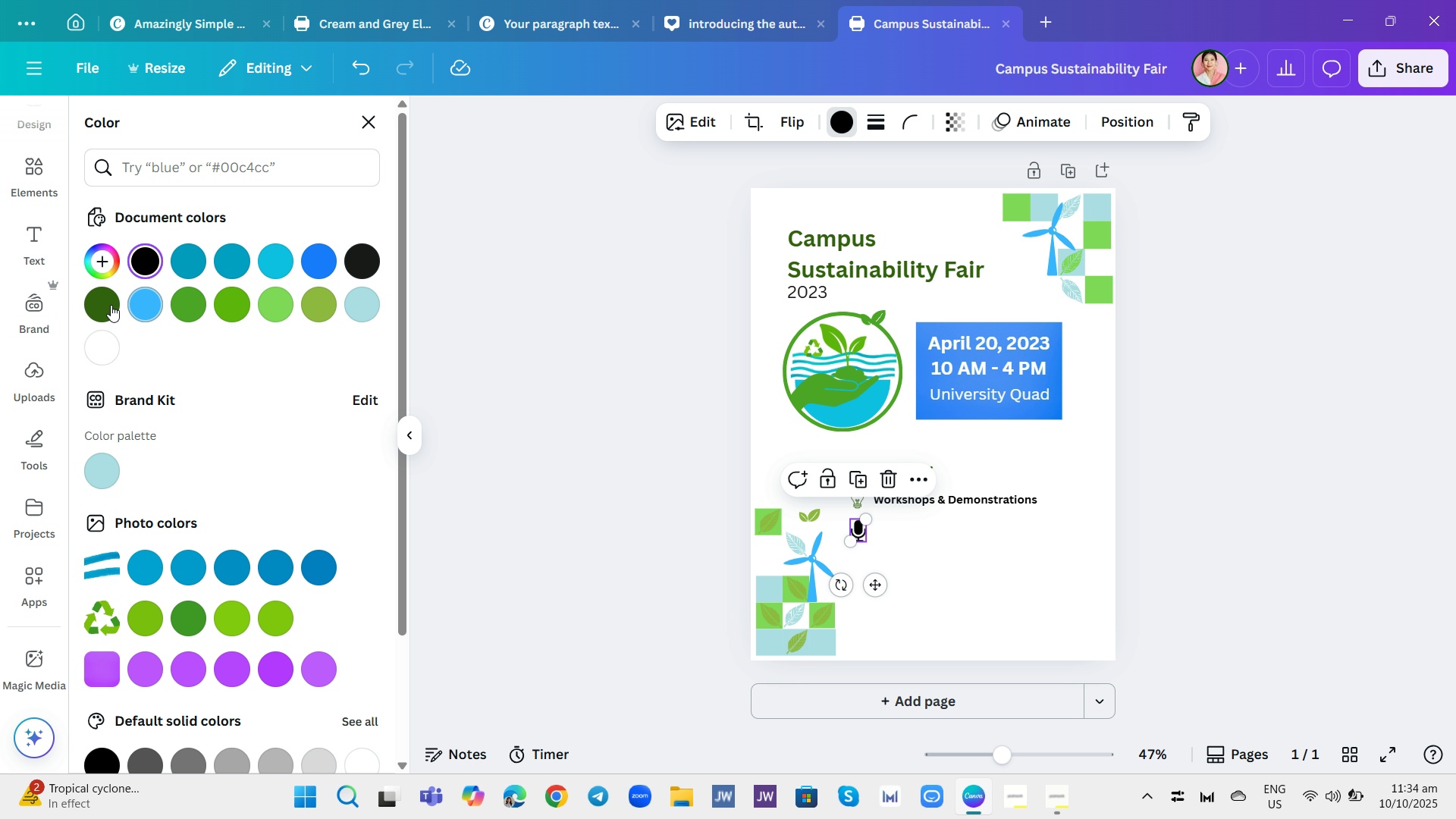 
left_click([111, 305])
 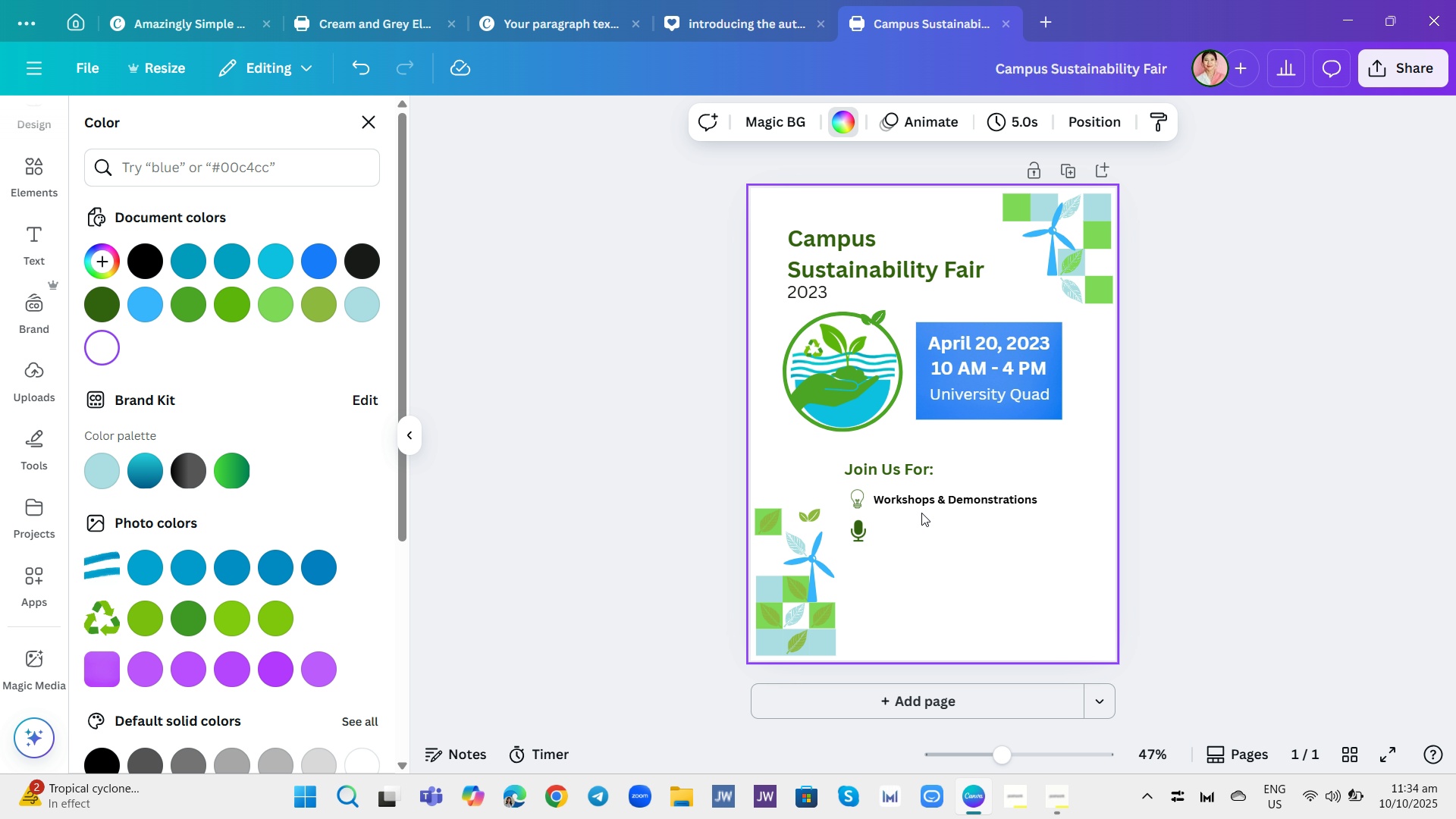 
left_click([925, 501])
 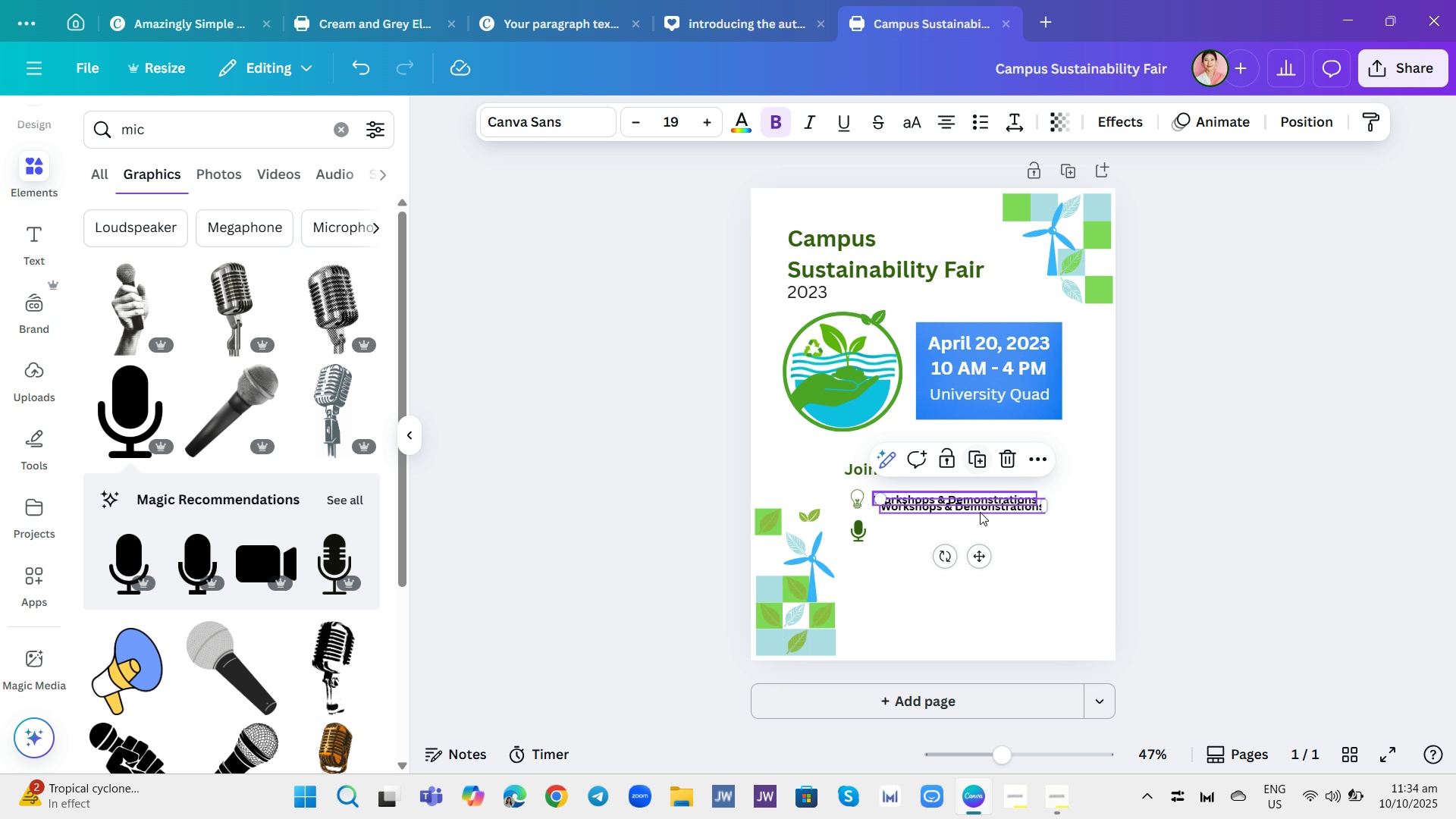 
left_click_drag(start_coordinate=[987, 557], to_coordinate=[981, 581])
 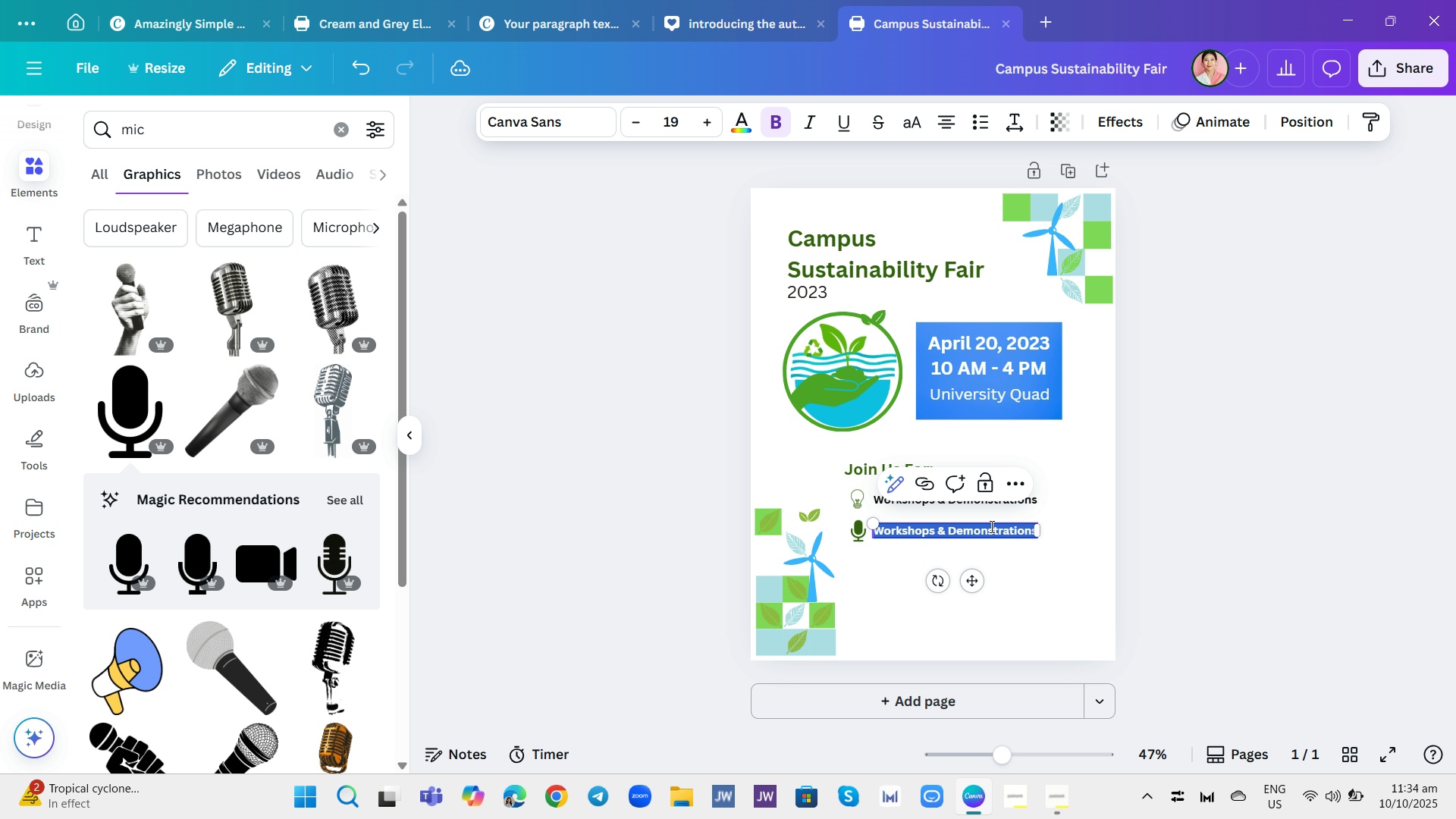 
left_click([990, 526])
 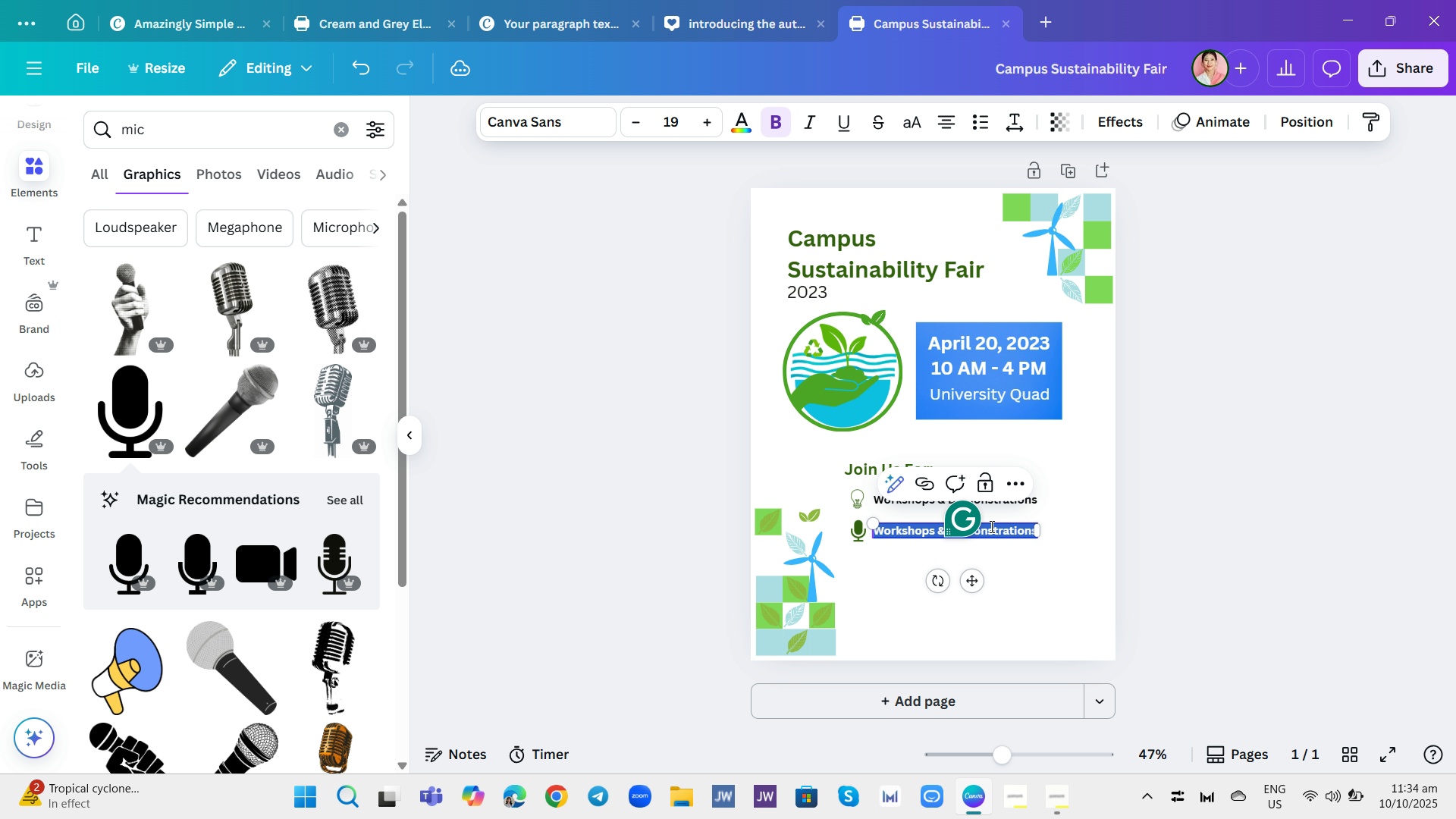 
type(Inspiring Gi)
key(Backspace)
type(uest Sp)
key(Backspace)
type(peakers)
 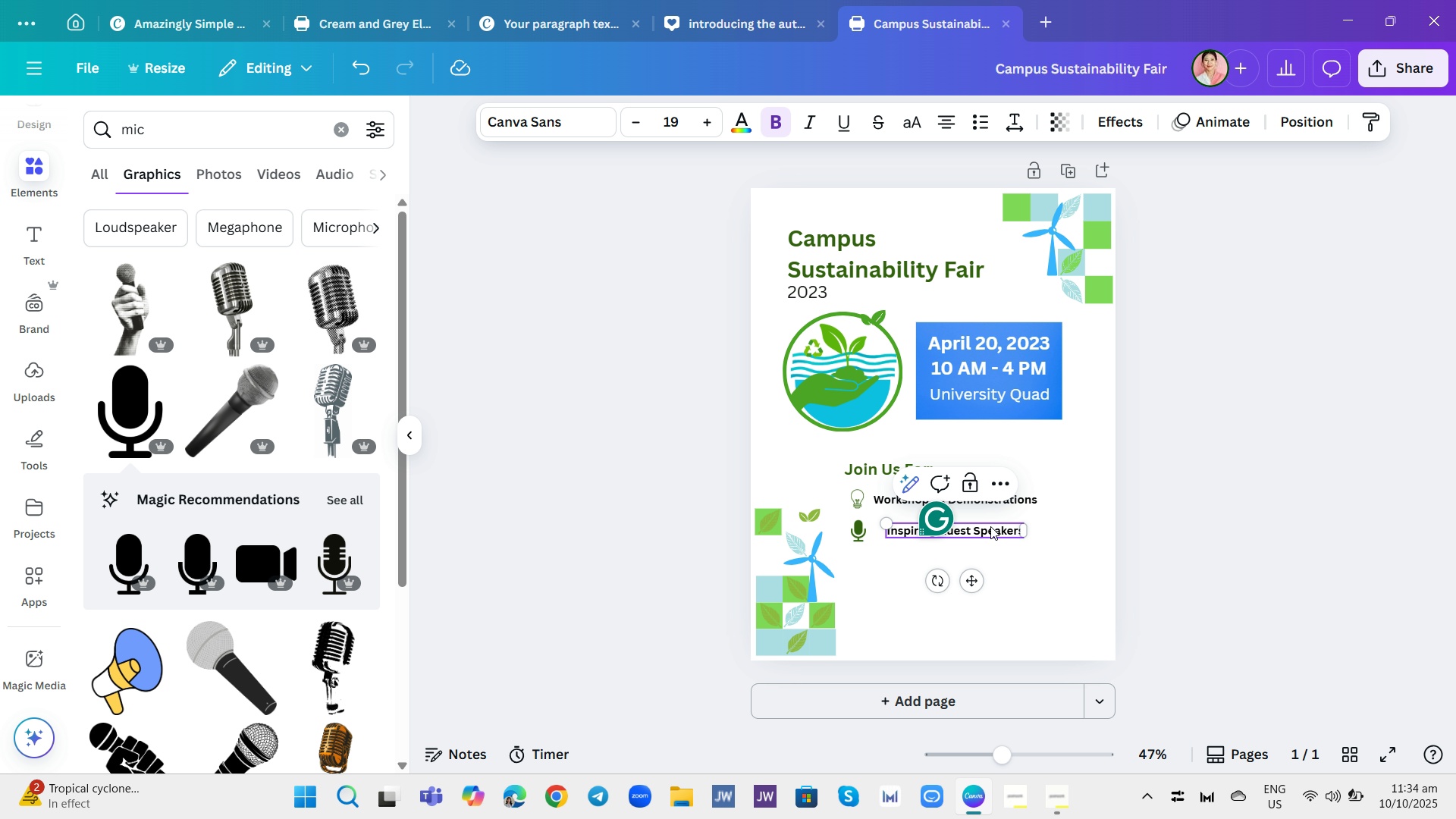 
left_click([1052, 583])
 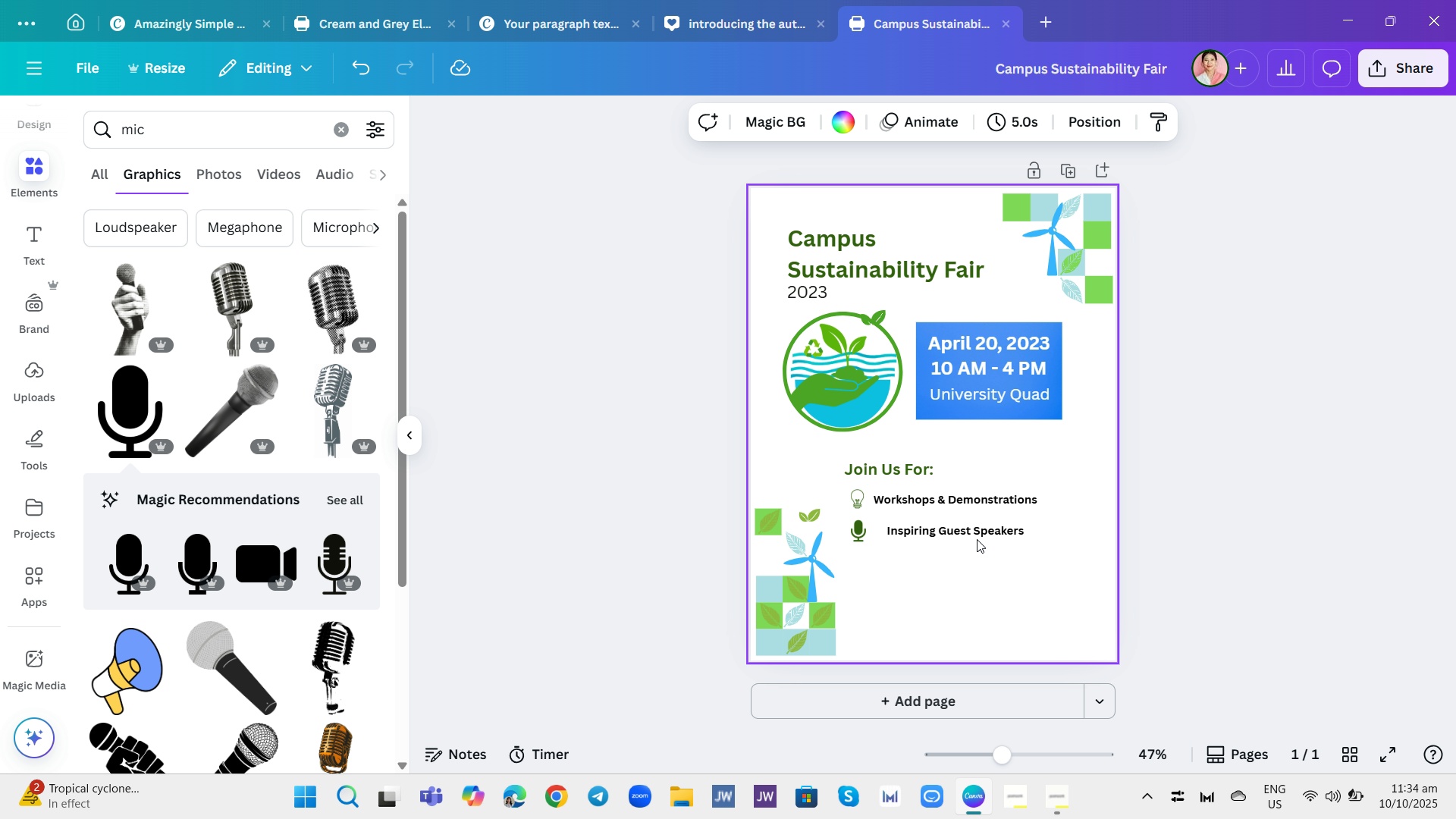 
left_click_drag(start_coordinate=[972, 531], to_coordinate=[960, 531])
 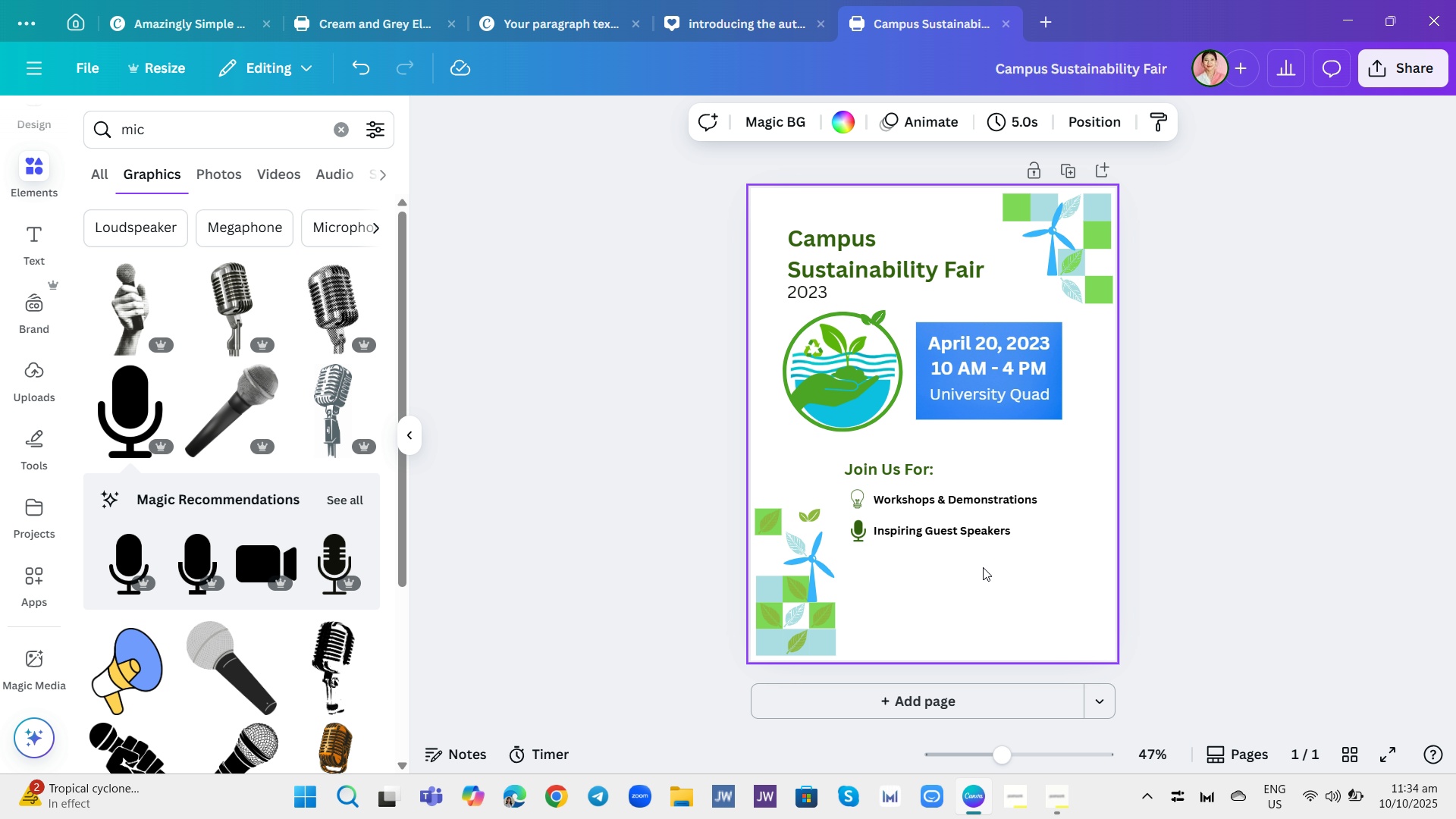 
left_click([983, 567])
 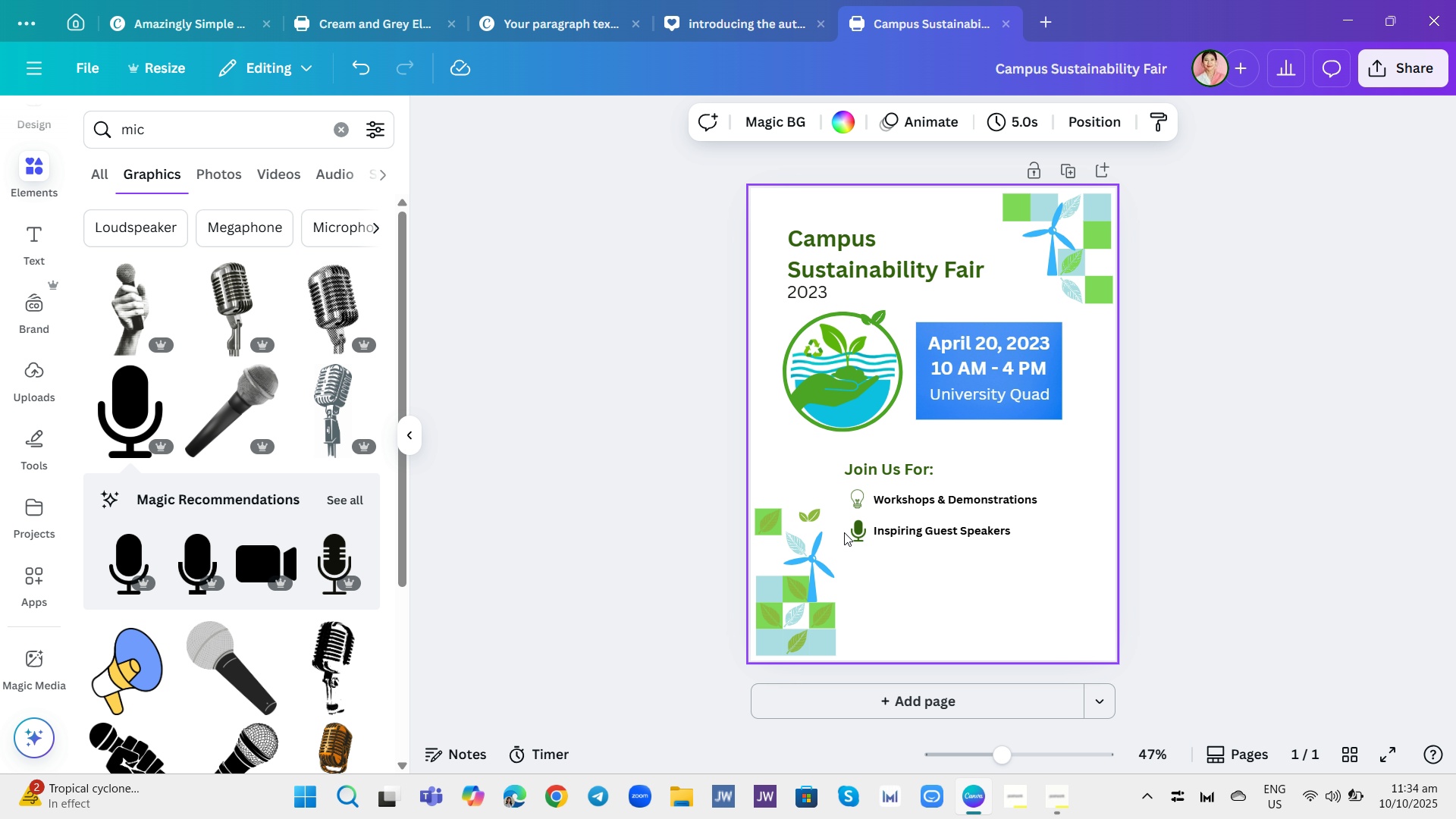 
left_click([861, 500])
 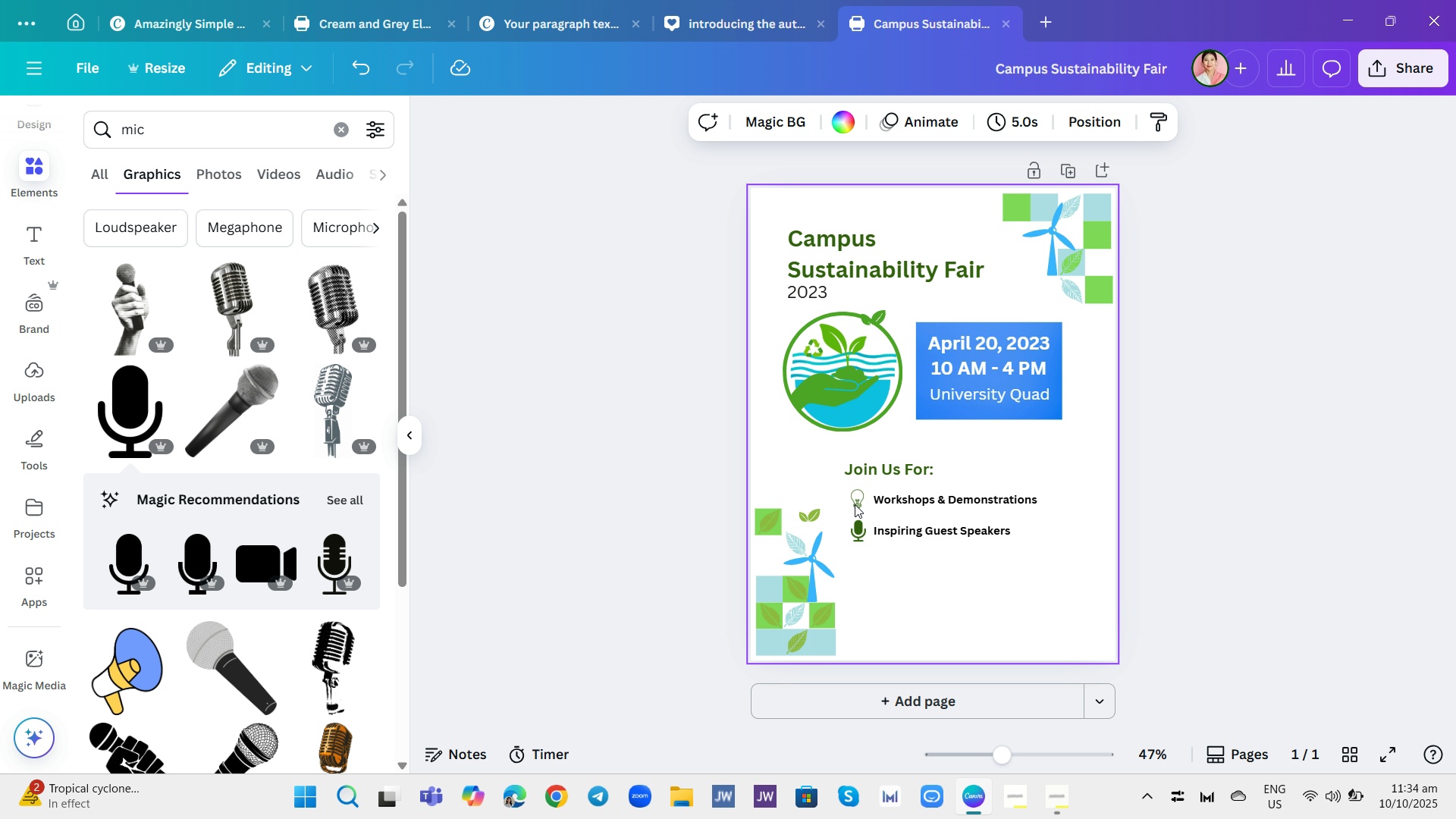 
left_click([855, 500])
 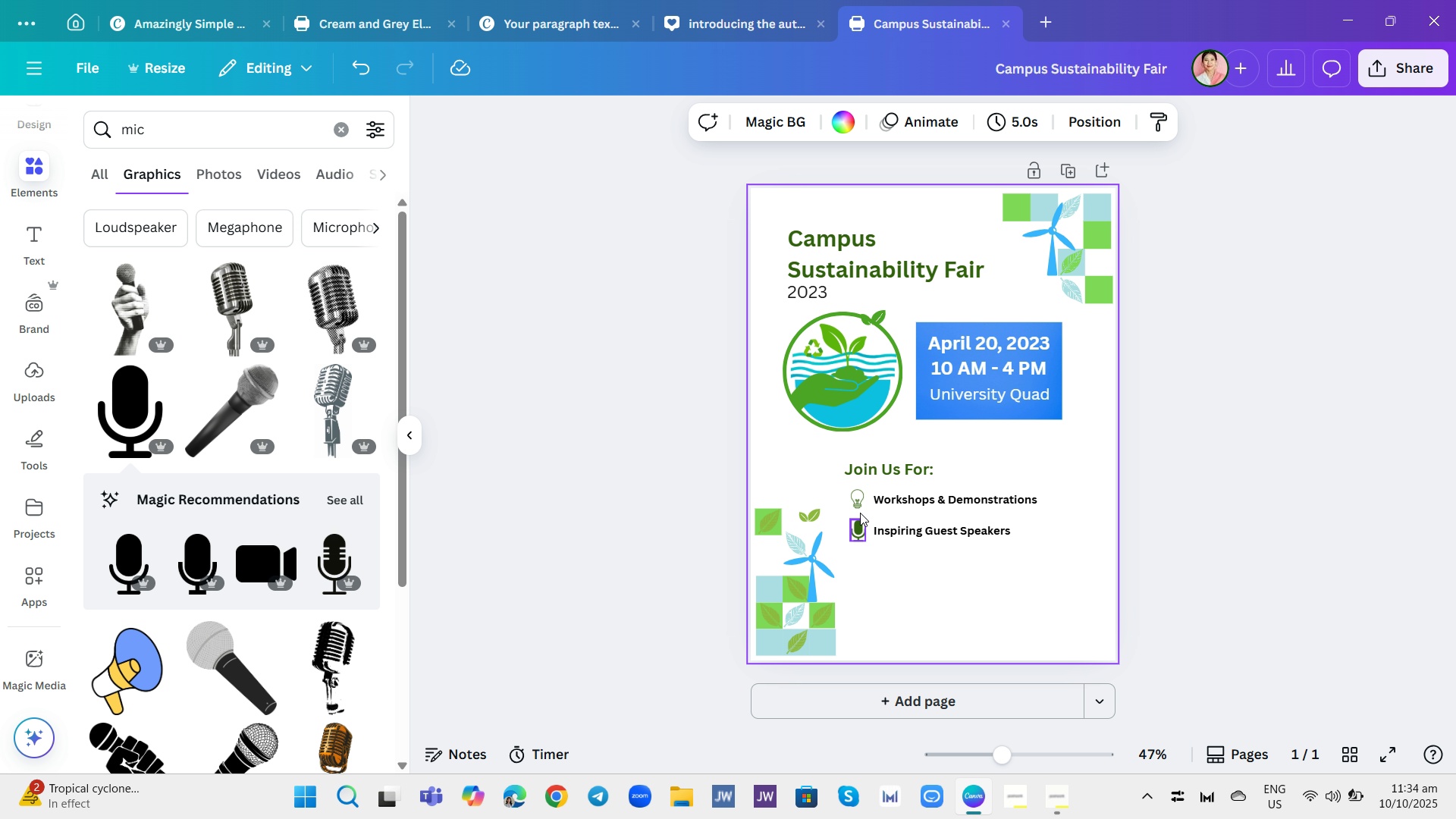 
left_click([857, 495])
 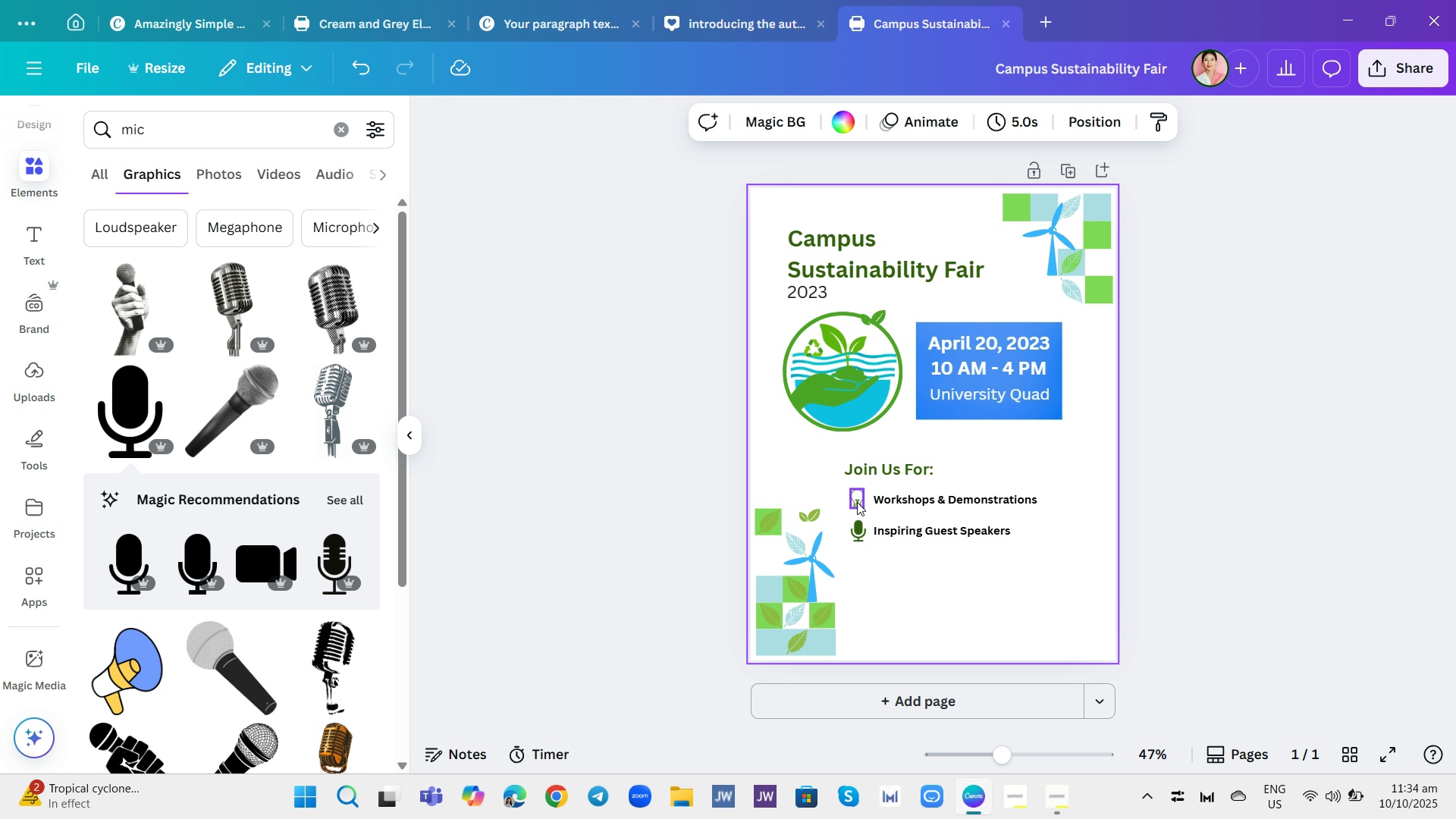 
left_click([857, 502])
 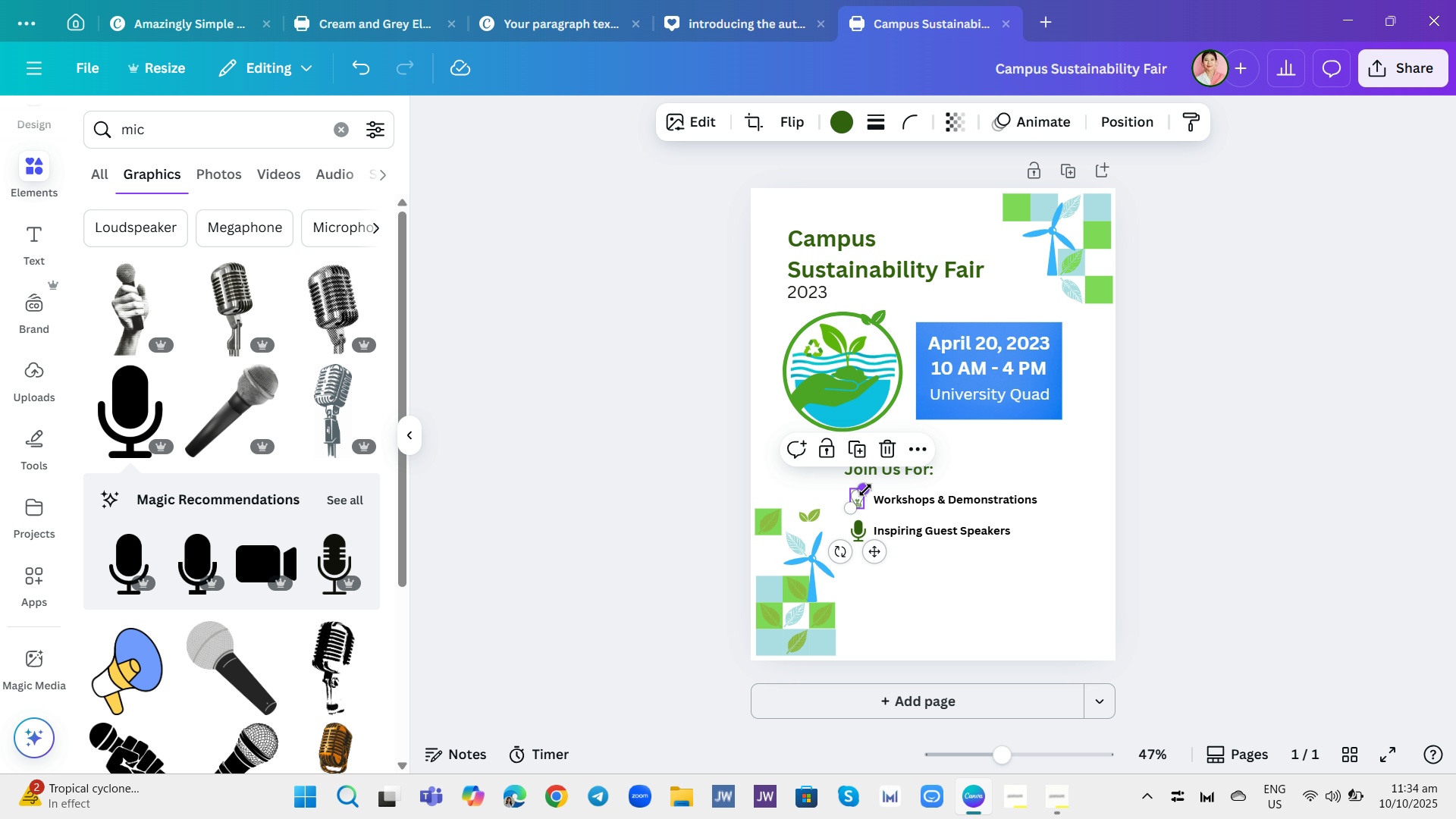 
left_click_drag(start_coordinate=[864, 490], to_coordinate=[869, 490])
 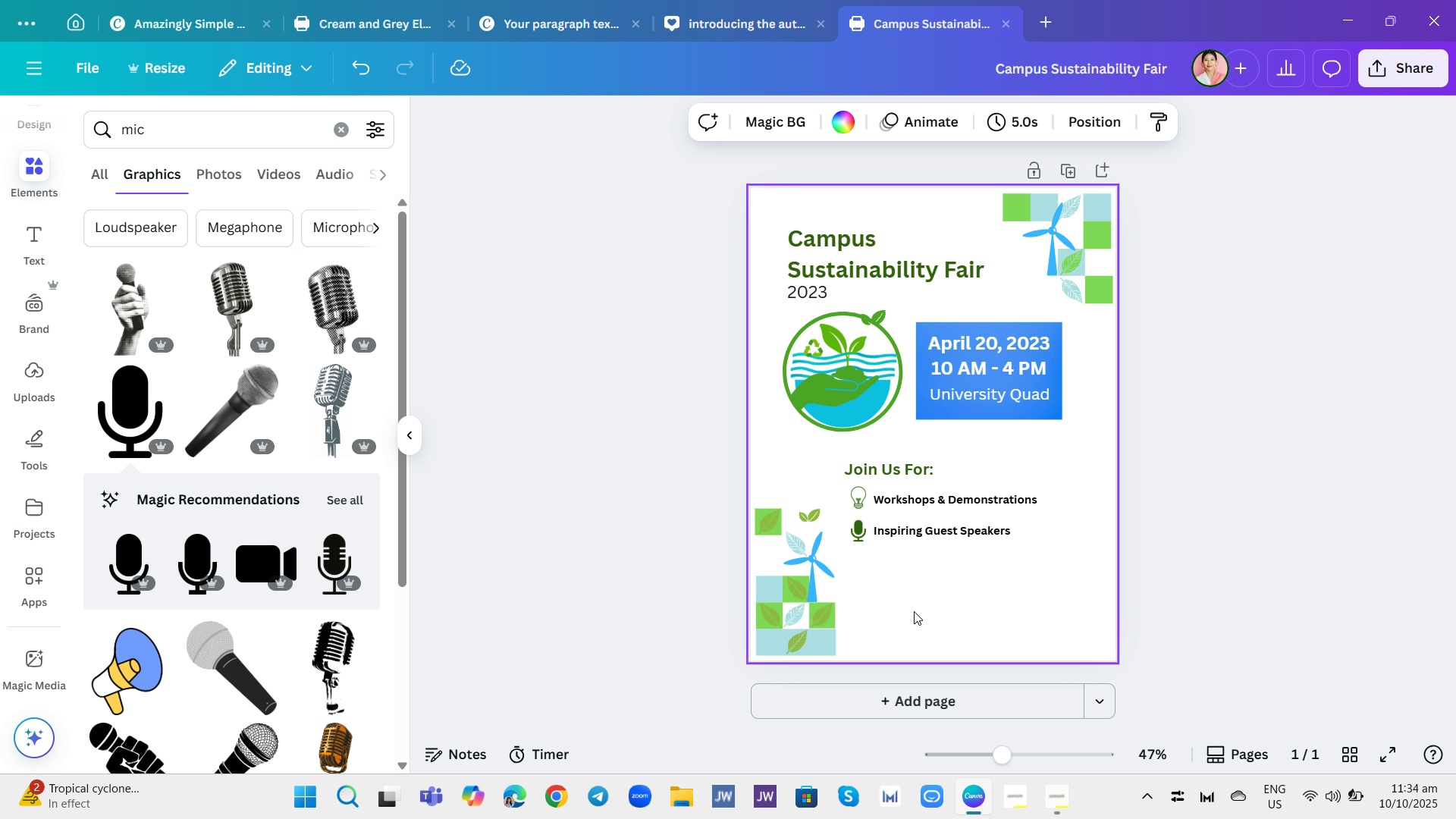 
left_click([914, 611])
 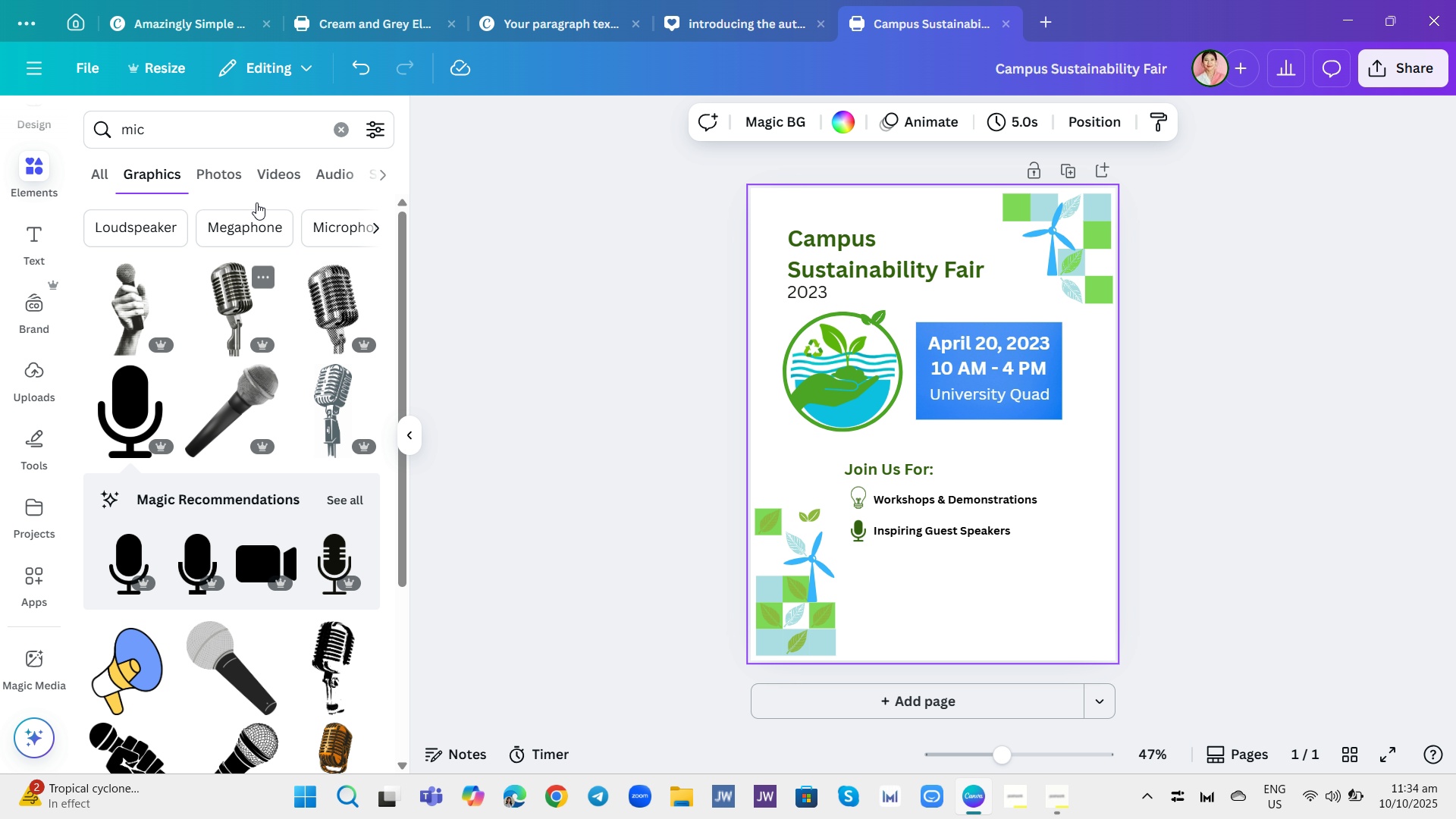 
left_click([343, 140])
 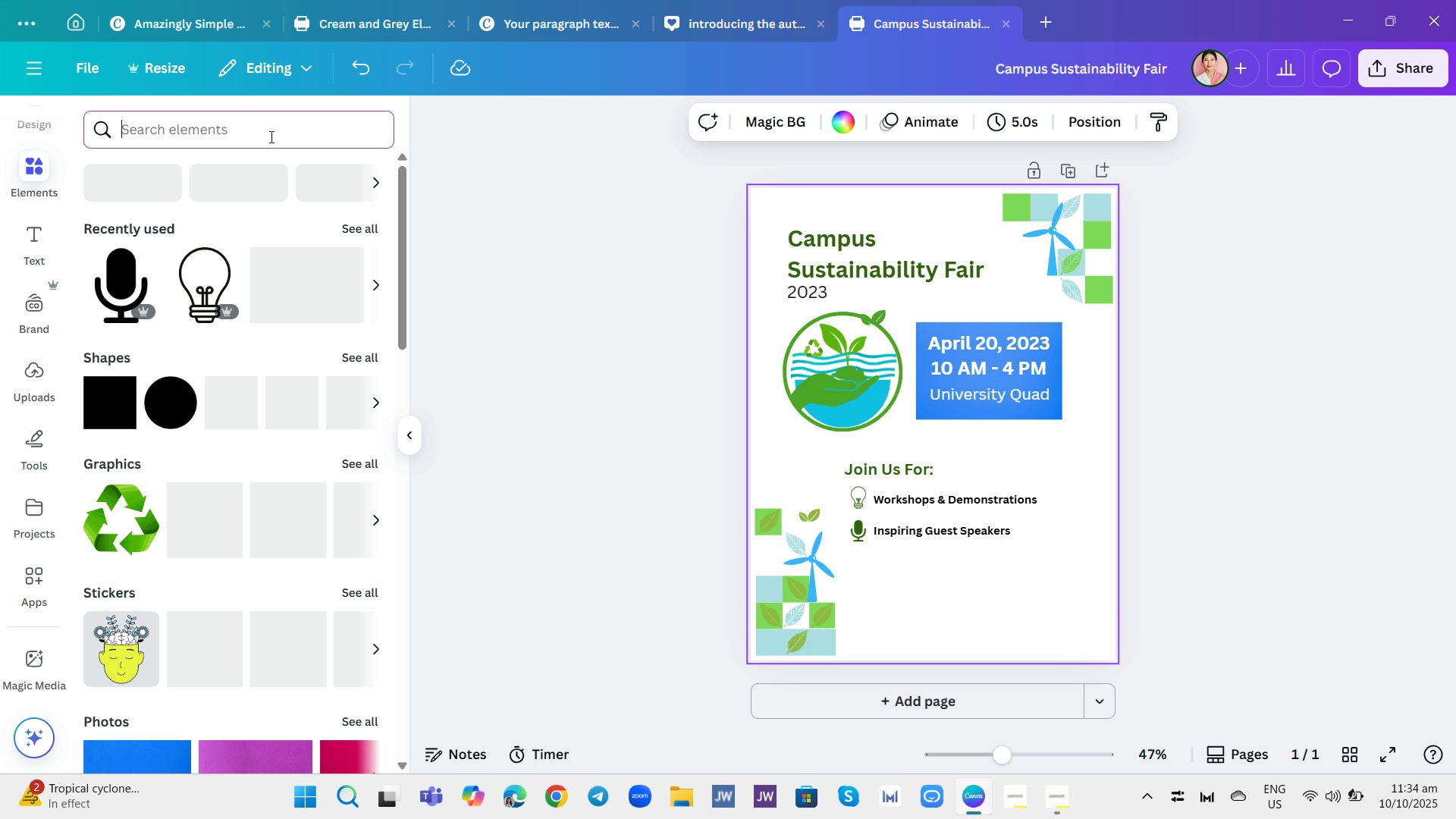 
left_click([273, 137])
 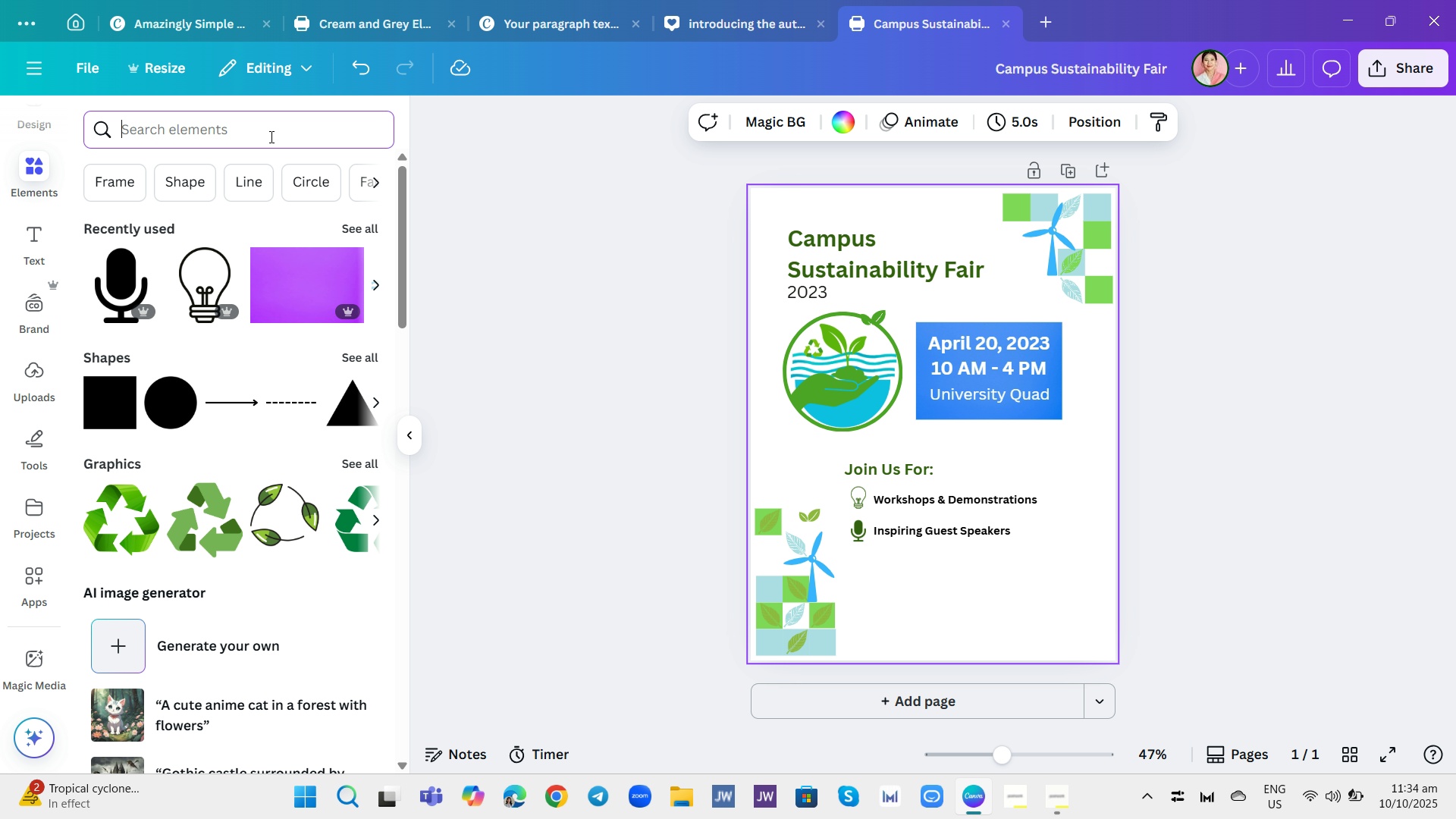 
type(ECO Bag)
 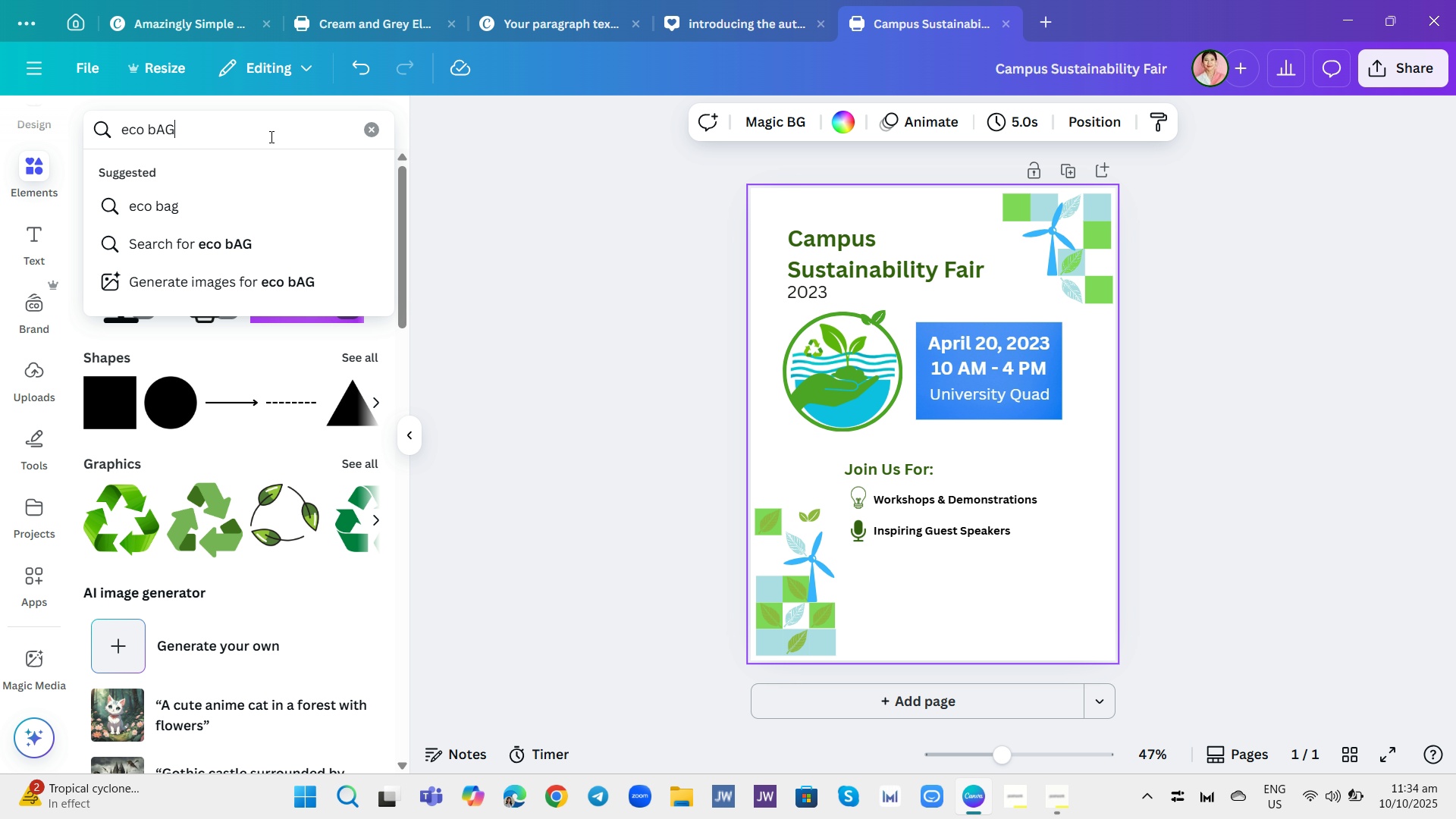 
key(Enter)
 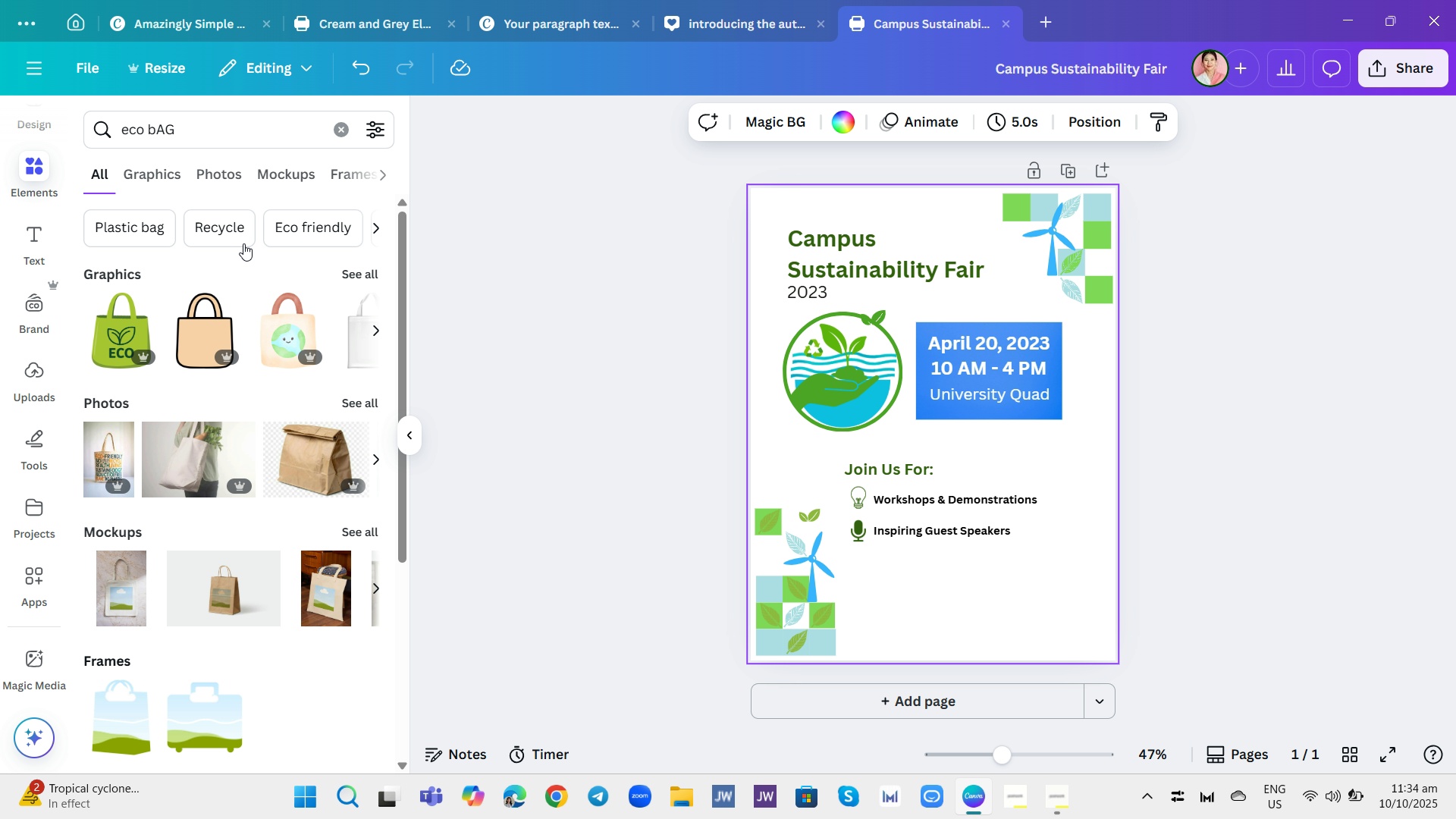 
left_click([159, 166])
 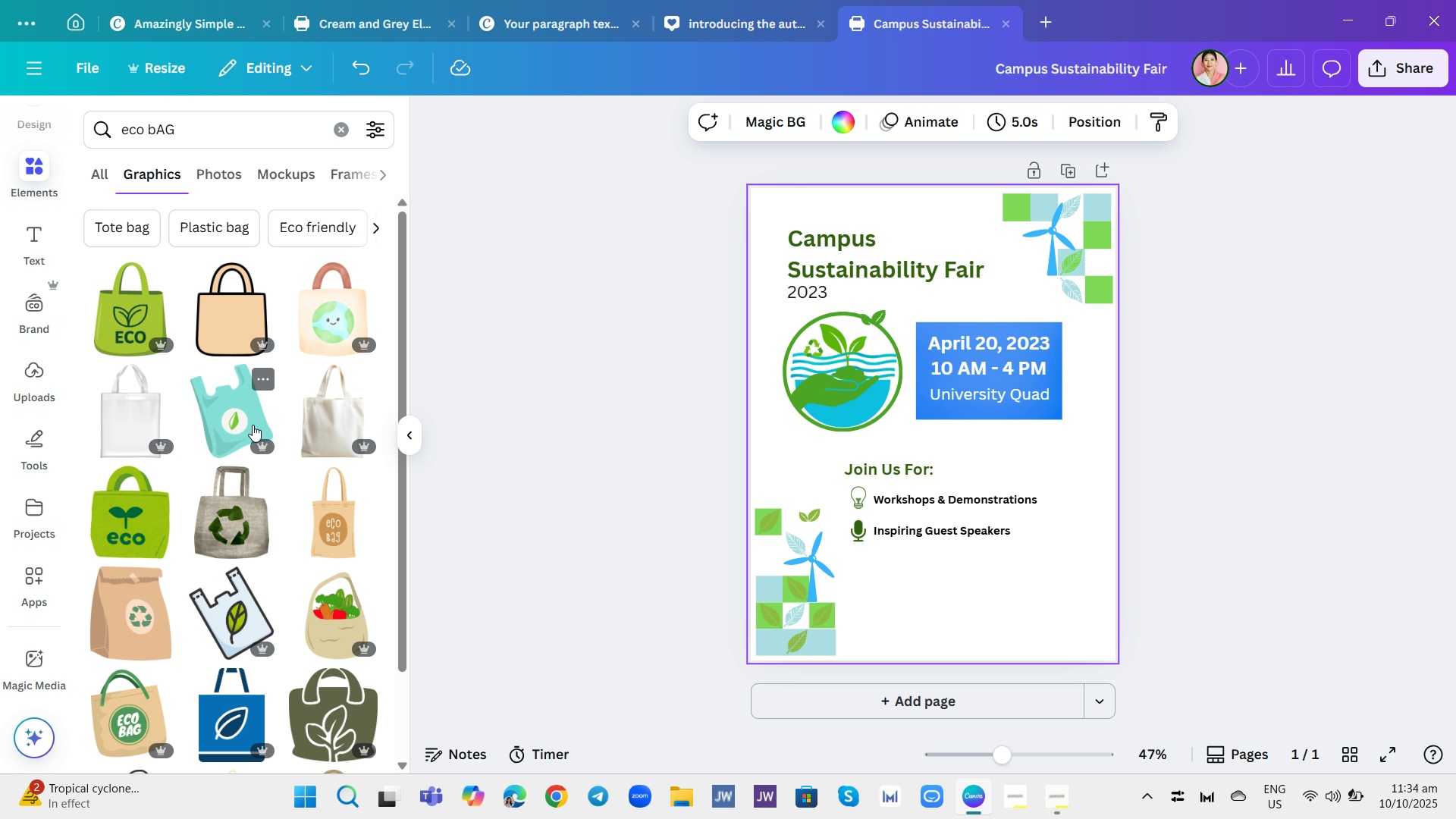 
mouse_move([268, 457])
 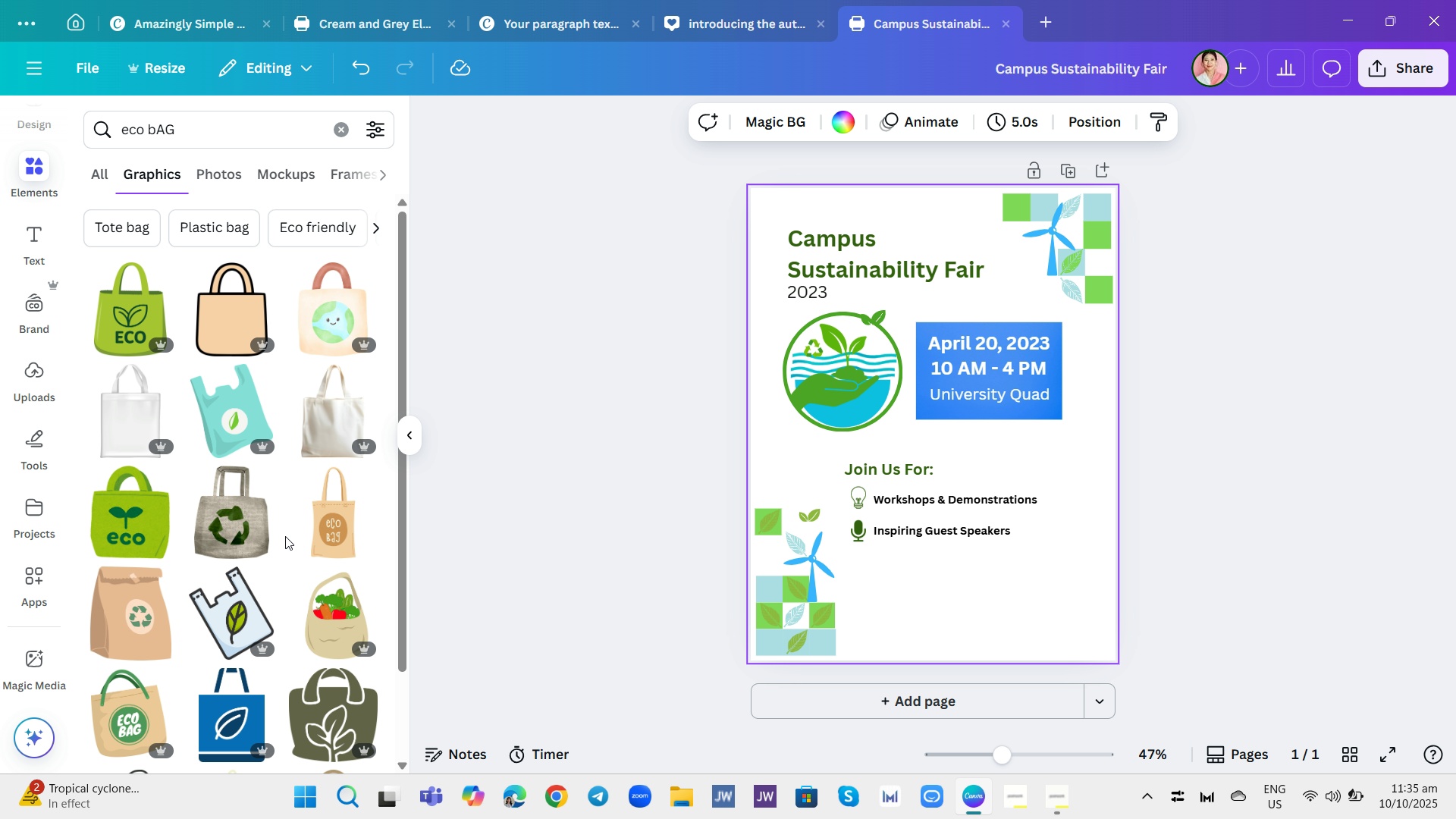 
scroll: coordinate [309, 548], scroll_direction: down, amount: 4.0
 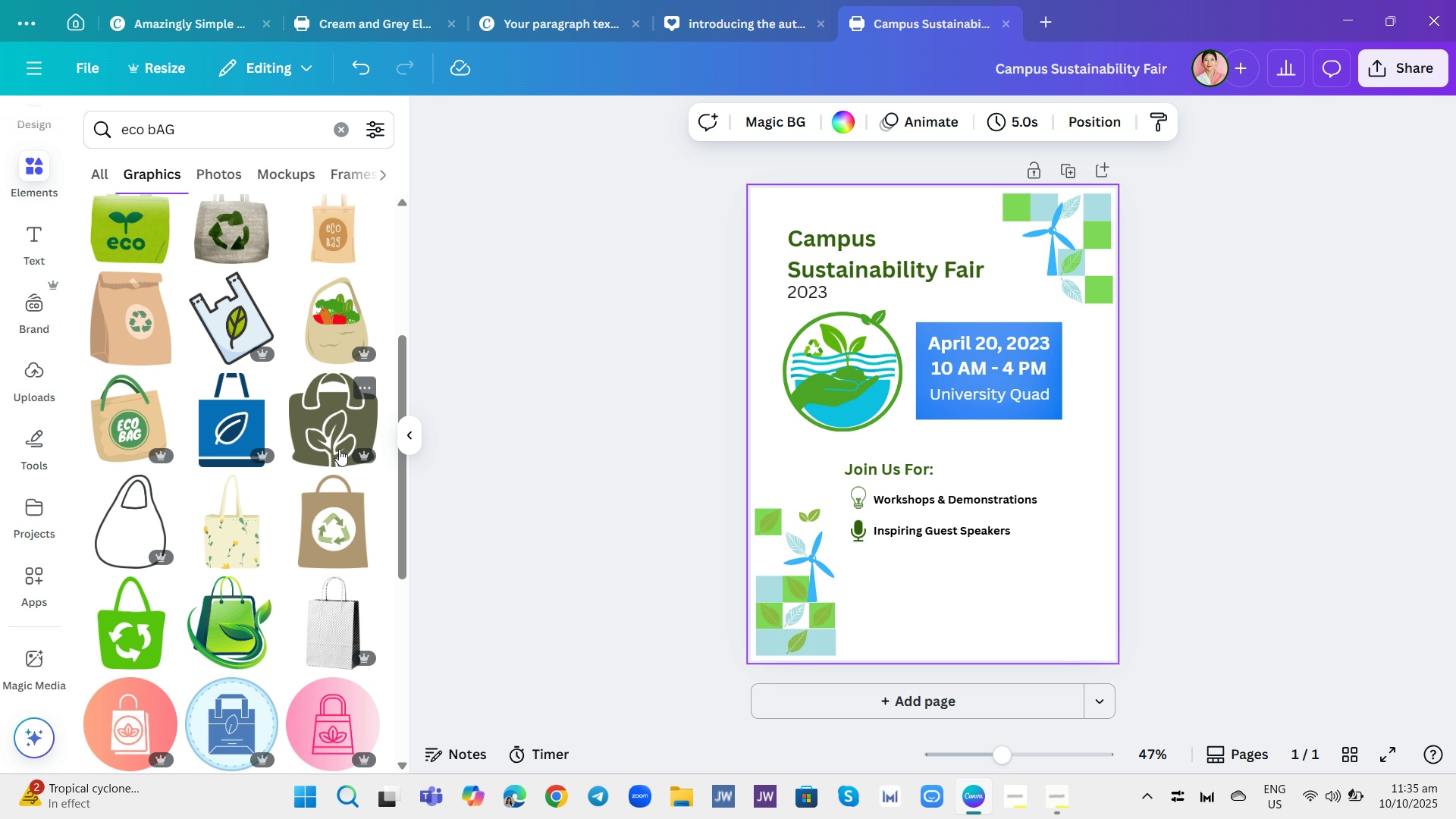 
wait(5.23)
 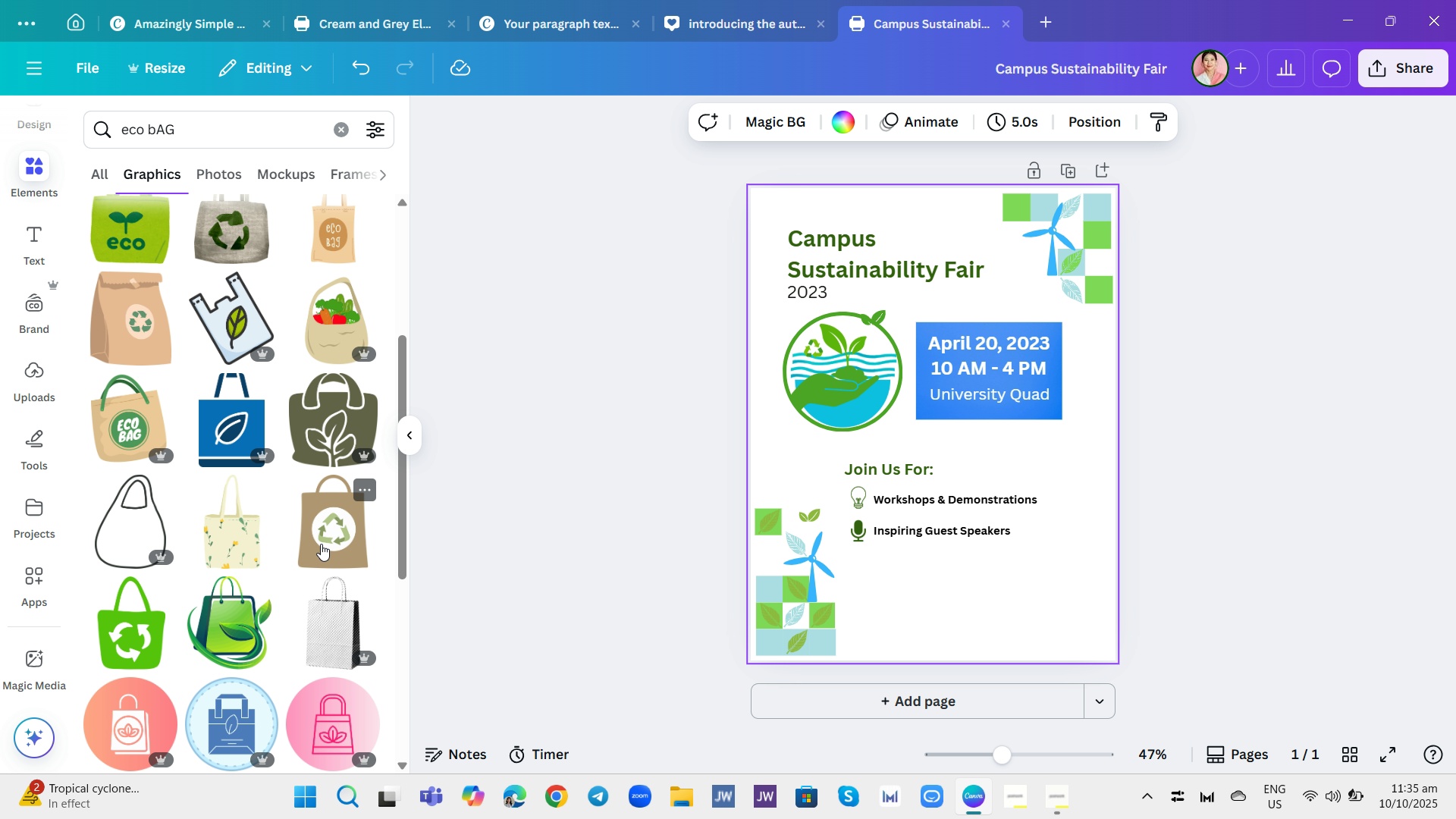 
scroll: coordinate [335, 541], scroll_direction: down, amount: 5.0
 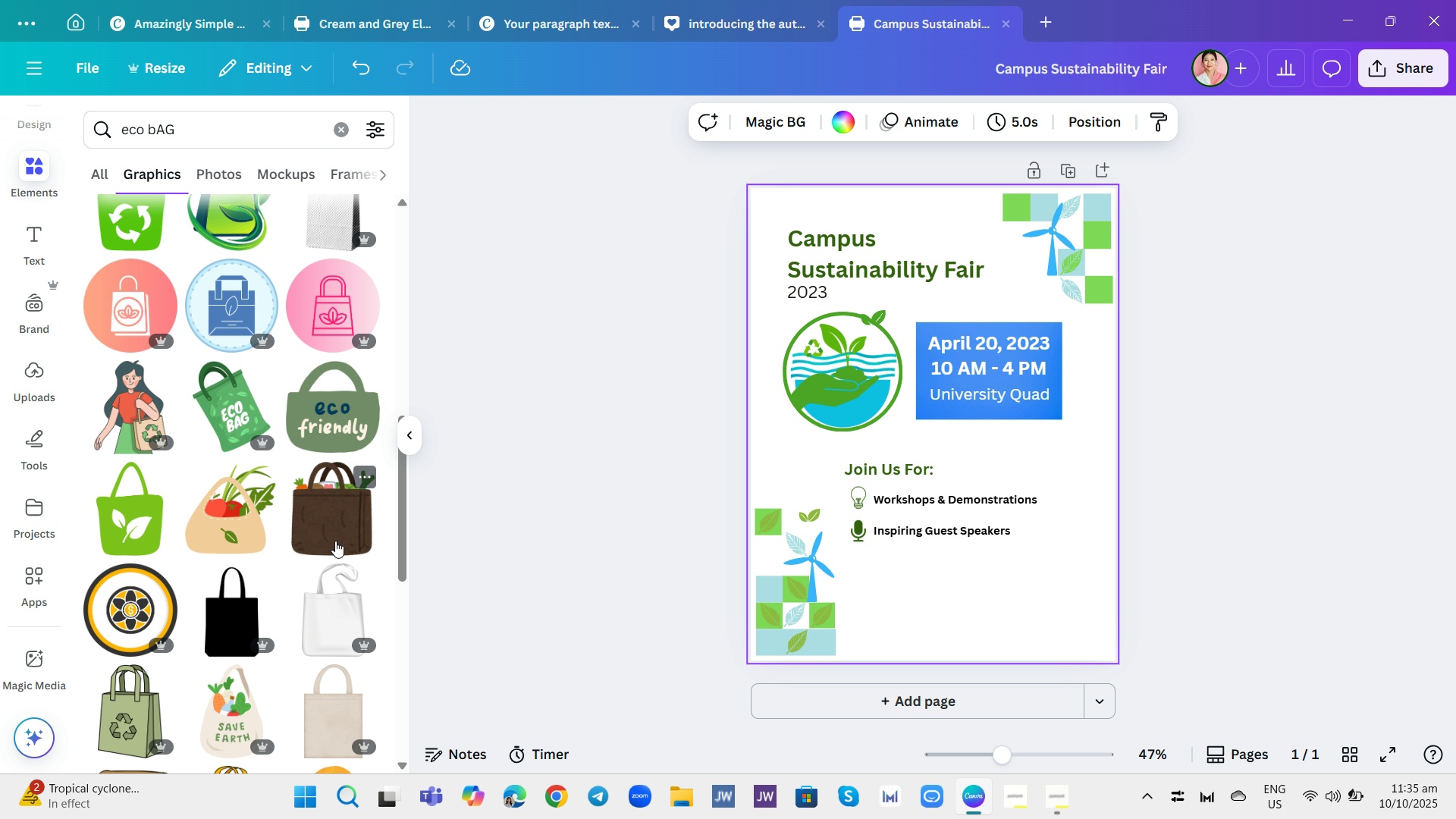 
scroll: coordinate [335, 541], scroll_direction: up, amount: 1.0
 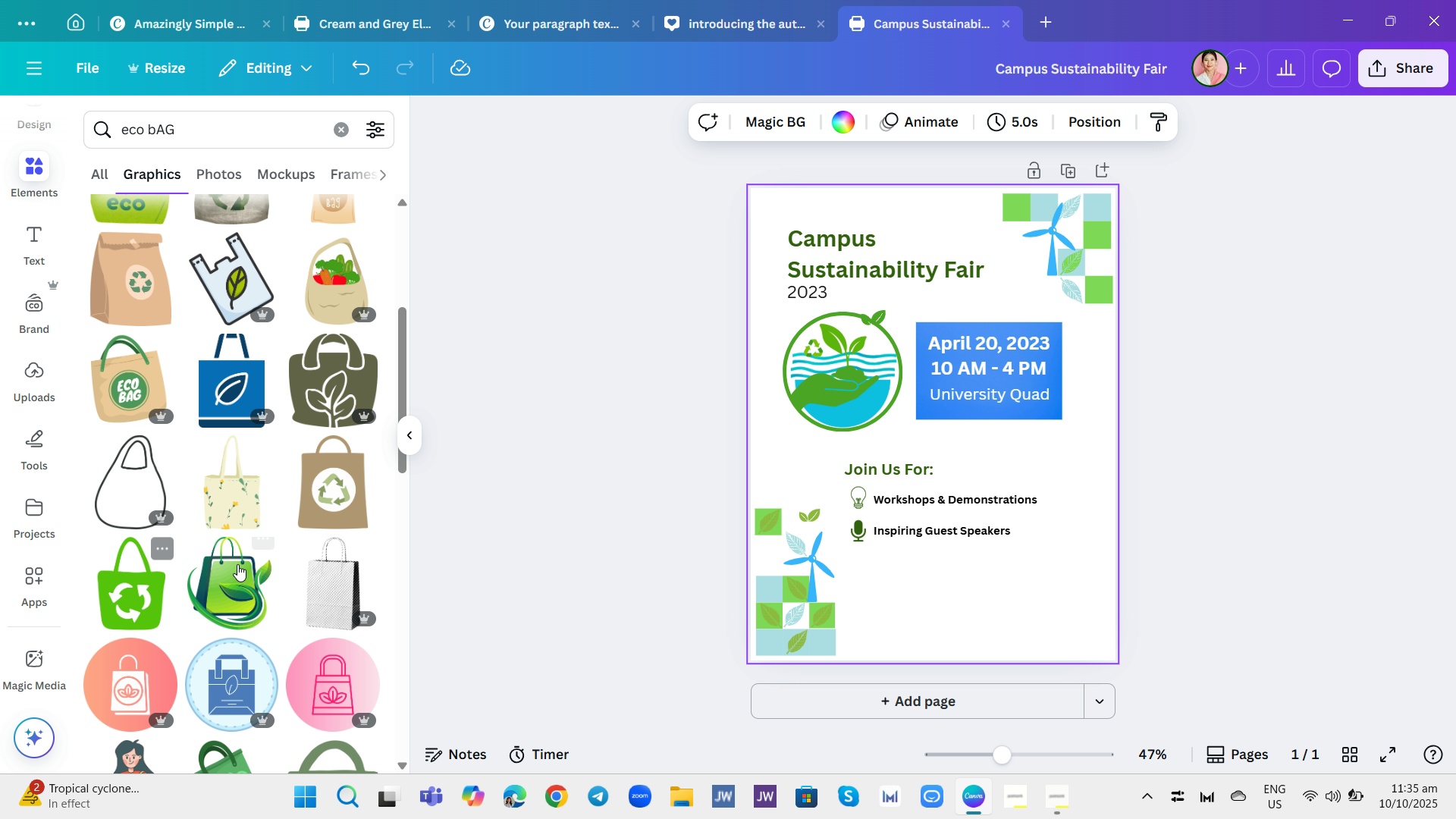 
scroll: coordinate [263, 582], scroll_direction: down, amount: 8.0
 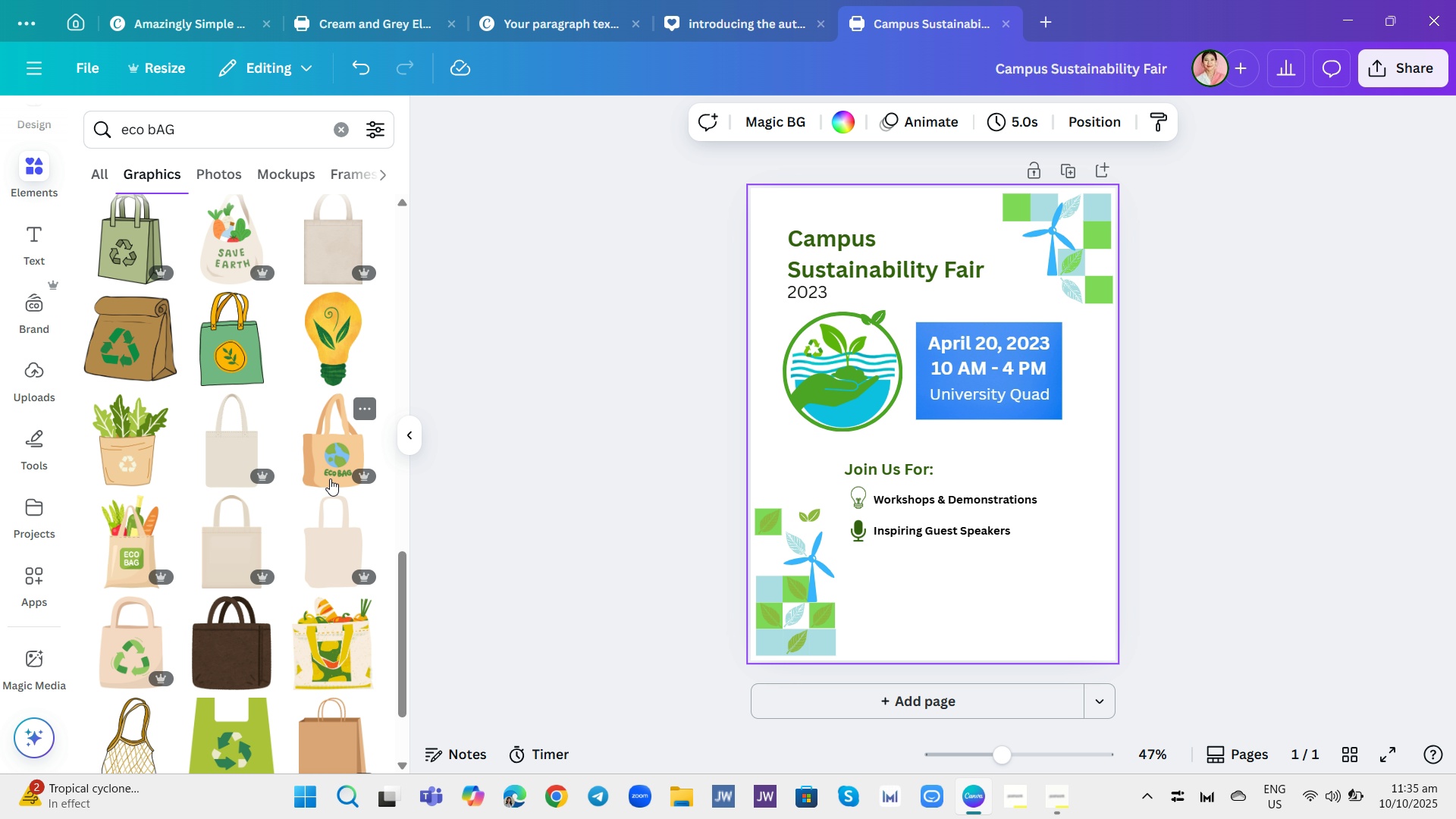 
wait(6.8)
 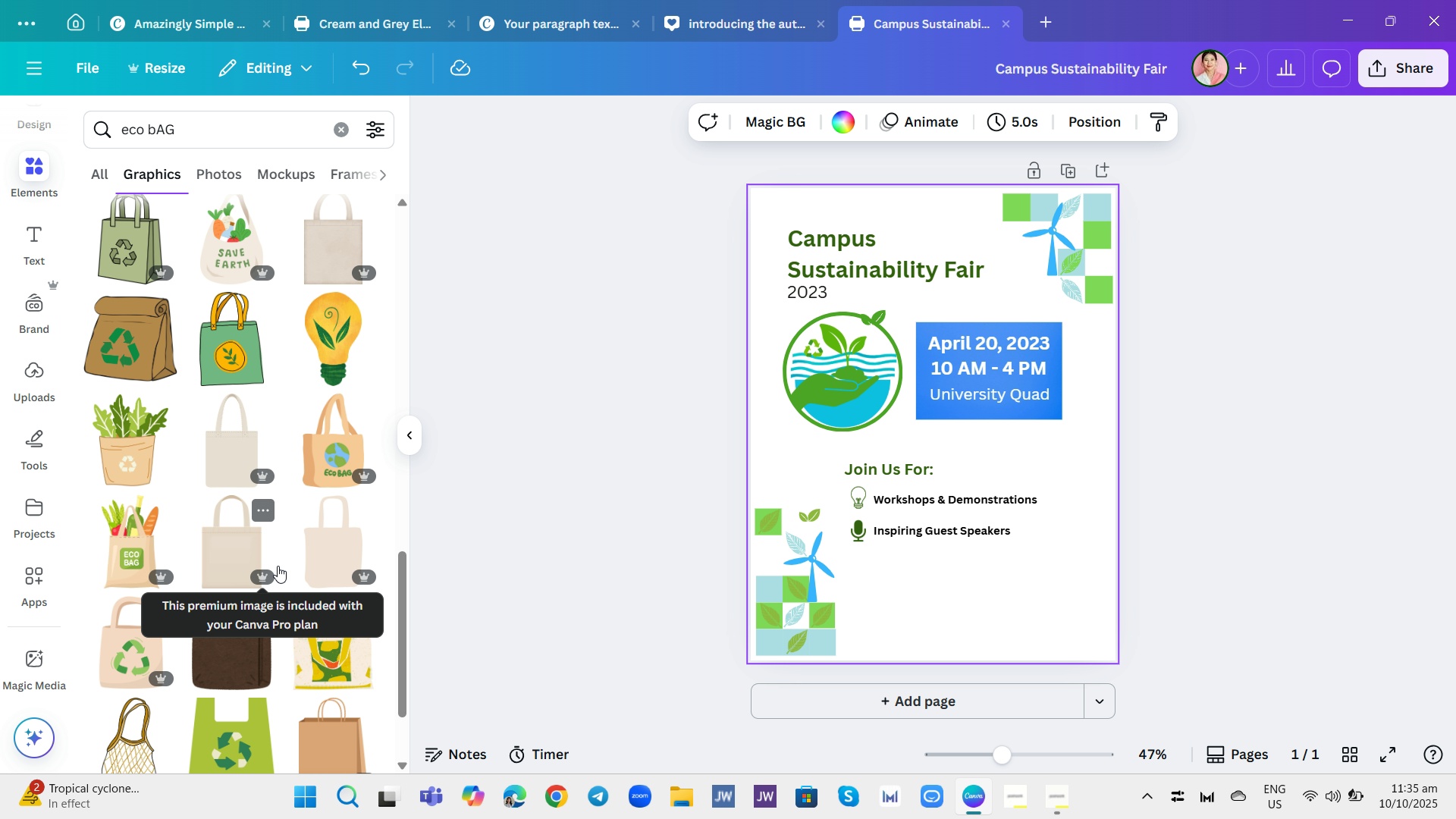 
scroll: coordinate [328, 480], scroll_direction: up, amount: 1.0
 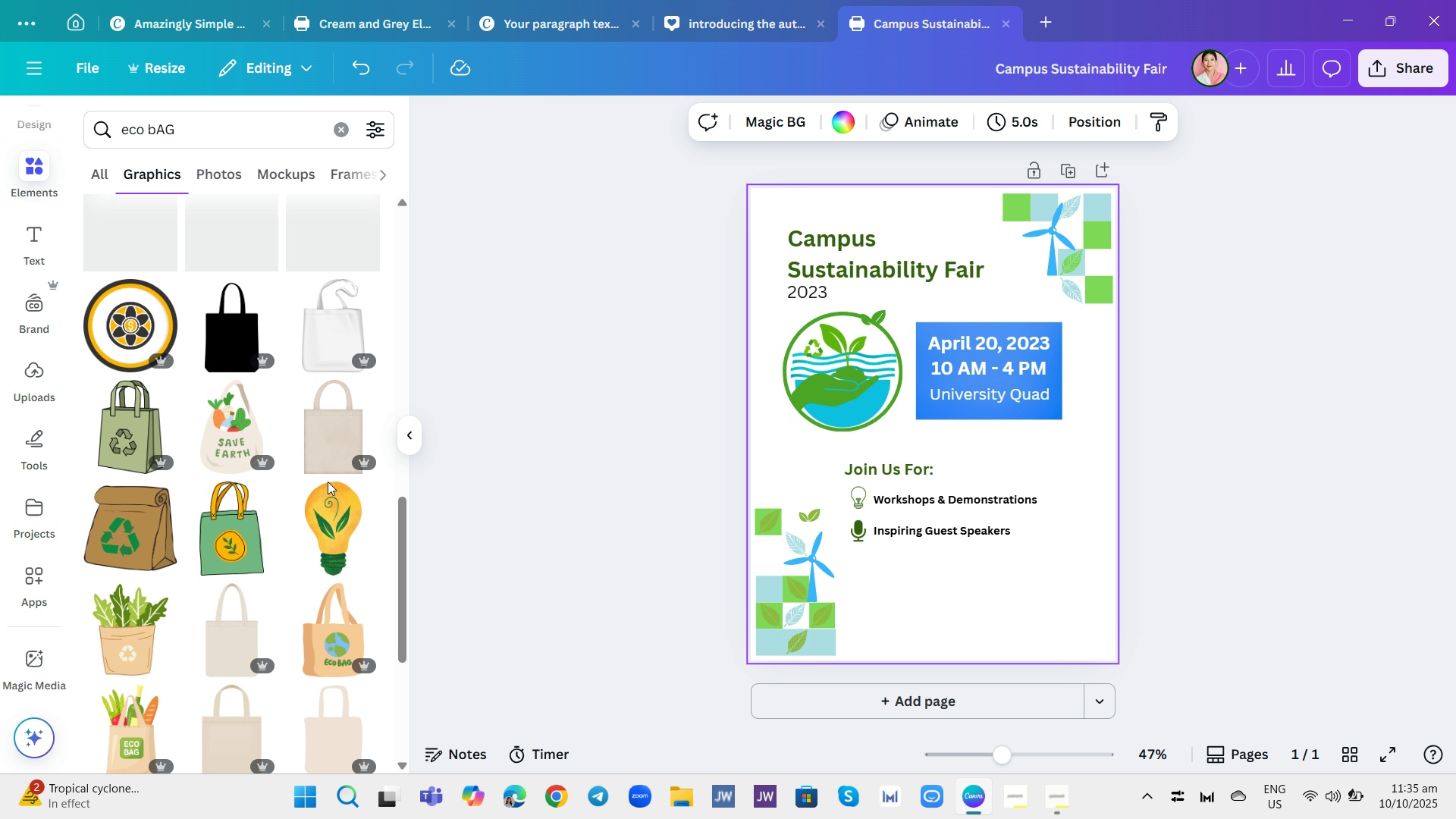 
scroll: coordinate [327, 482], scroll_direction: down, amount: 5.0
 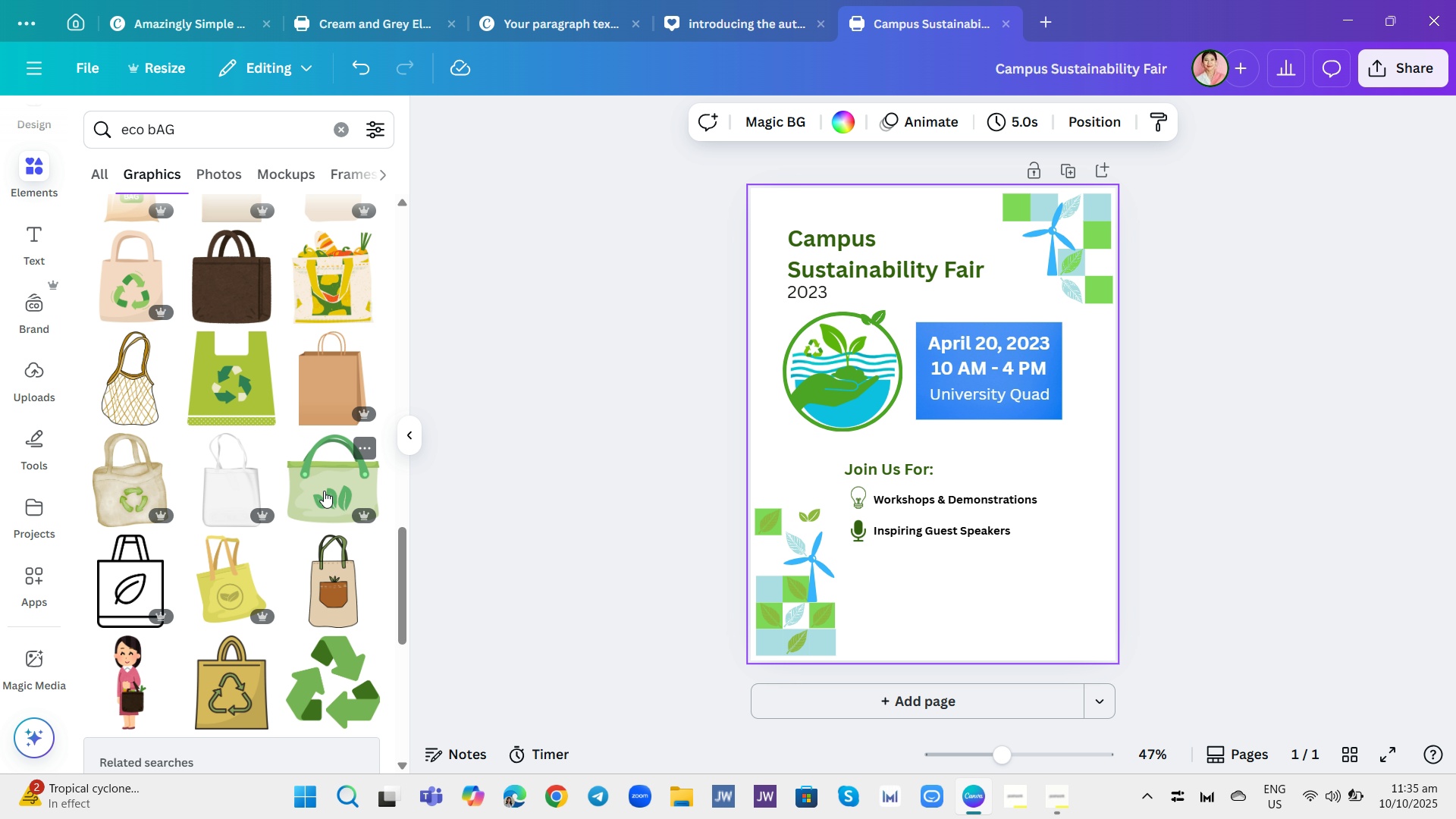 
scroll: coordinate [324, 491], scroll_direction: none, amount: 0.0
 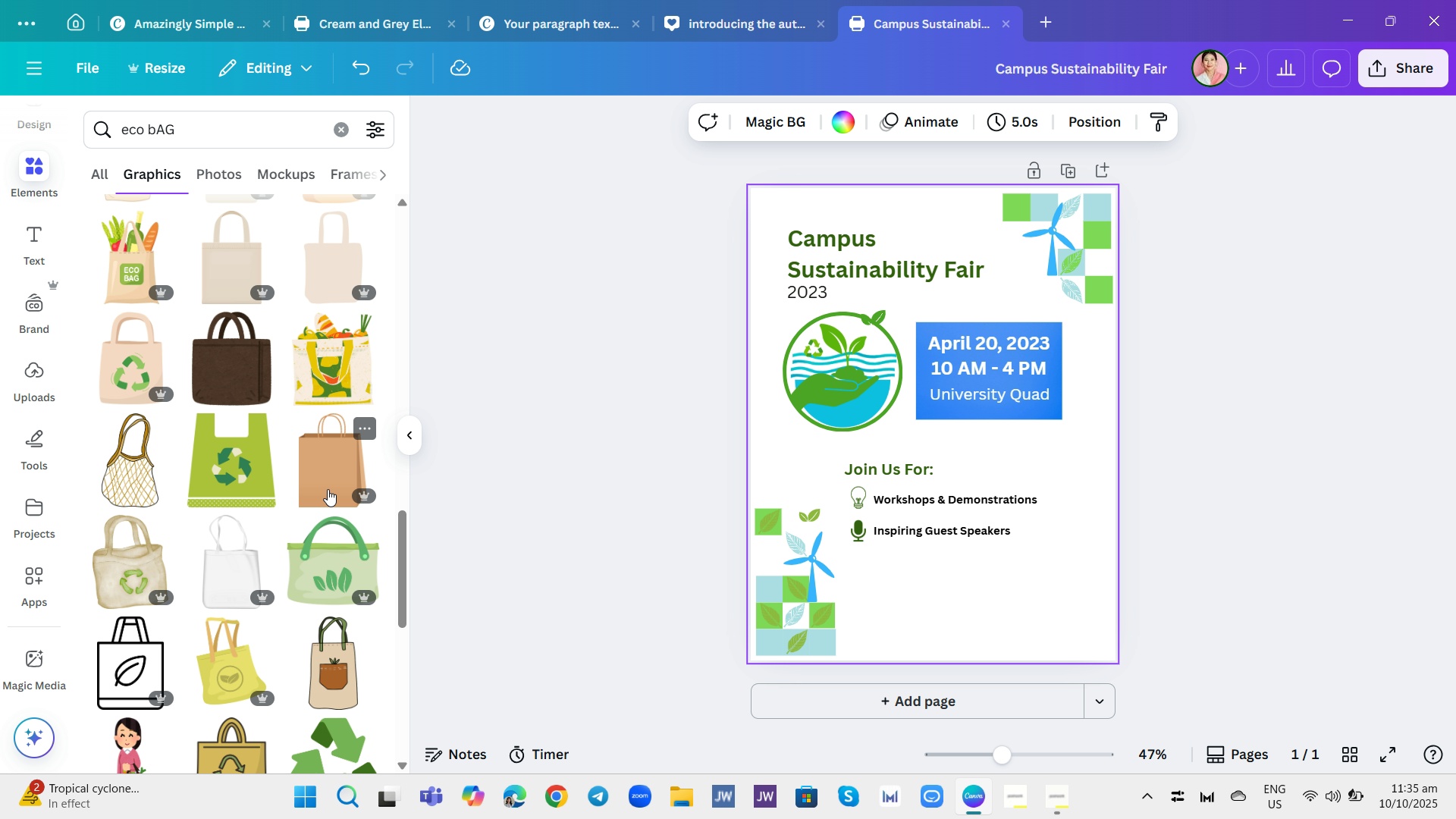 
scroll: coordinate [303, 638], scroll_direction: up, amount: 9.0
 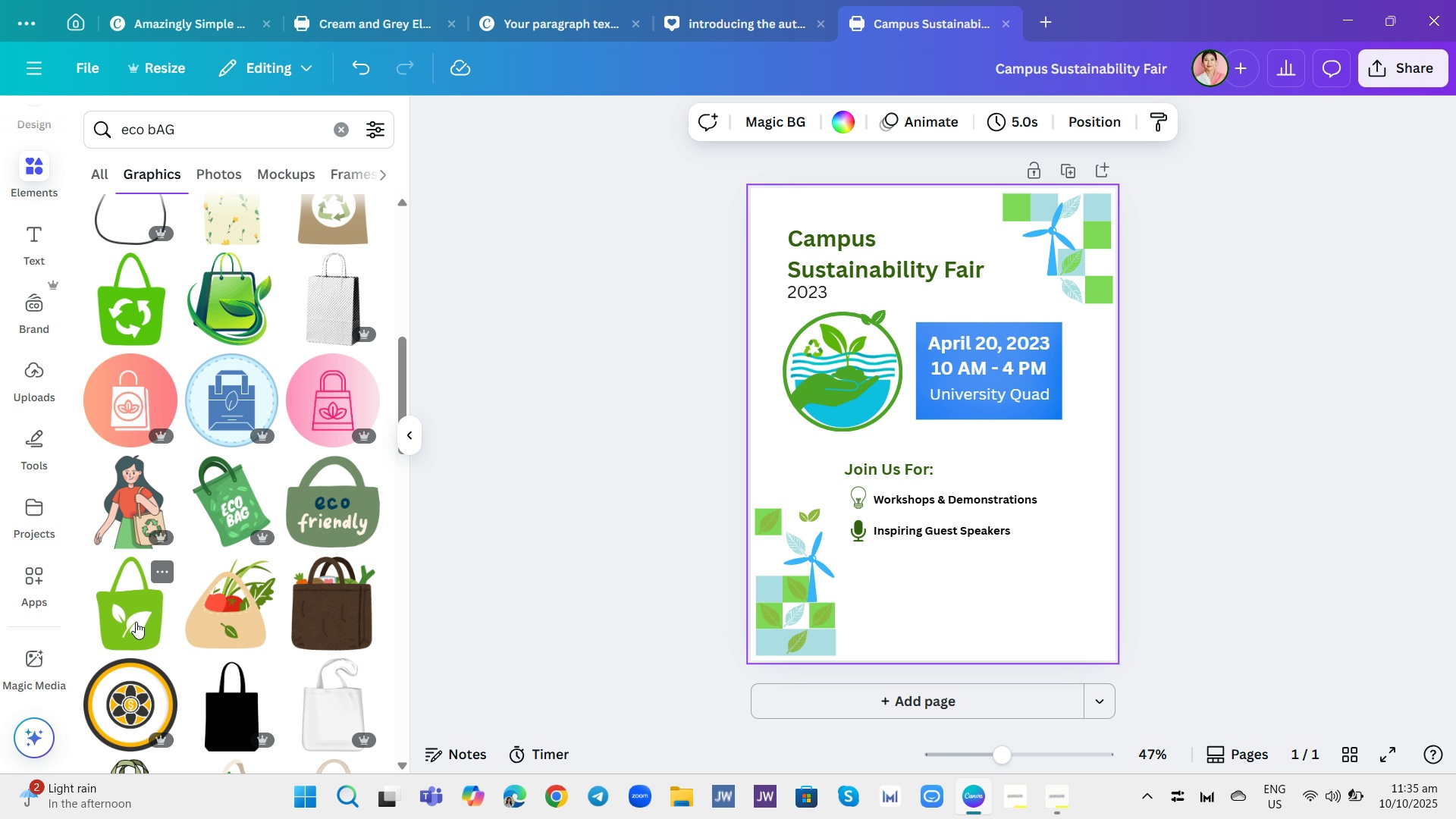 
left_click([138, 626])
 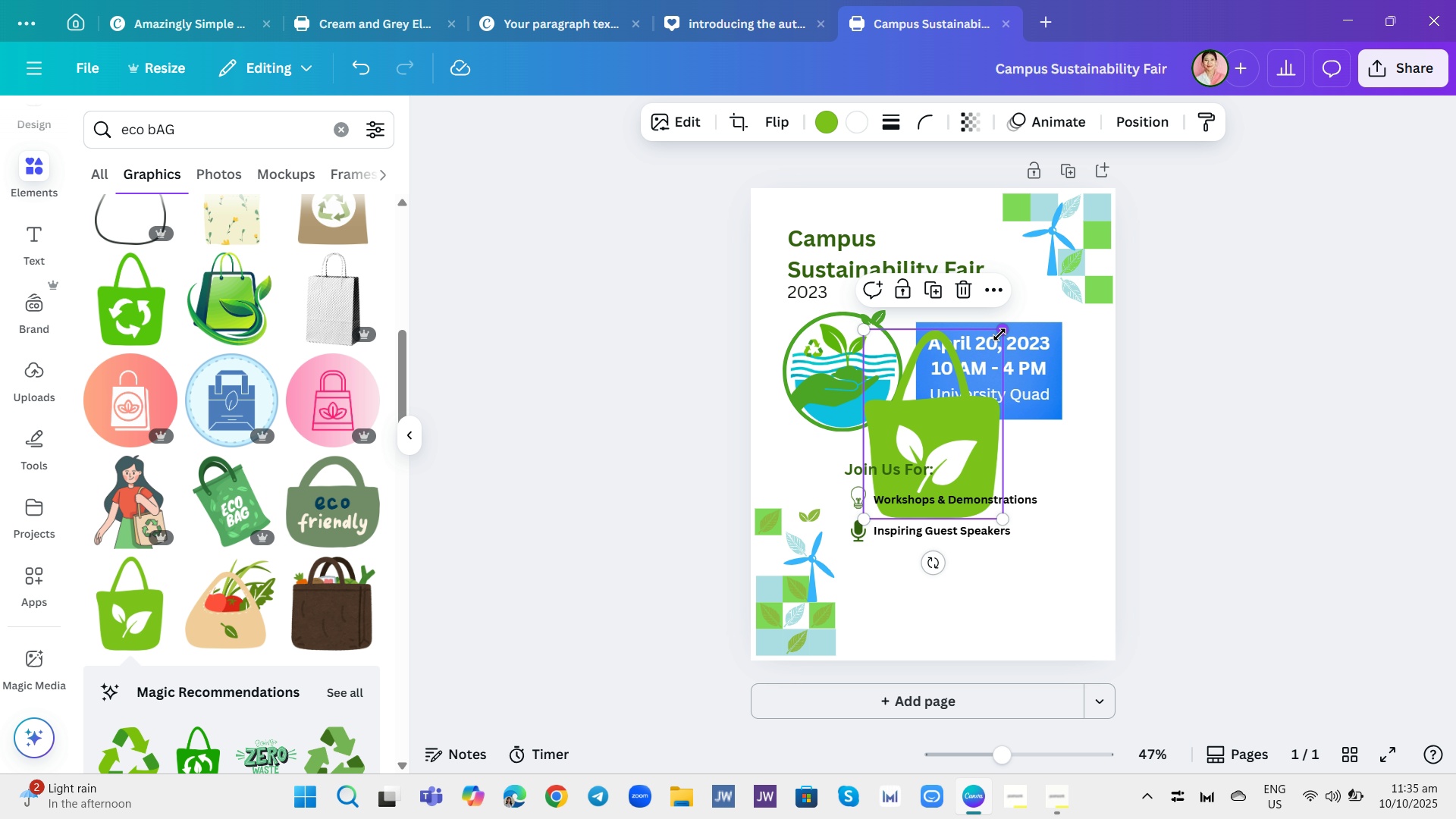 
left_click_drag(start_coordinate=[999, 334], to_coordinate=[894, 480])
 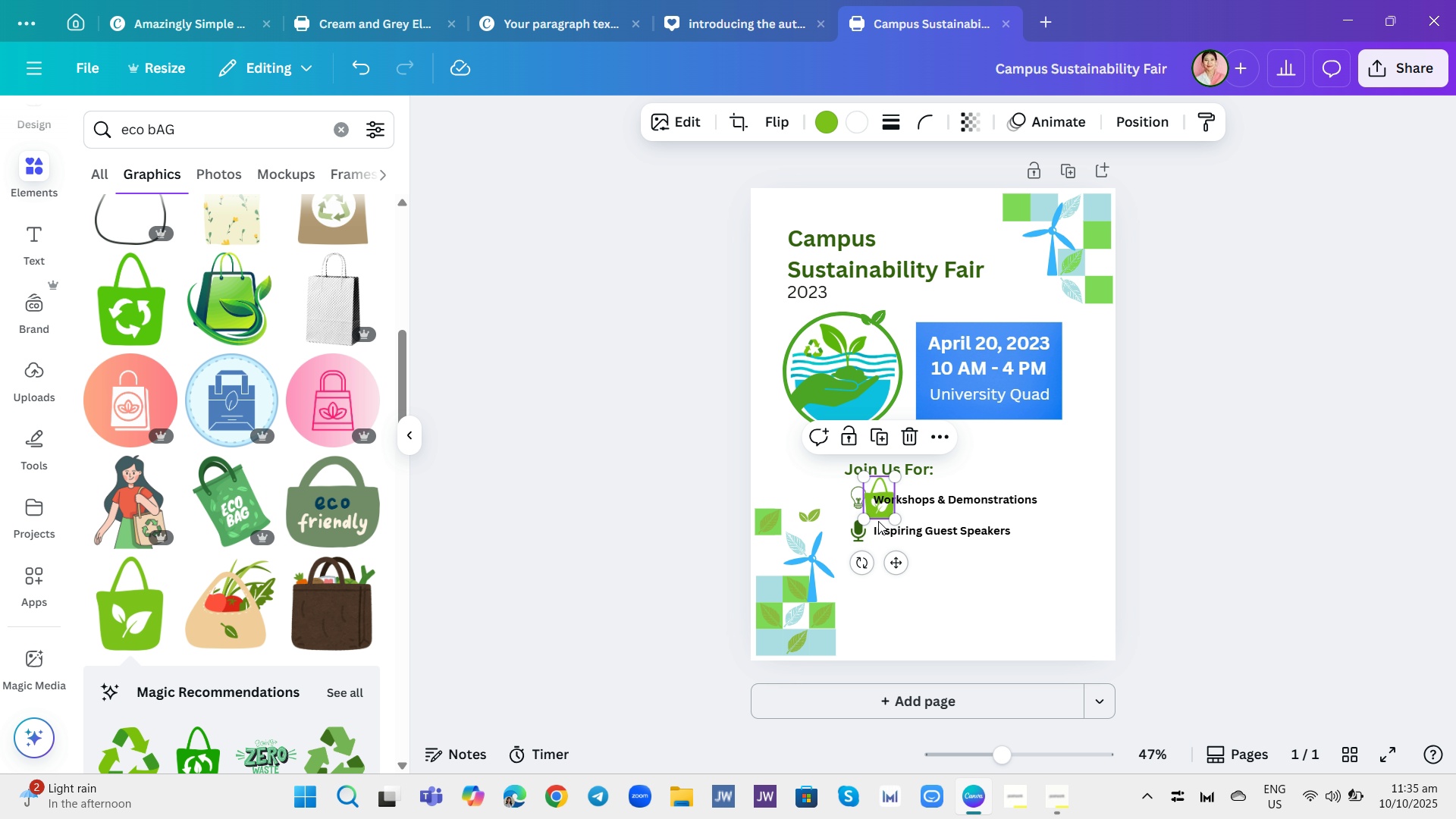 
left_click_drag(start_coordinate=[878, 512], to_coordinate=[865, 583])
 